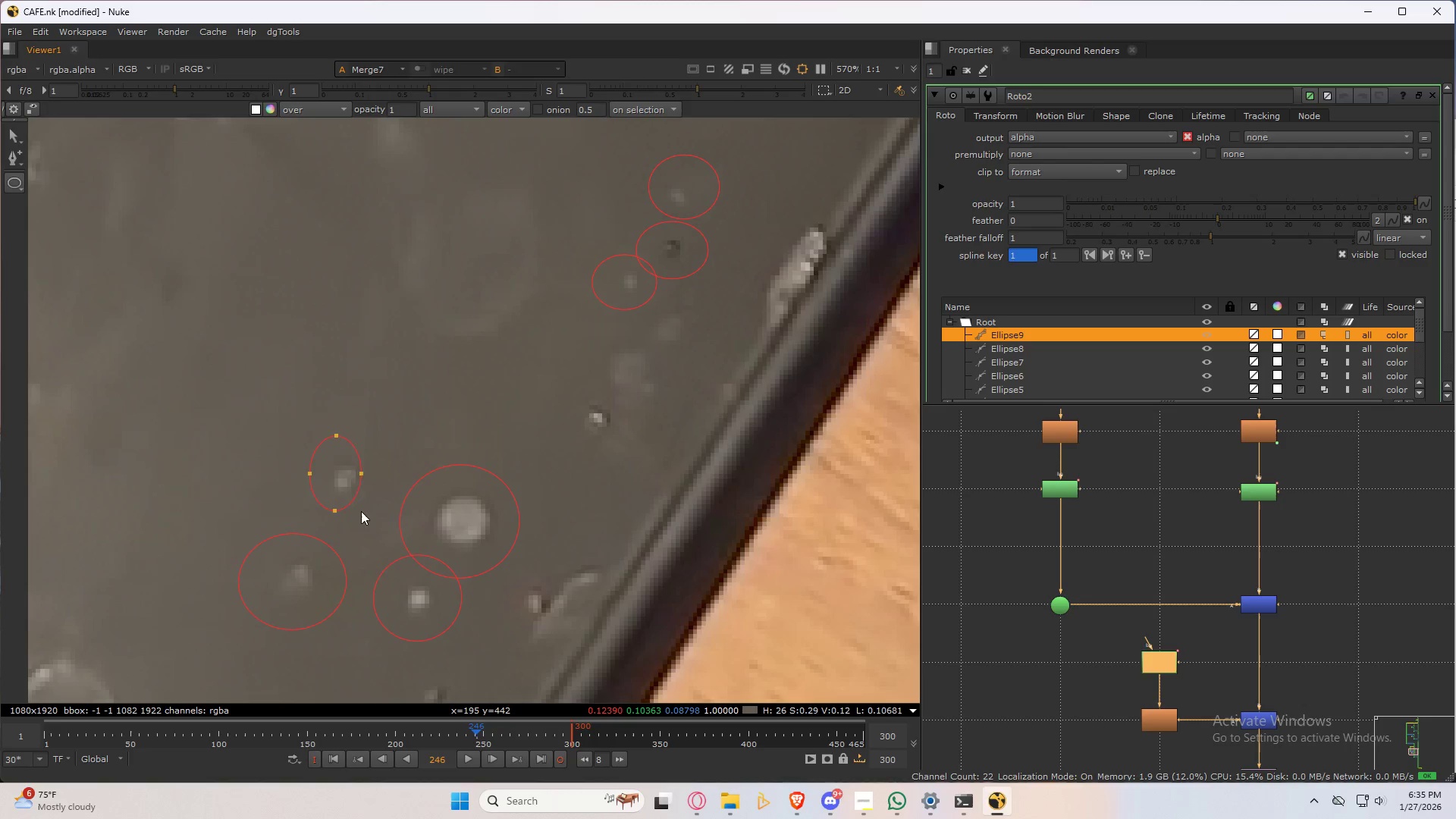 
left_click_drag(start_coordinate=[375, 555], to_coordinate=[461, 642])
 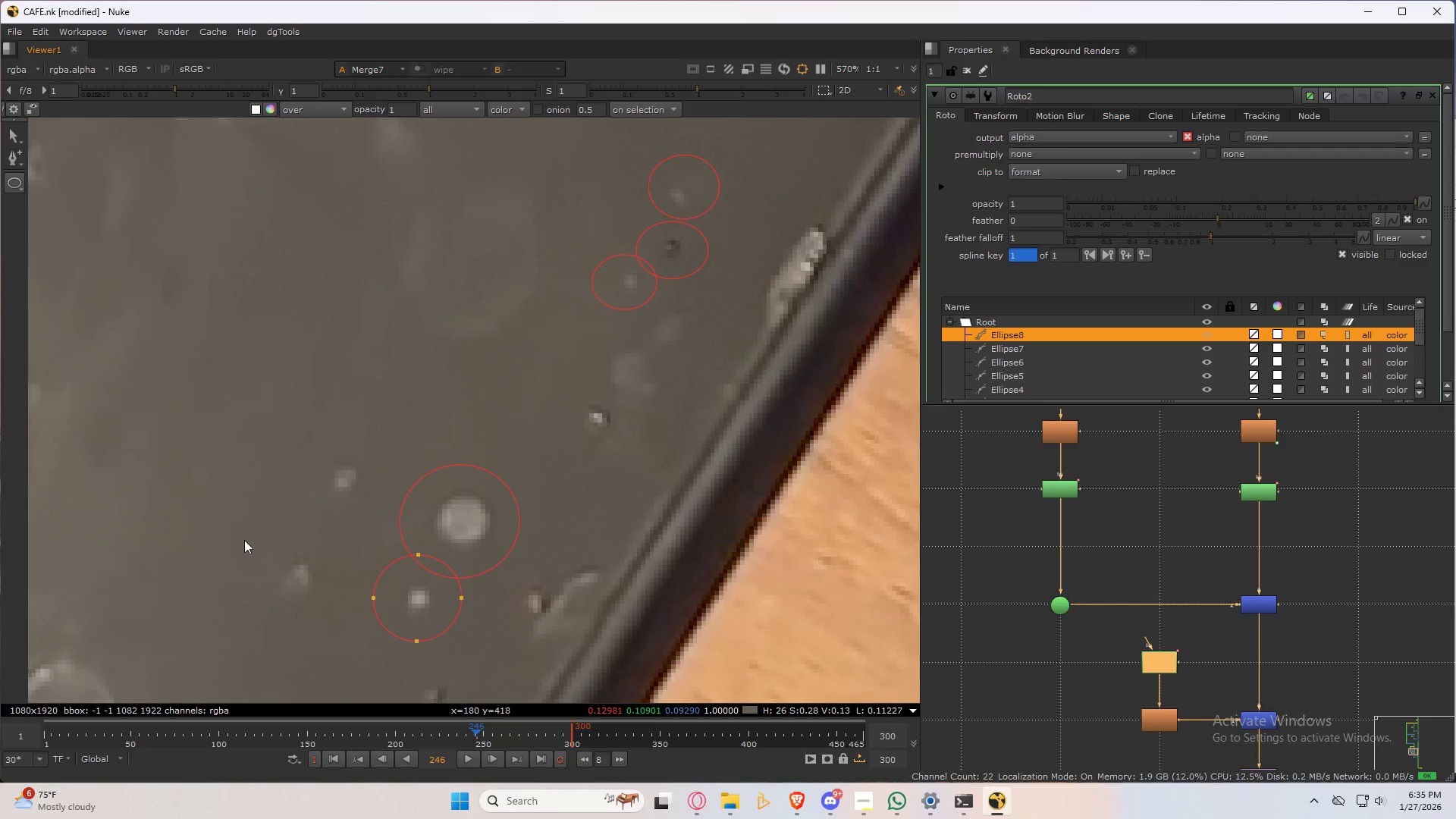 
left_click_drag(start_coordinate=[240, 534], to_coordinate=[346, 630])
 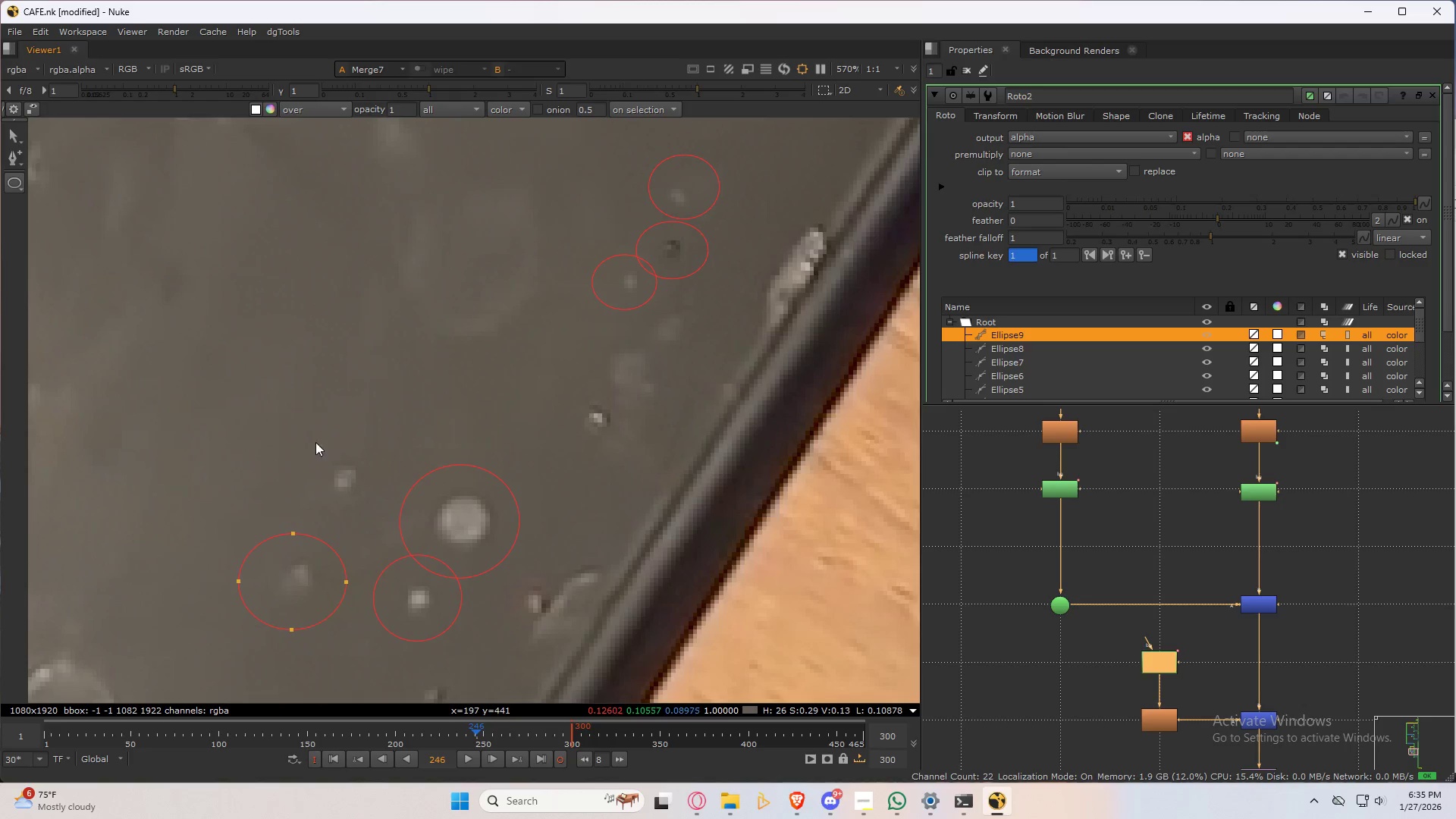 
left_click_drag(start_coordinate=[311, 436], to_coordinate=[398, 527])
 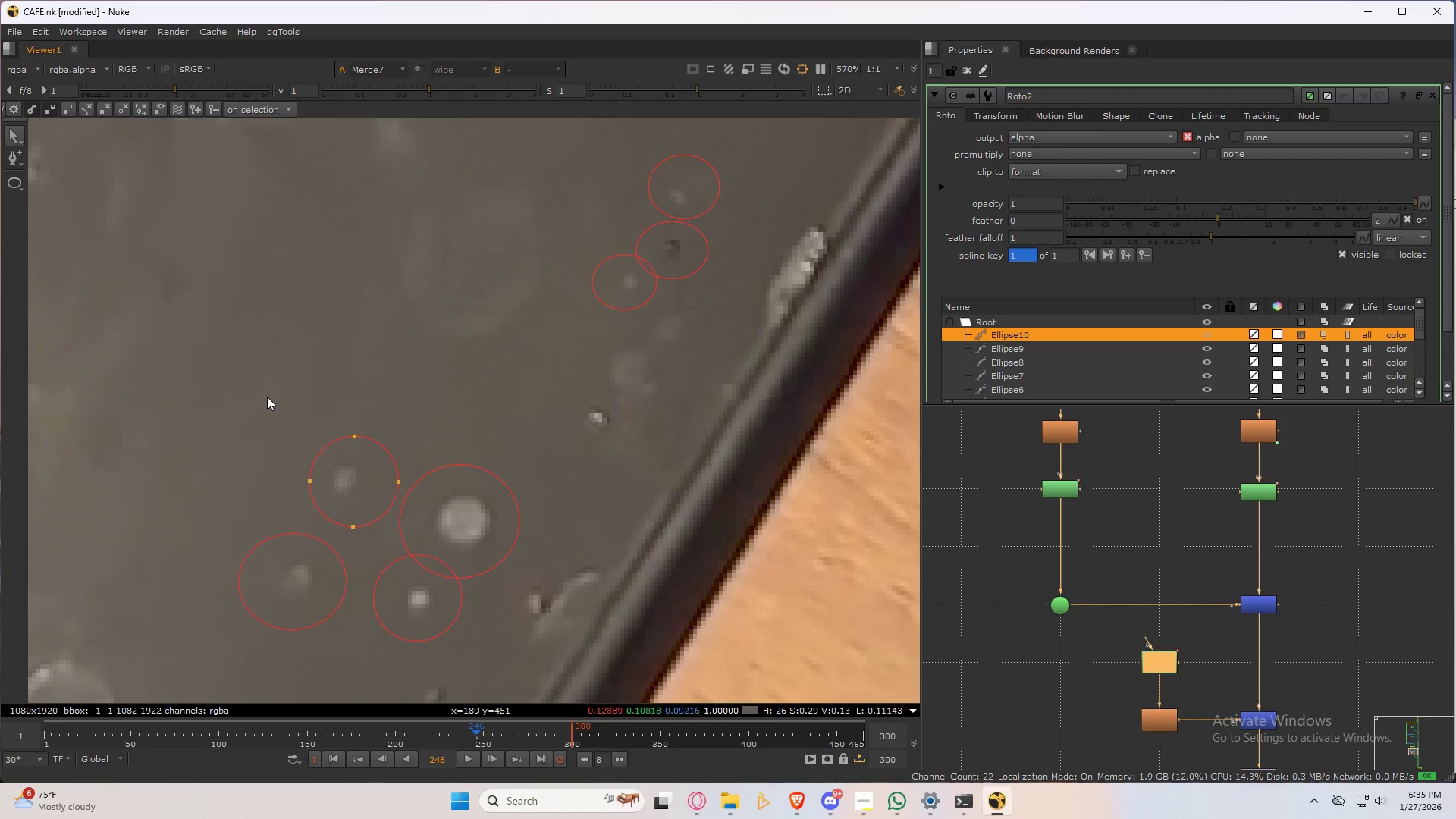 
left_click_drag(start_coordinate=[211, 394], to_coordinate=[557, 582])
 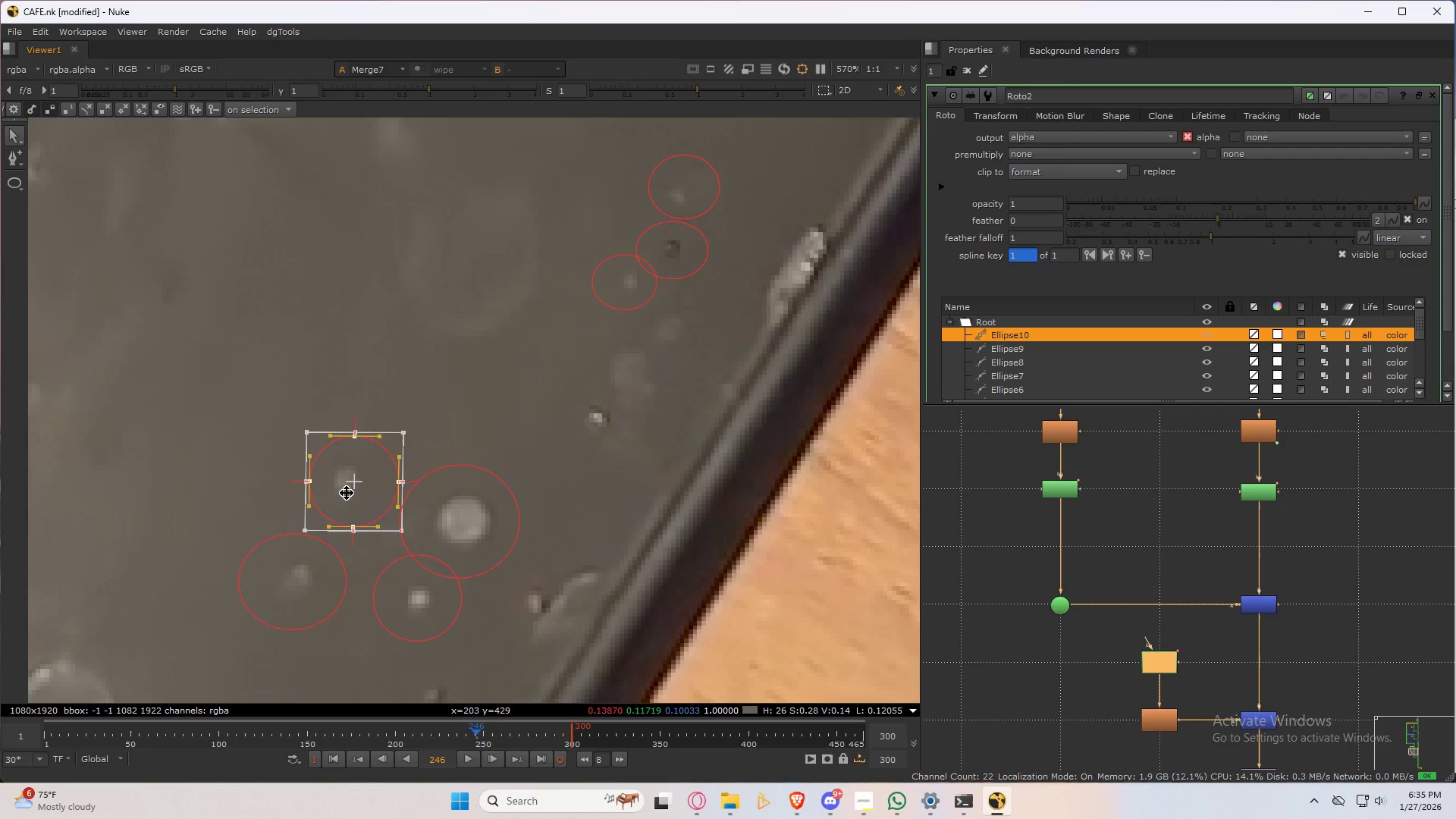 
left_click_drag(start_coordinate=[350, 489], to_coordinate=[340, 484])
 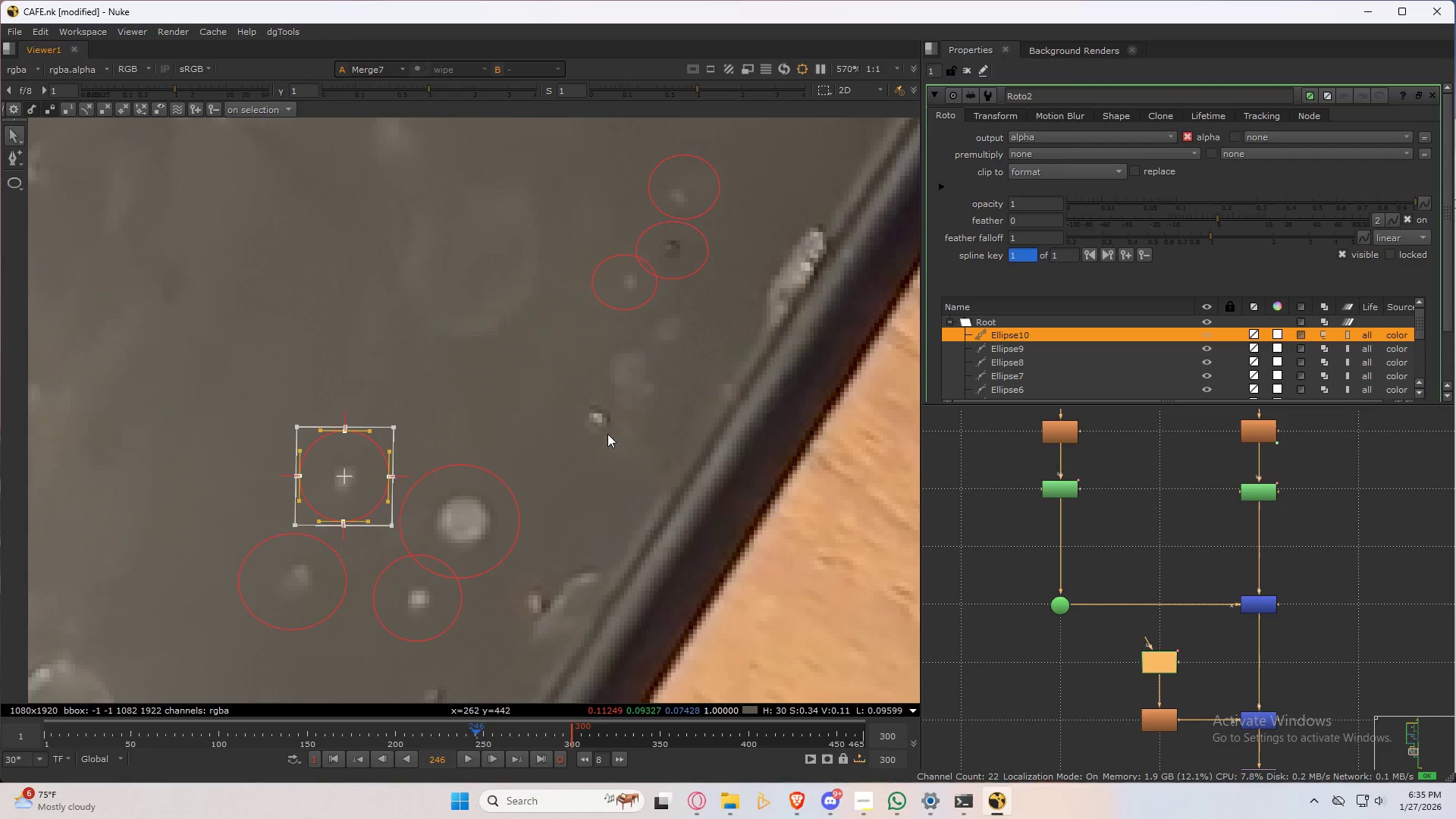 
key(V)
 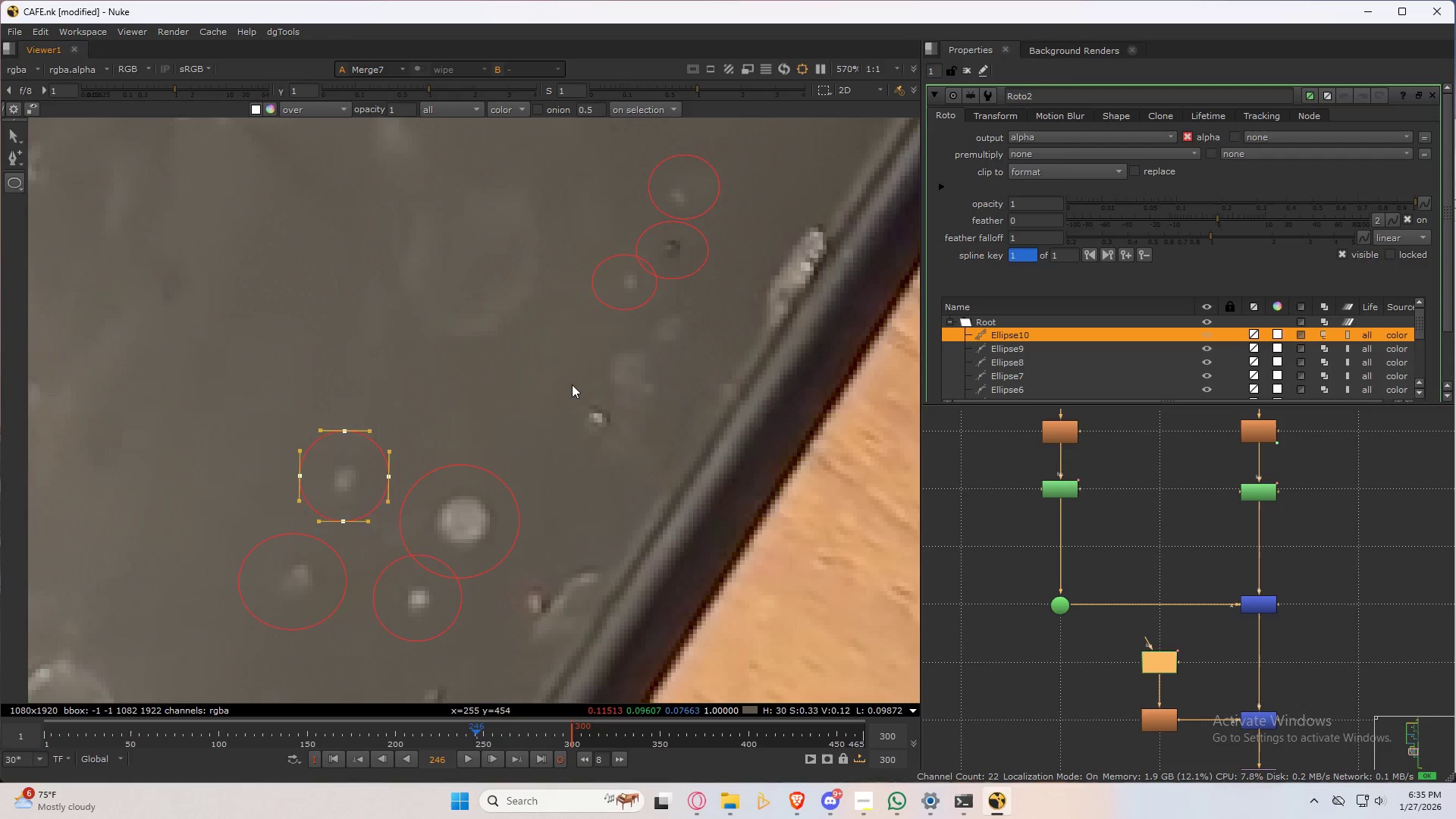 
left_click_drag(start_coordinate=[572, 384], to_coordinate=[649, 463])
 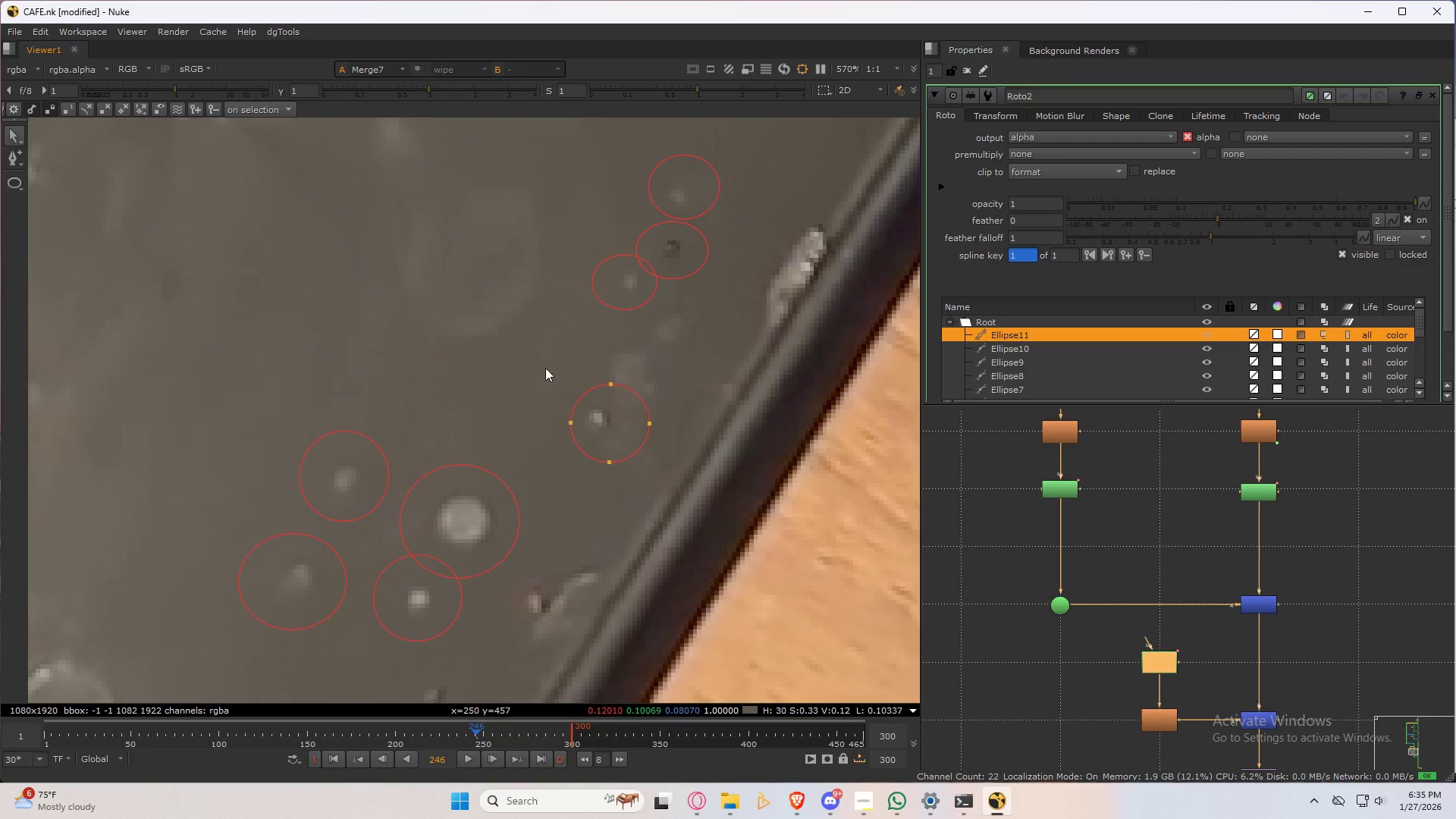 
left_click_drag(start_coordinate=[538, 364], to_coordinate=[714, 496])
 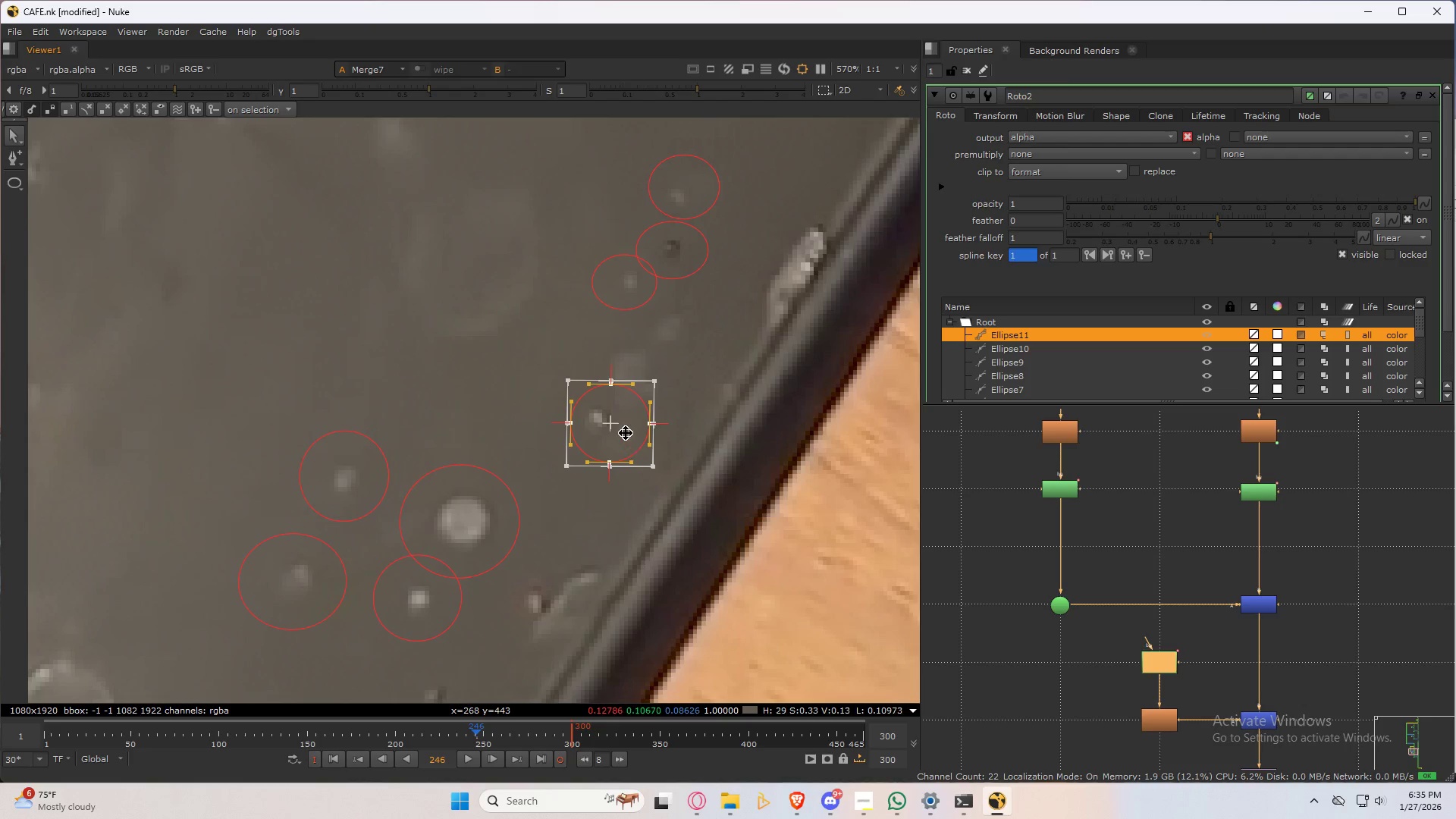 
left_click_drag(start_coordinate=[624, 431], to_coordinate=[615, 426])
 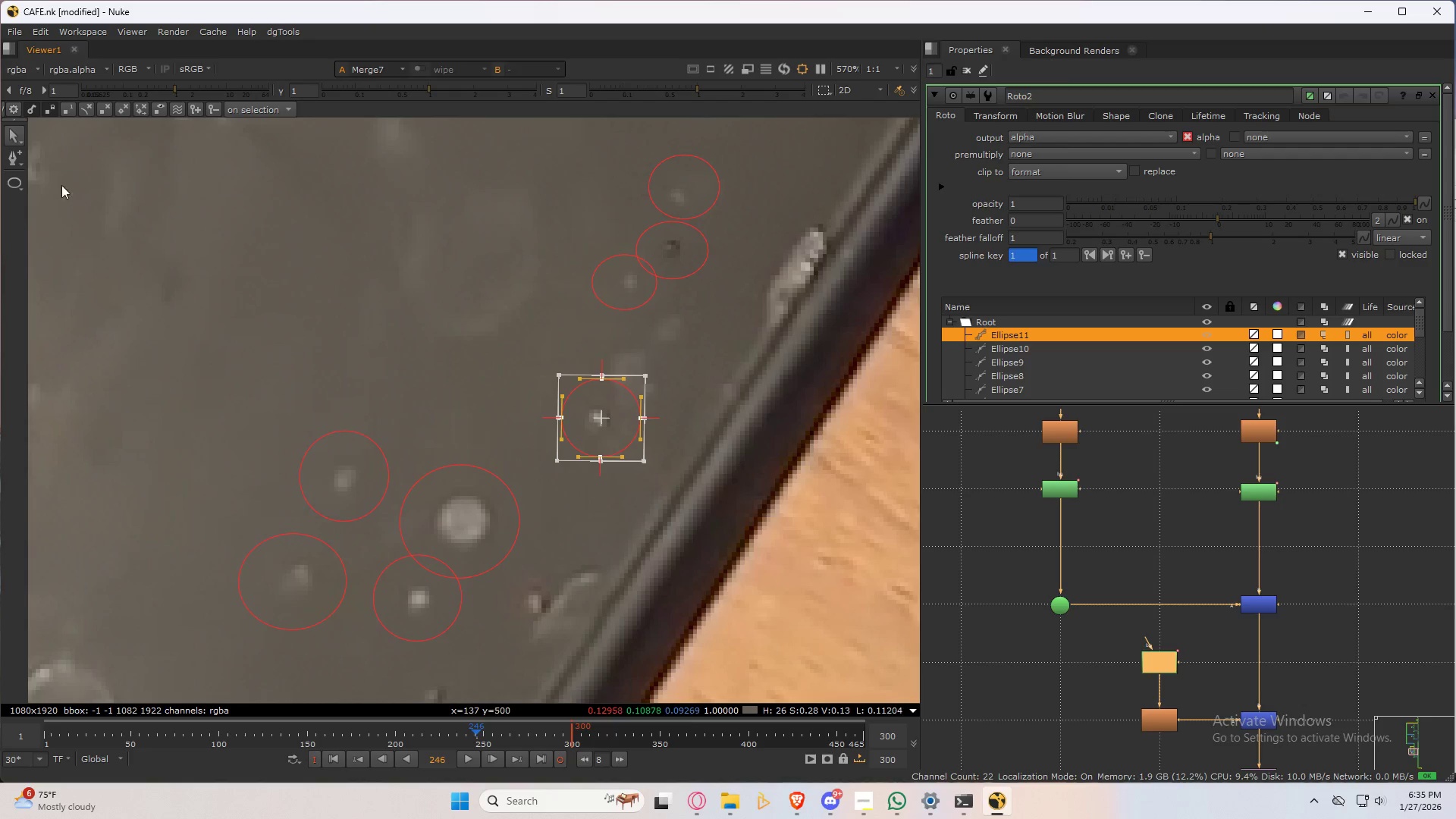 
left_click_drag(start_coordinate=[8, 179], to_coordinate=[114, 180])
 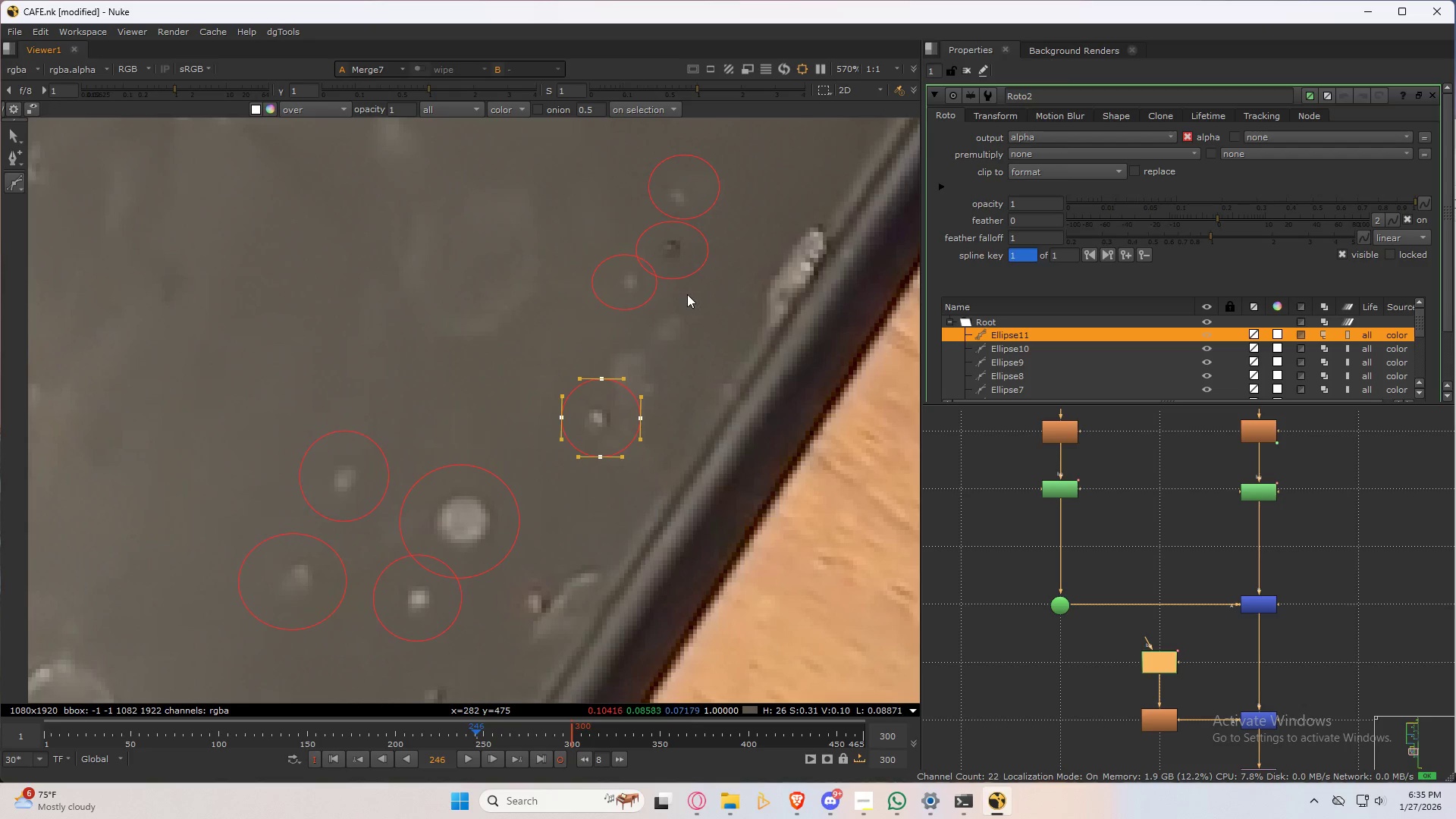 
left_click_drag(start_coordinate=[685, 294], to_coordinate=[665, 288])
 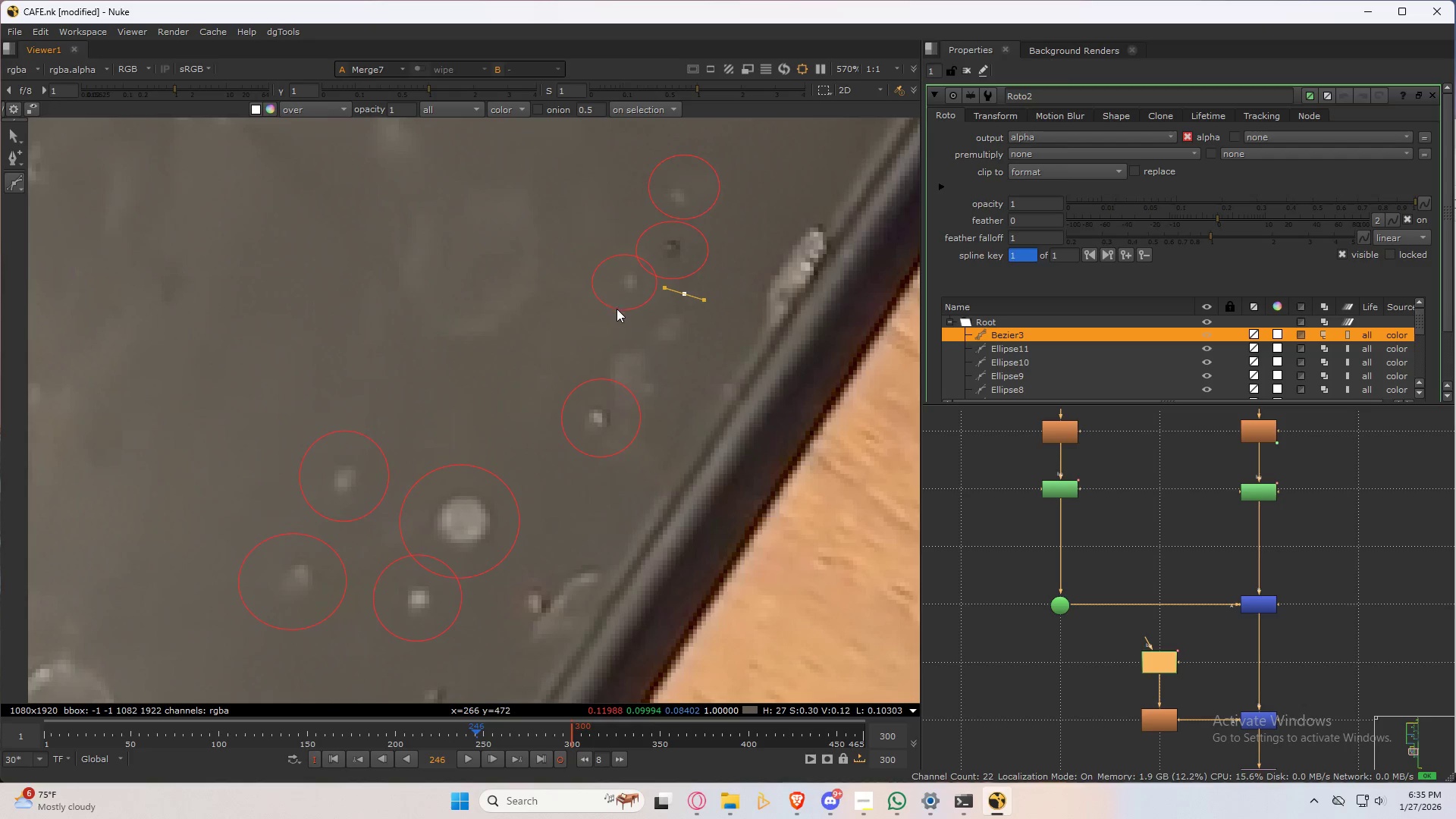 
left_click_drag(start_coordinate=[617, 321], to_coordinate=[604, 341])
 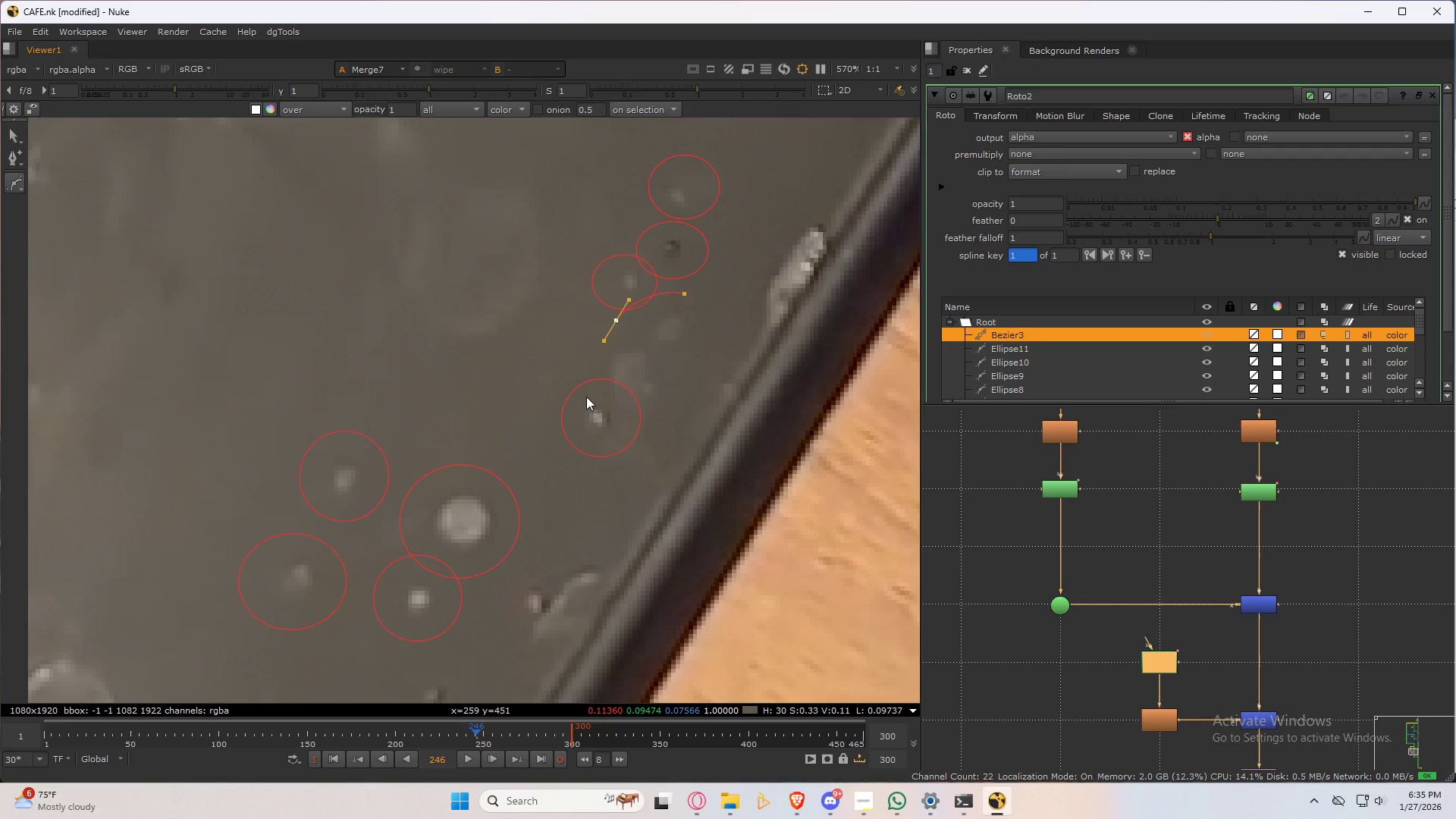 
left_click([586, 397])
 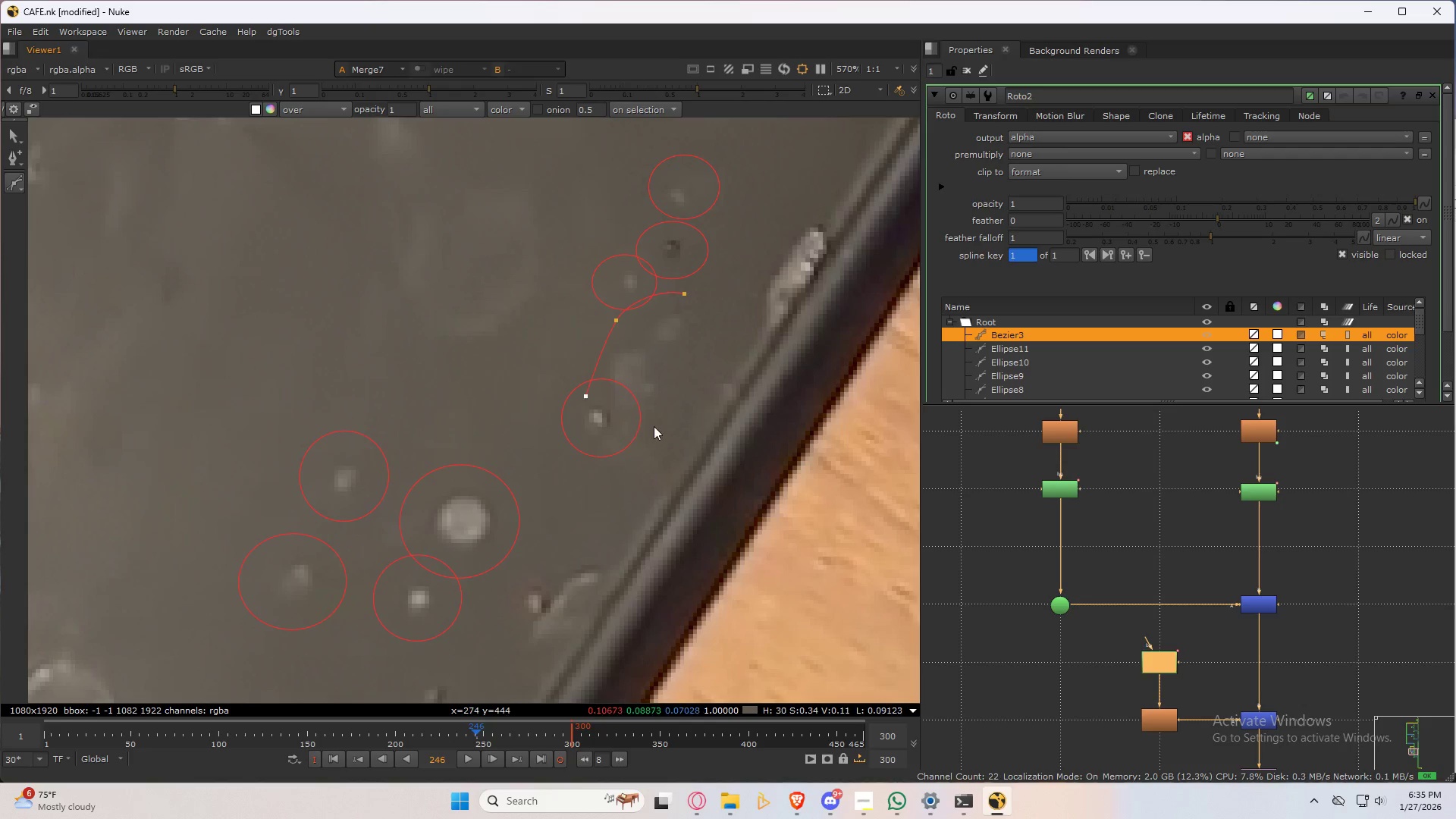 
left_click_drag(start_coordinate=[647, 425], to_coordinate=[679, 404])
 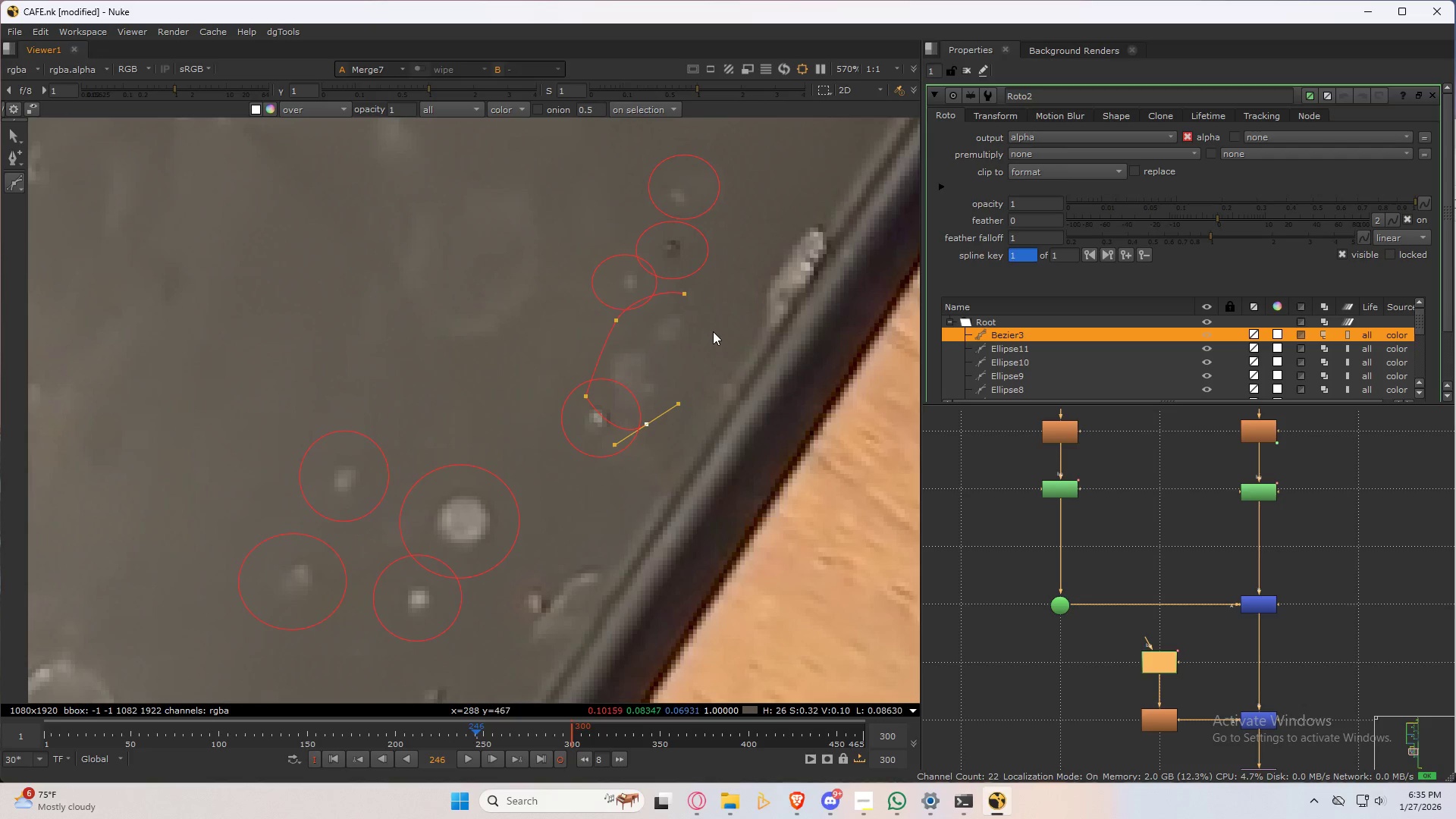 
left_click_drag(start_coordinate=[713, 331], to_coordinate=[712, 307])
 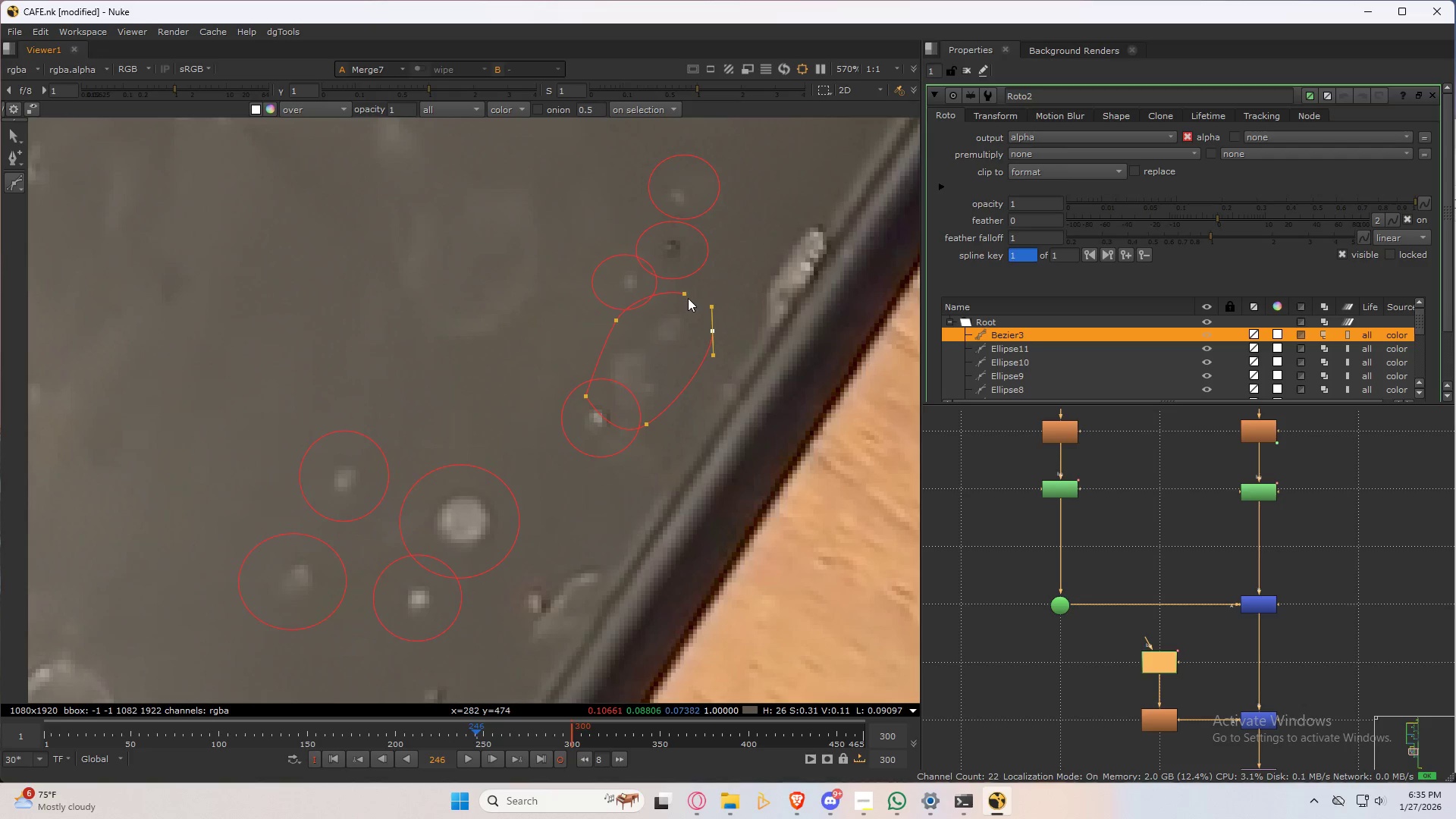 
left_click([688, 295])
 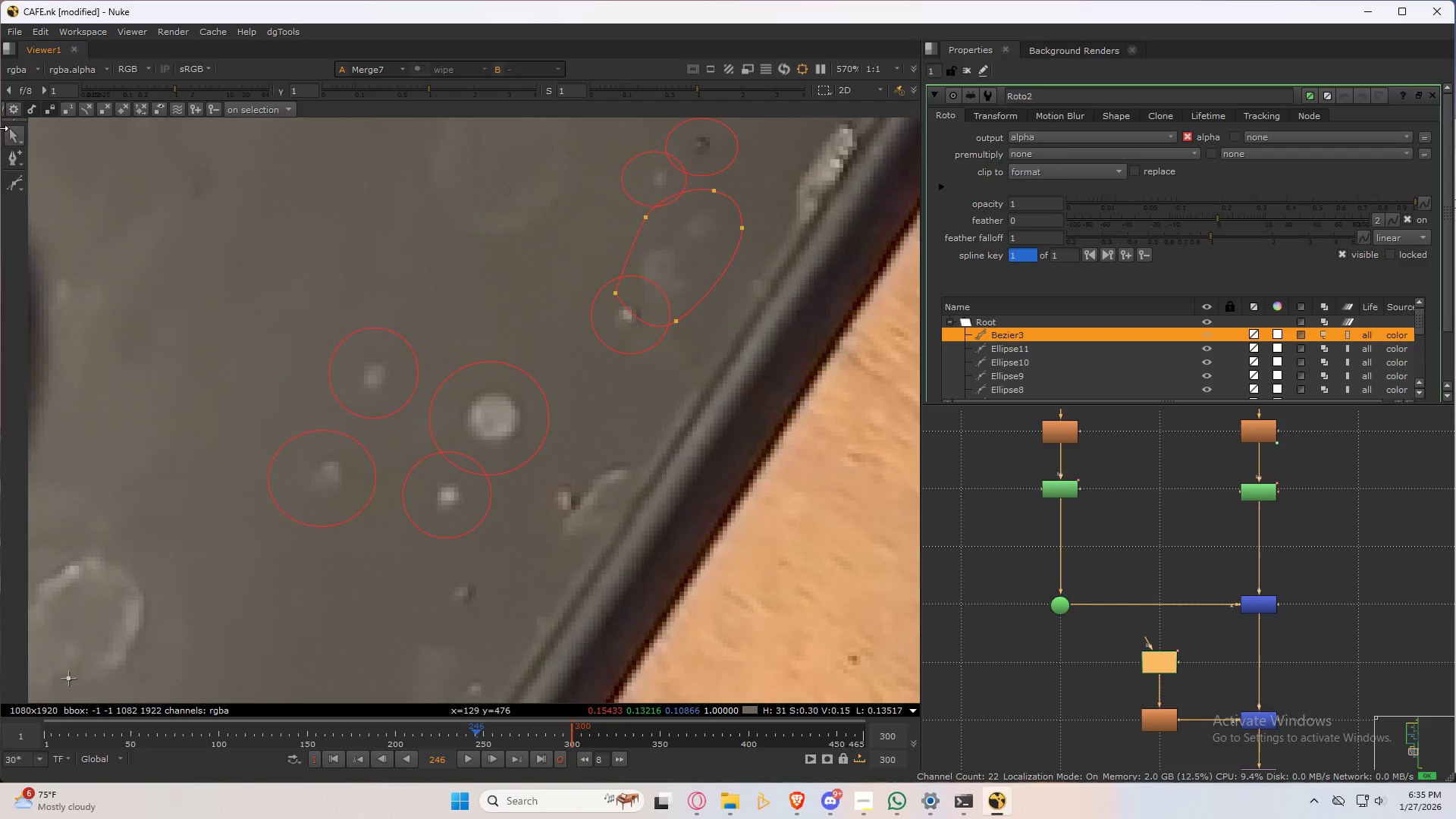 
left_click([20, 182])
 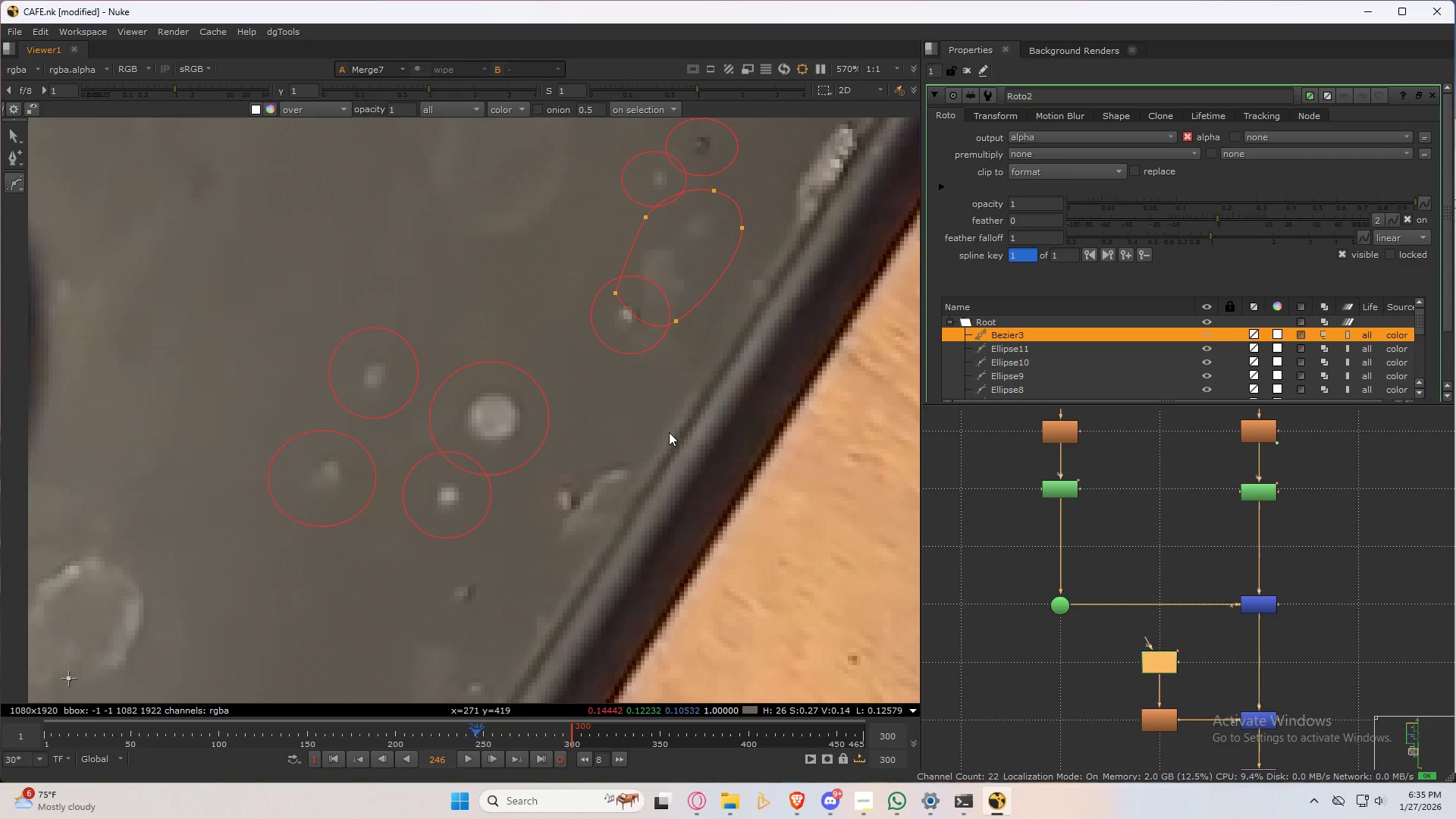 
left_click([669, 438])
 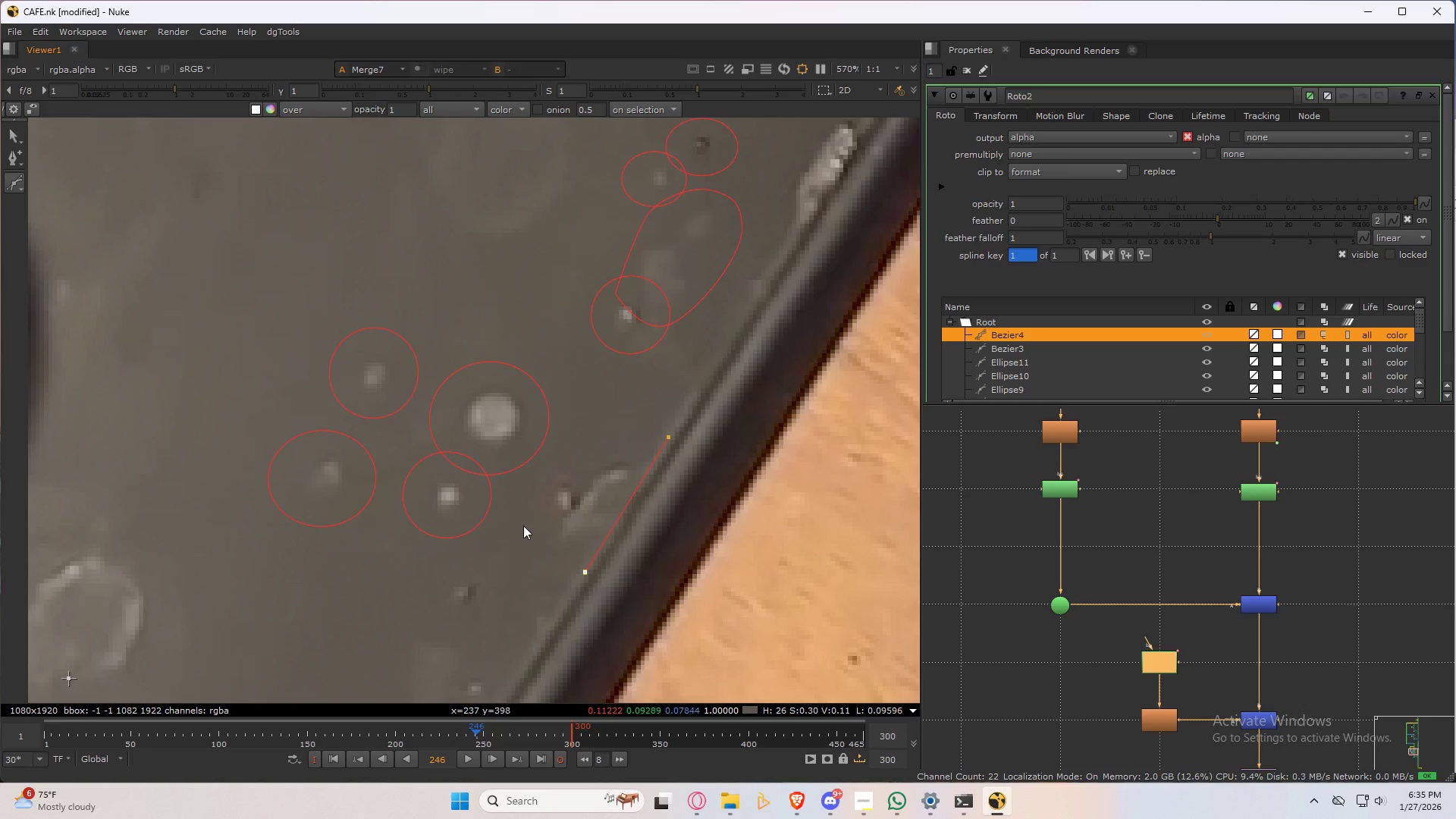 
left_click([502, 525])
 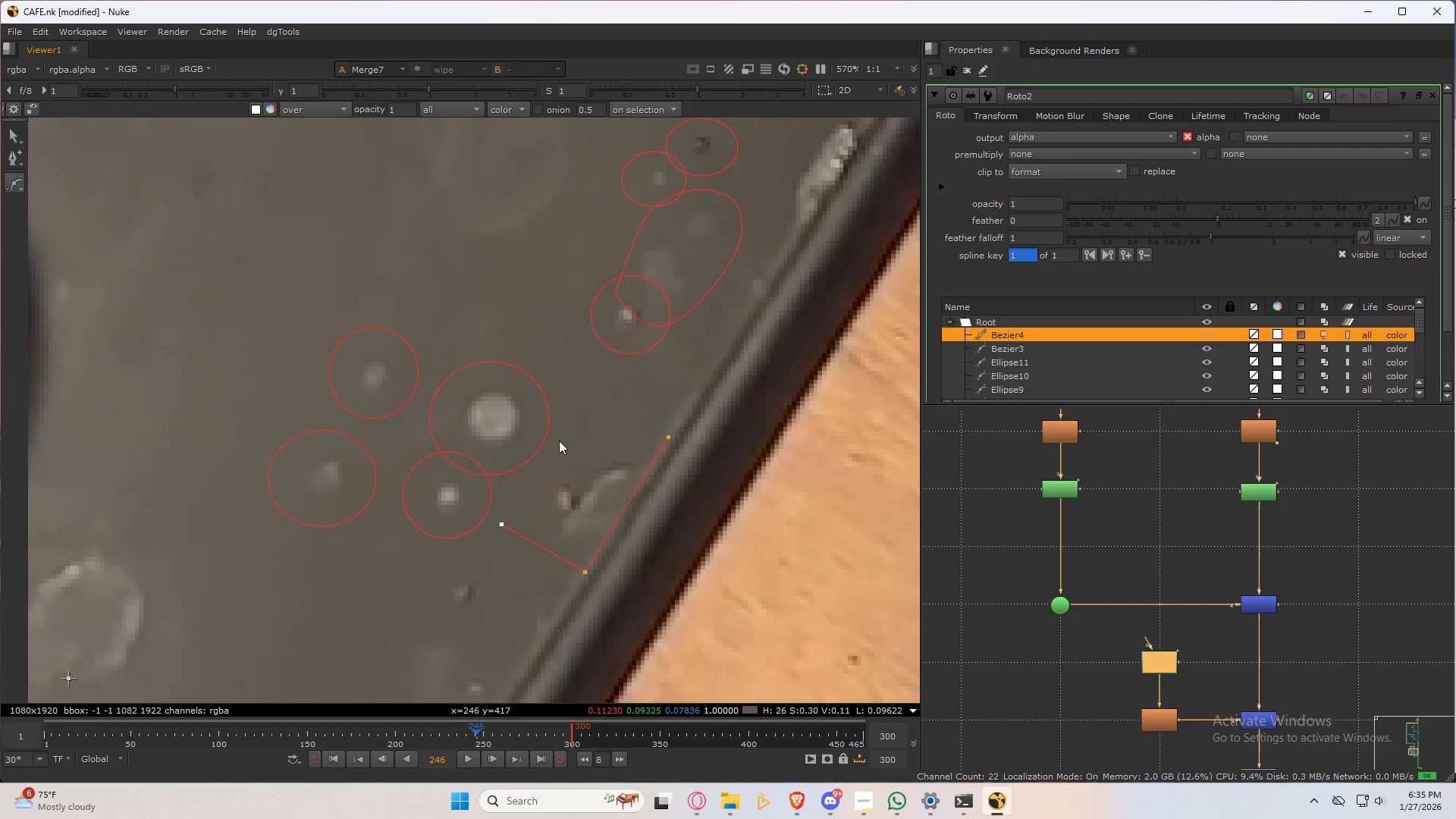 
left_click([566, 430])
 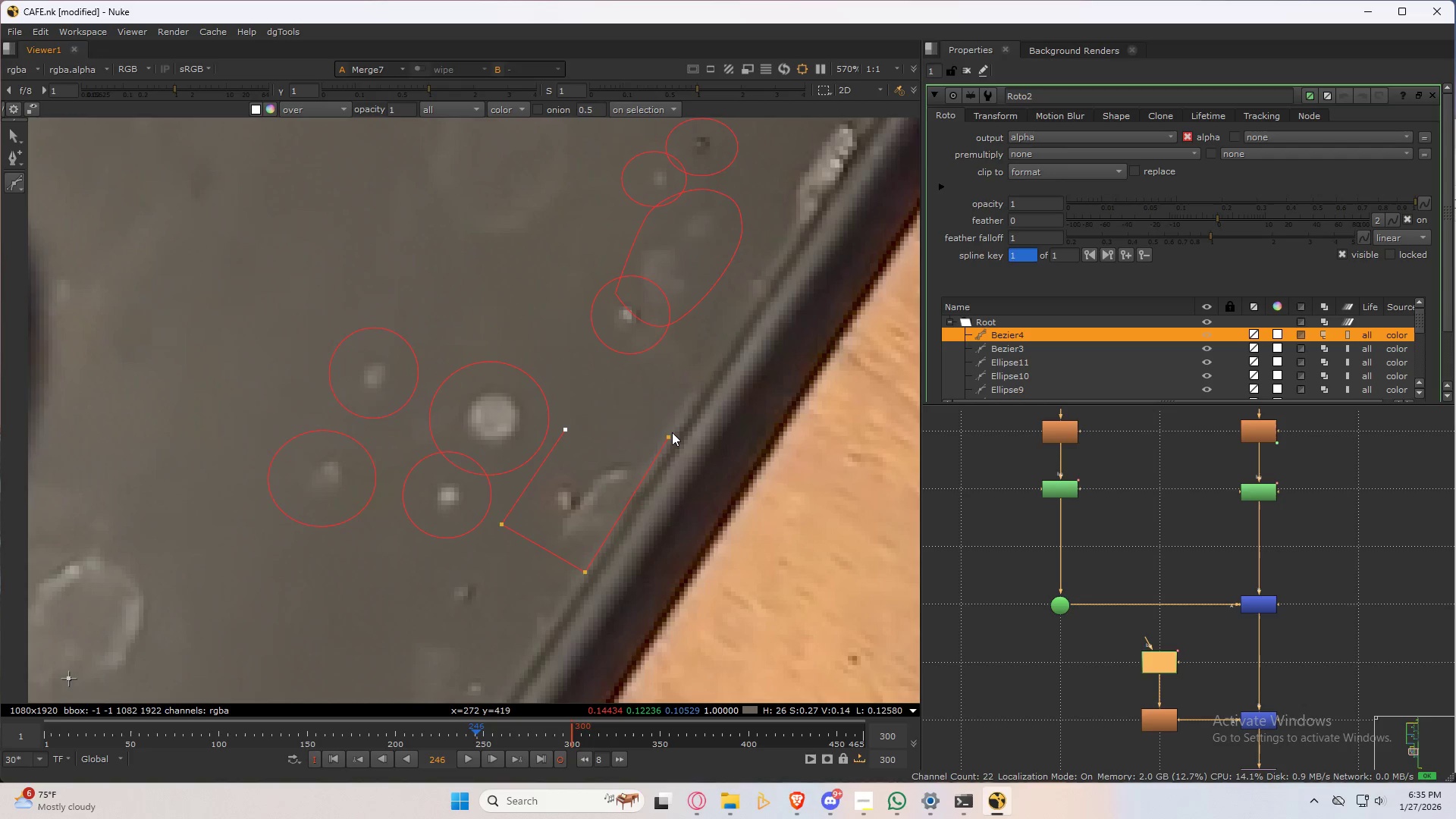 
left_click([668, 434])
 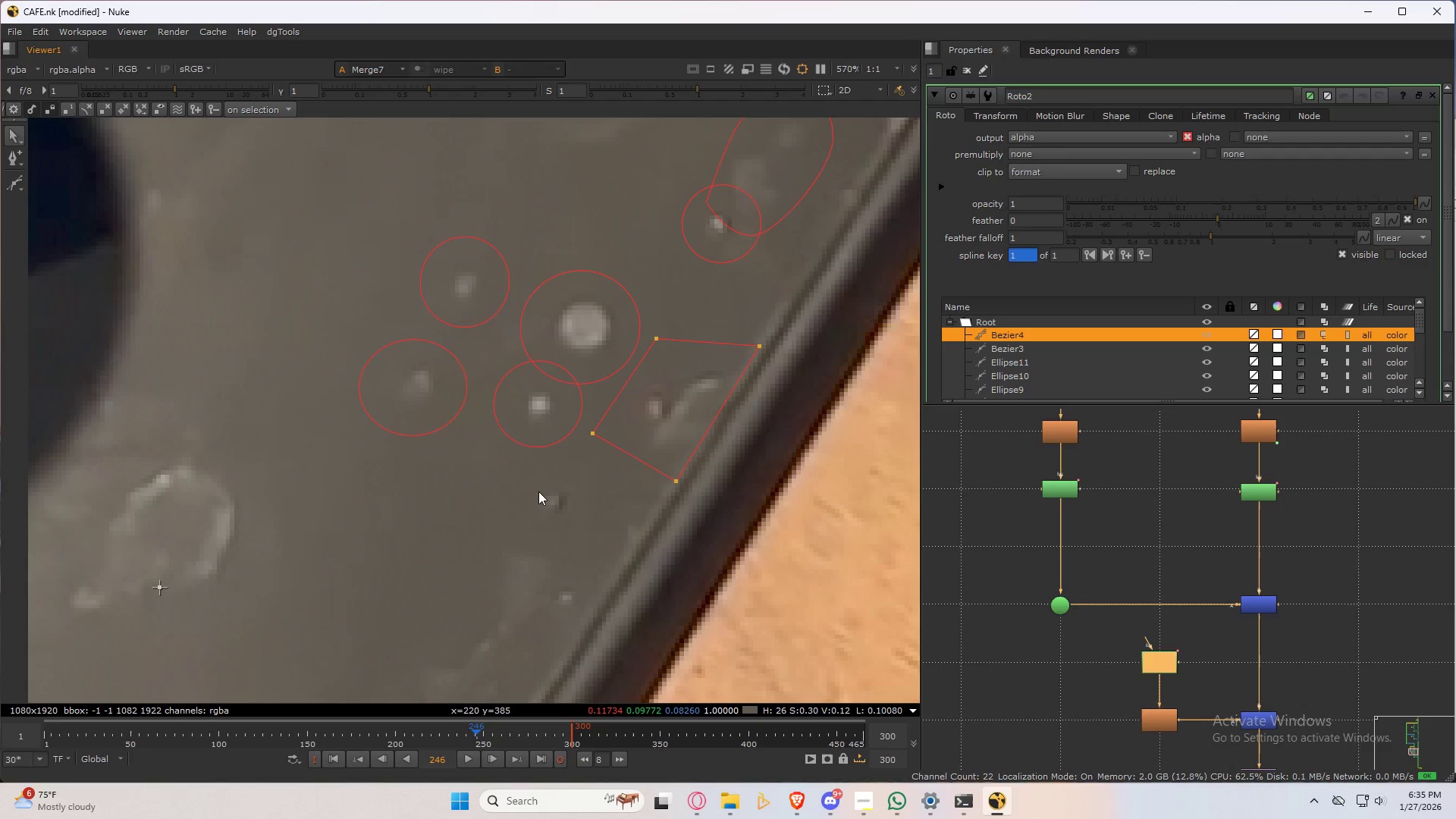 
left_click_drag(start_coordinate=[13, 176], to_coordinate=[129, 228])
 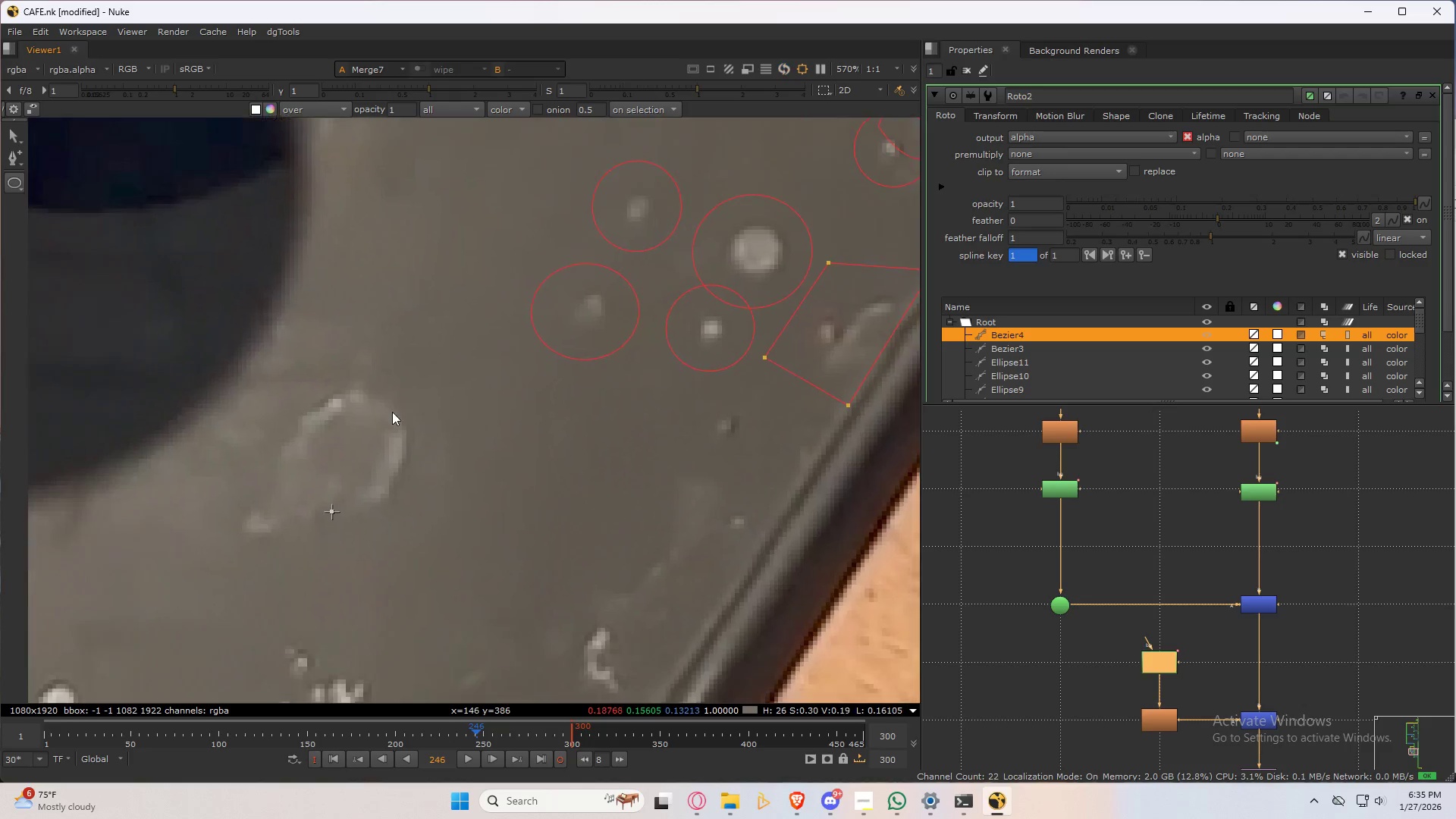 
left_click_drag(start_coordinate=[456, 361], to_coordinate=[231, 568])
 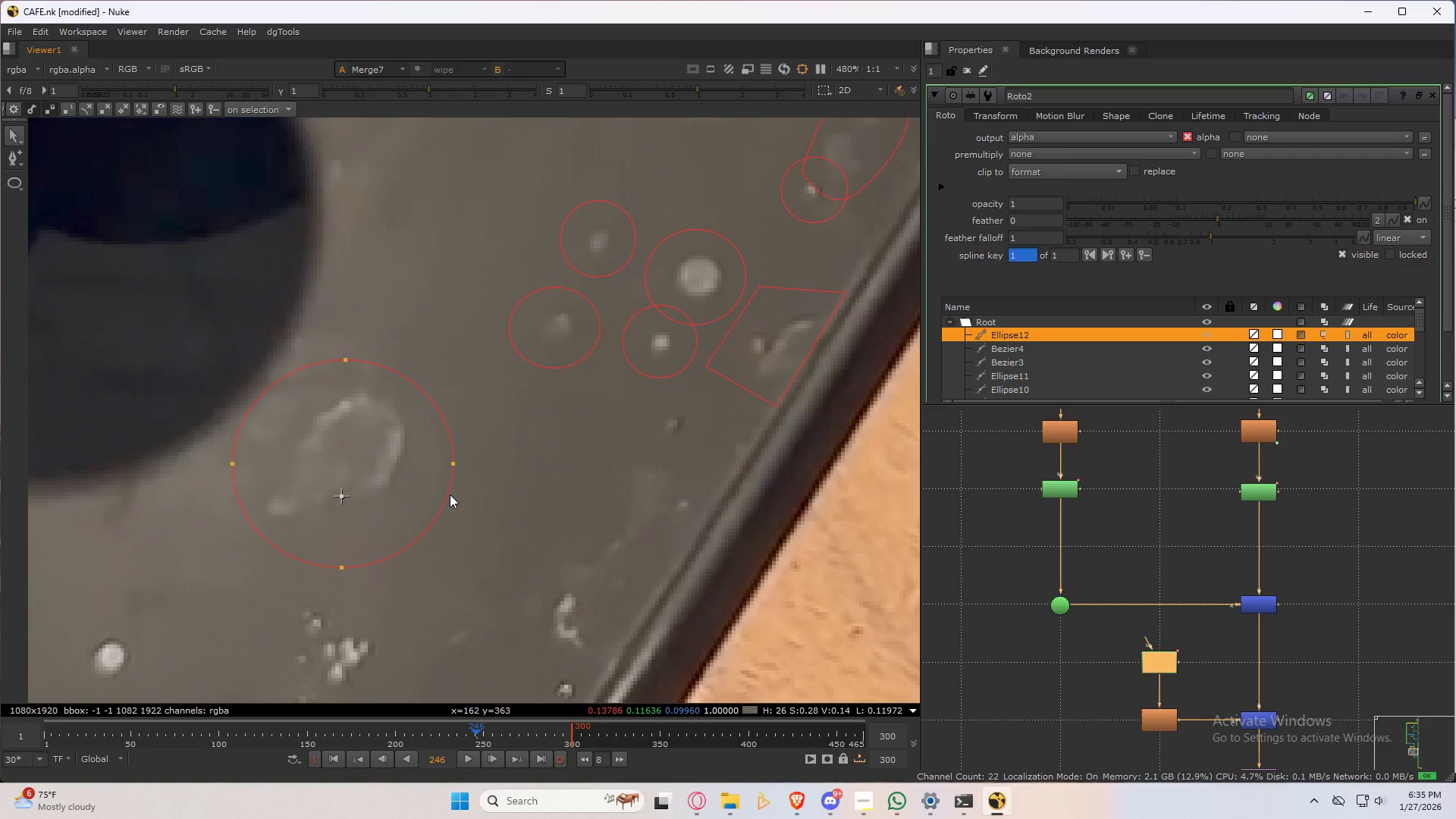 
scroll: coordinate [375, 478], scroll_direction: down, amount: 5.0
 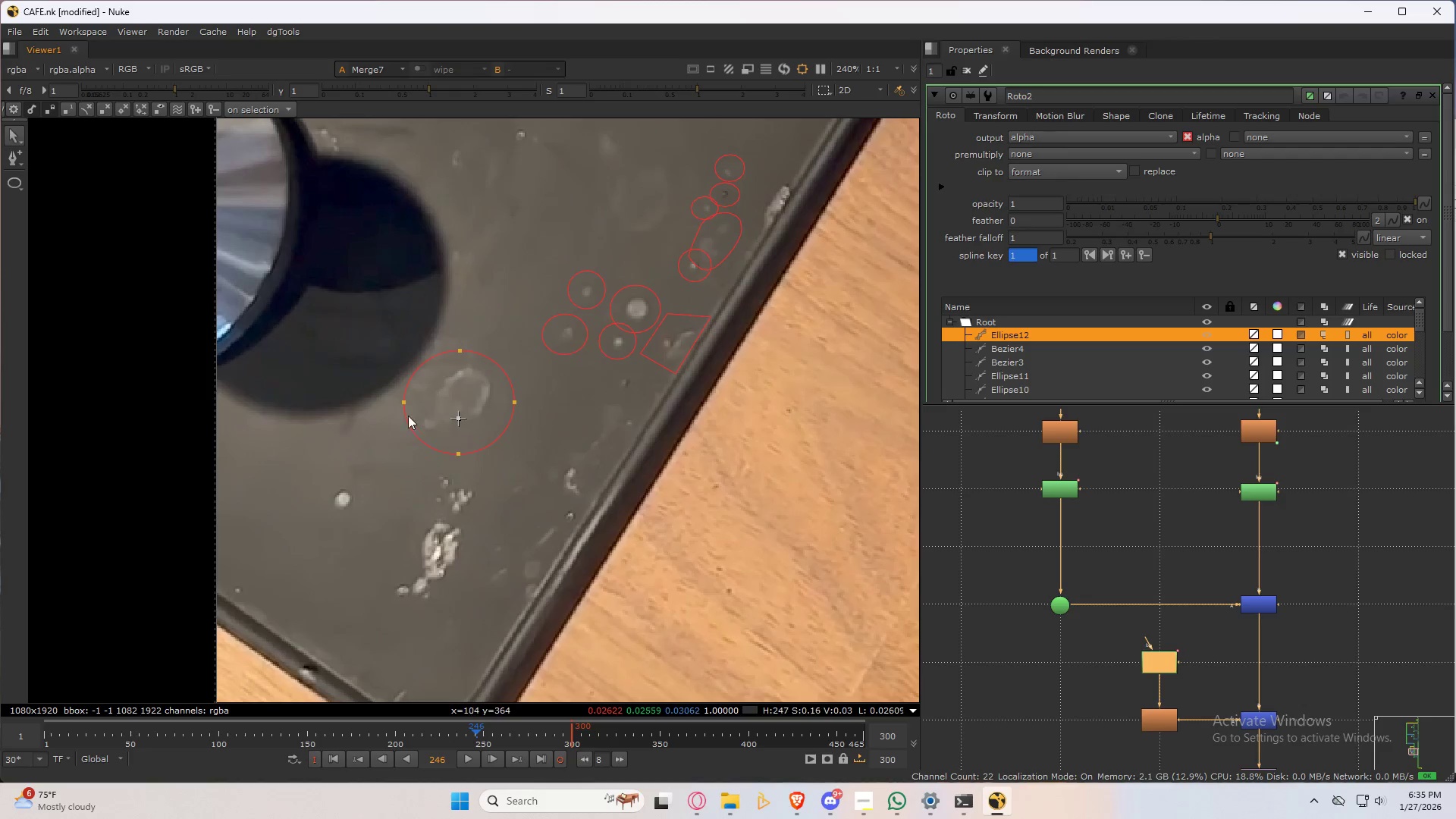 
scroll: coordinate [339, 505], scroll_direction: up, amount: 2.0
 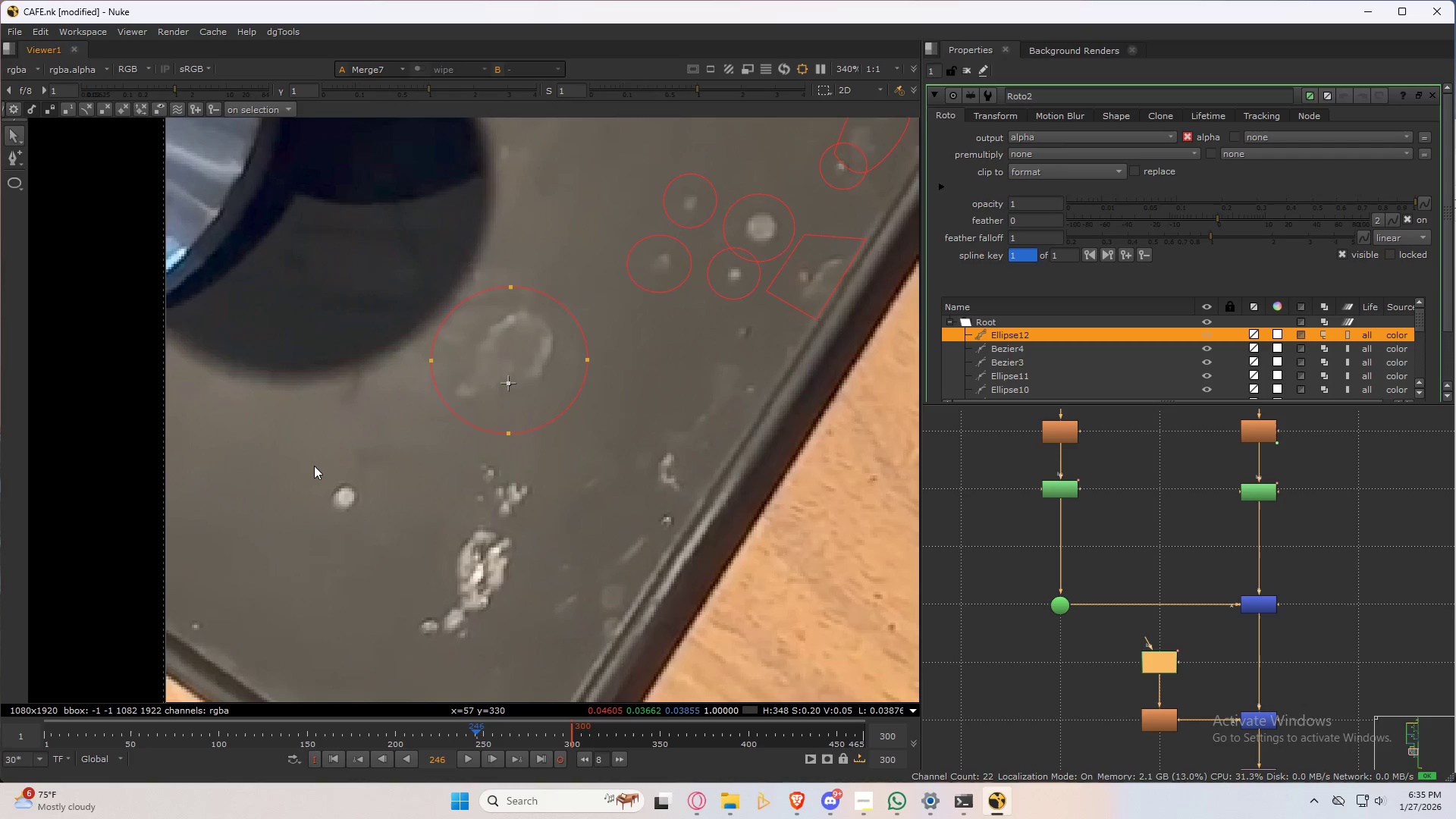 
type(vv)
 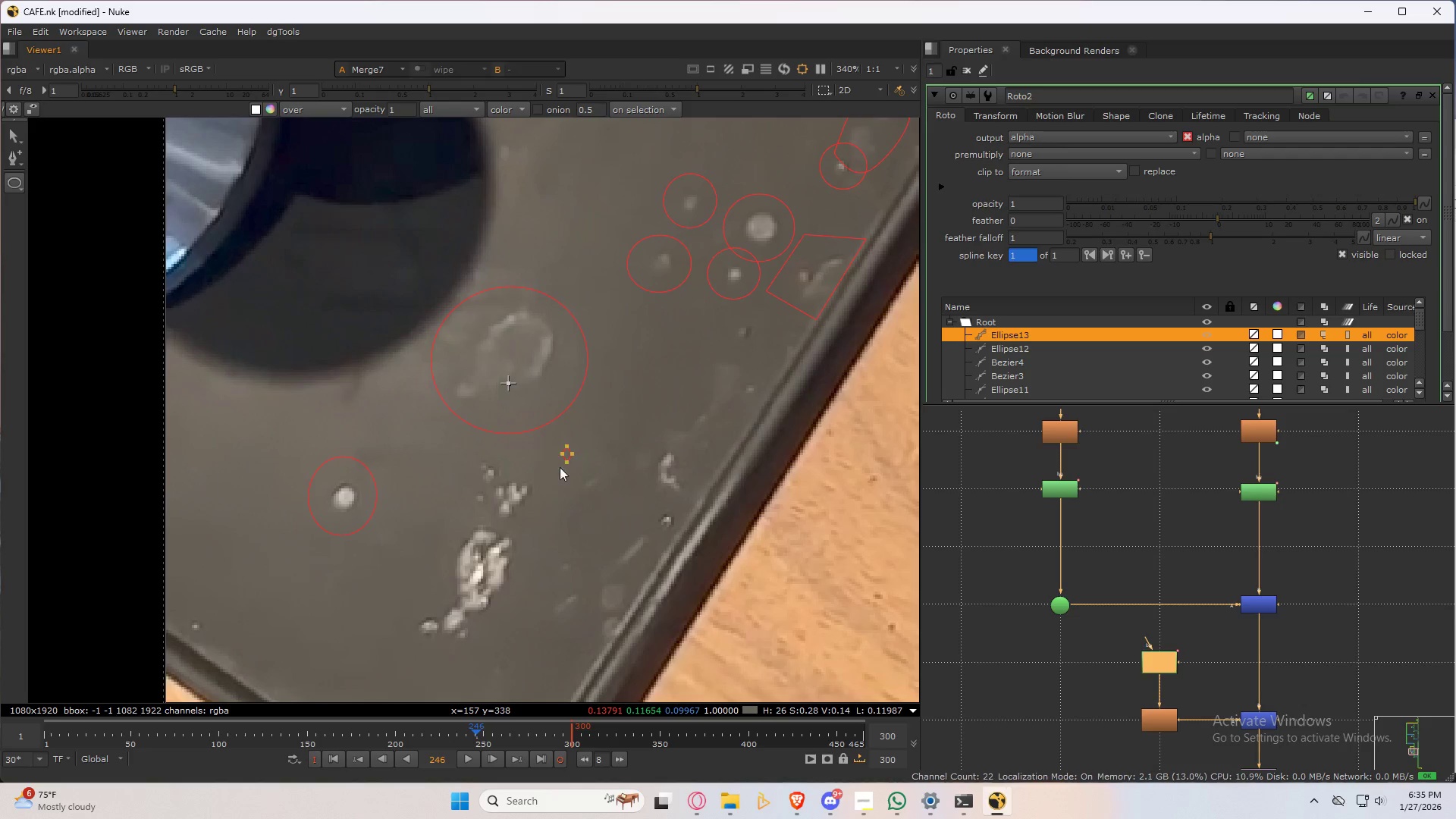 
left_click_drag(start_coordinate=[309, 457], to_coordinate=[376, 535])
 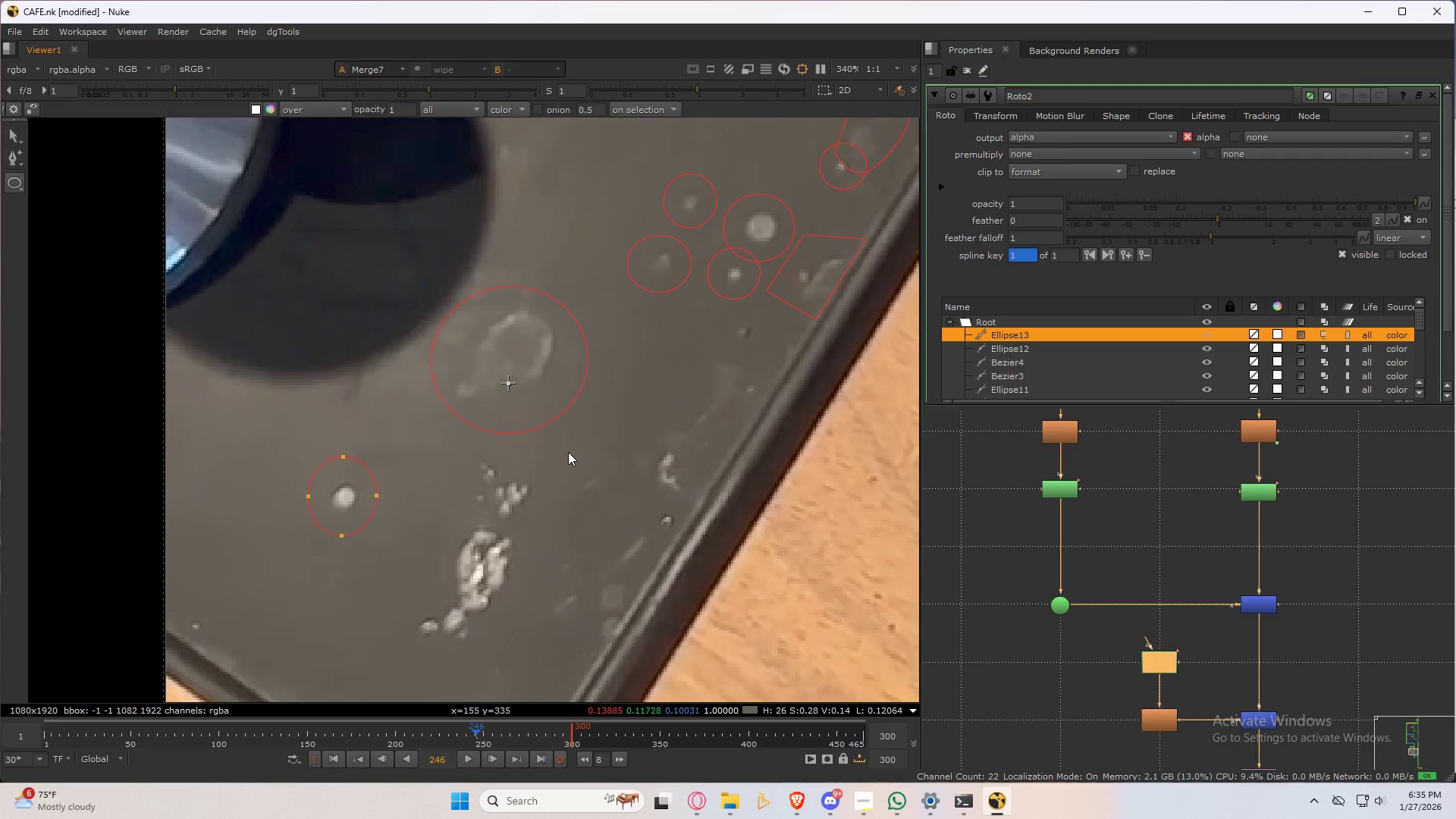 
left_click_drag(start_coordinate=[573, 447], to_coordinate=[353, 689])
 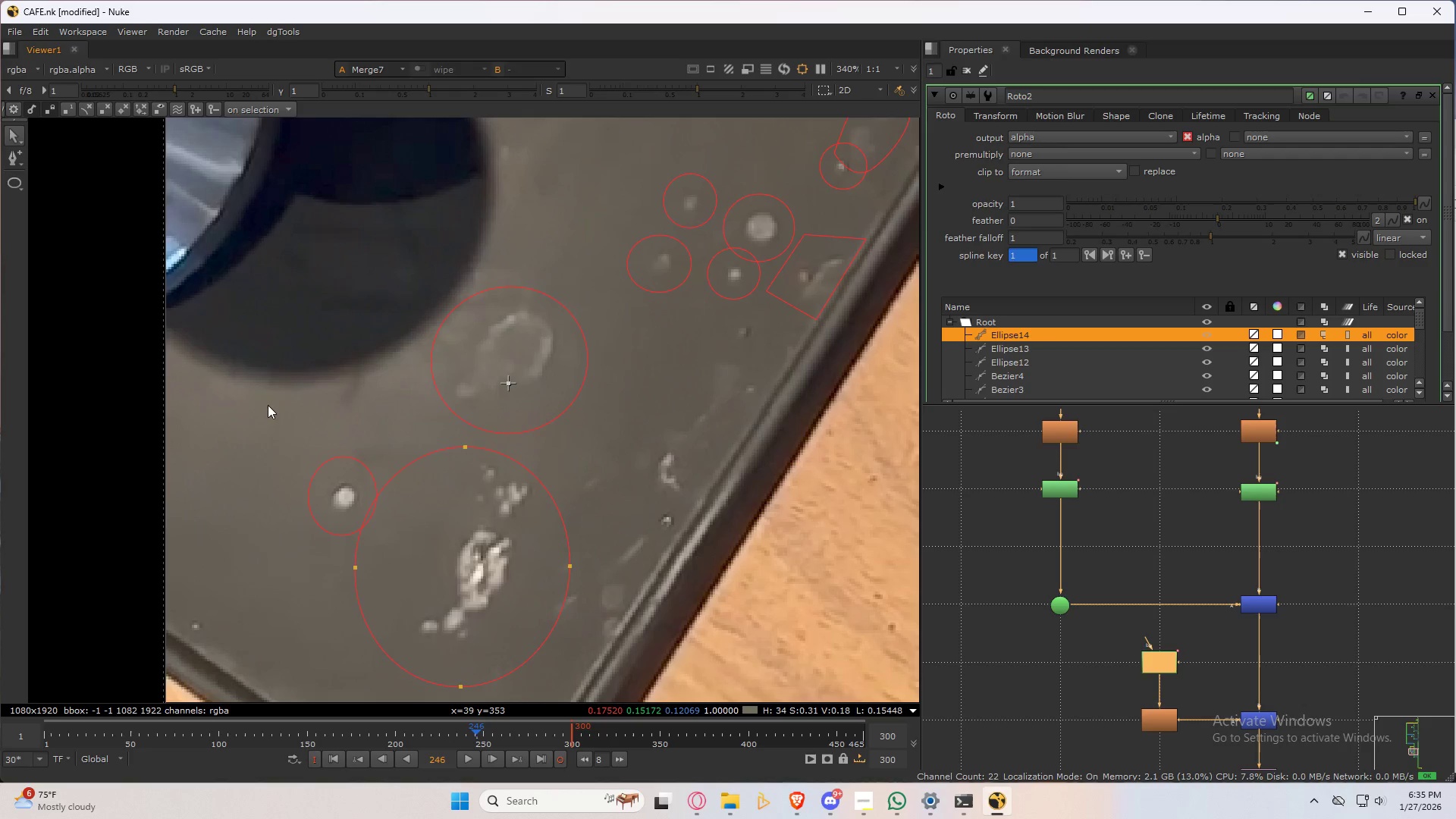 
left_click_drag(start_coordinate=[265, 394], to_coordinate=[689, 718])
 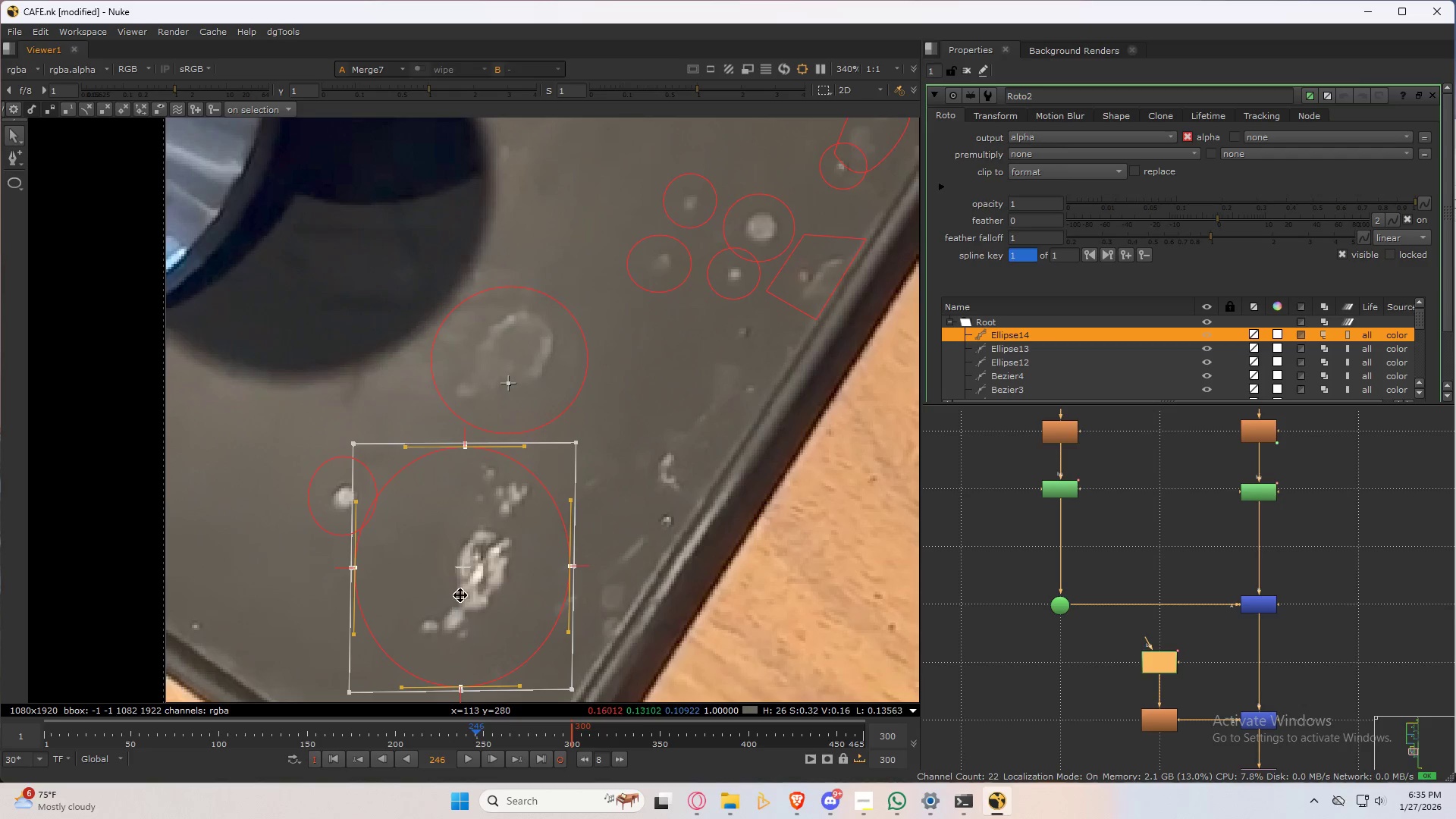 
left_click_drag(start_coordinate=[464, 591], to_coordinate=[468, 582])
 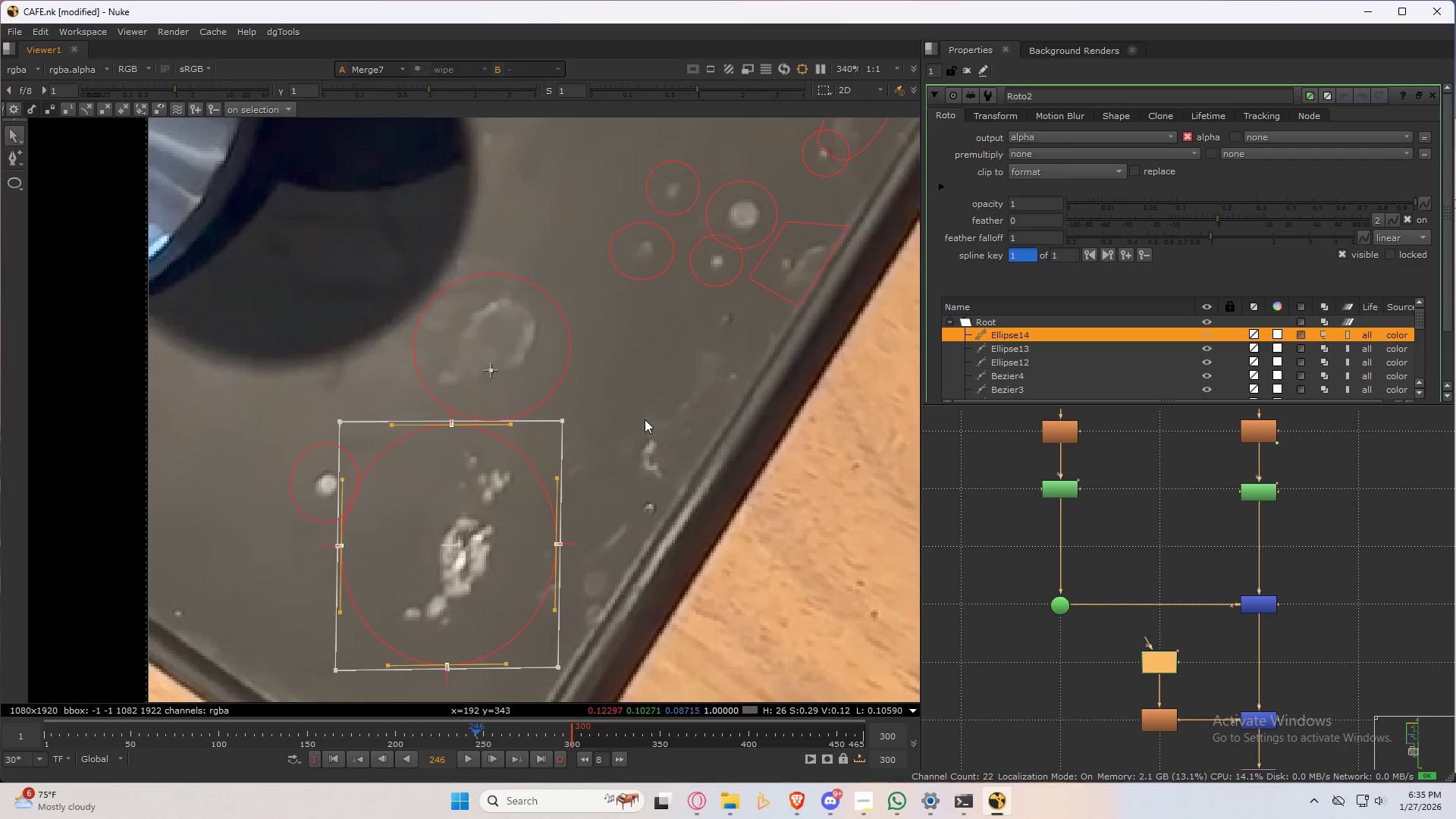 
key(V)
 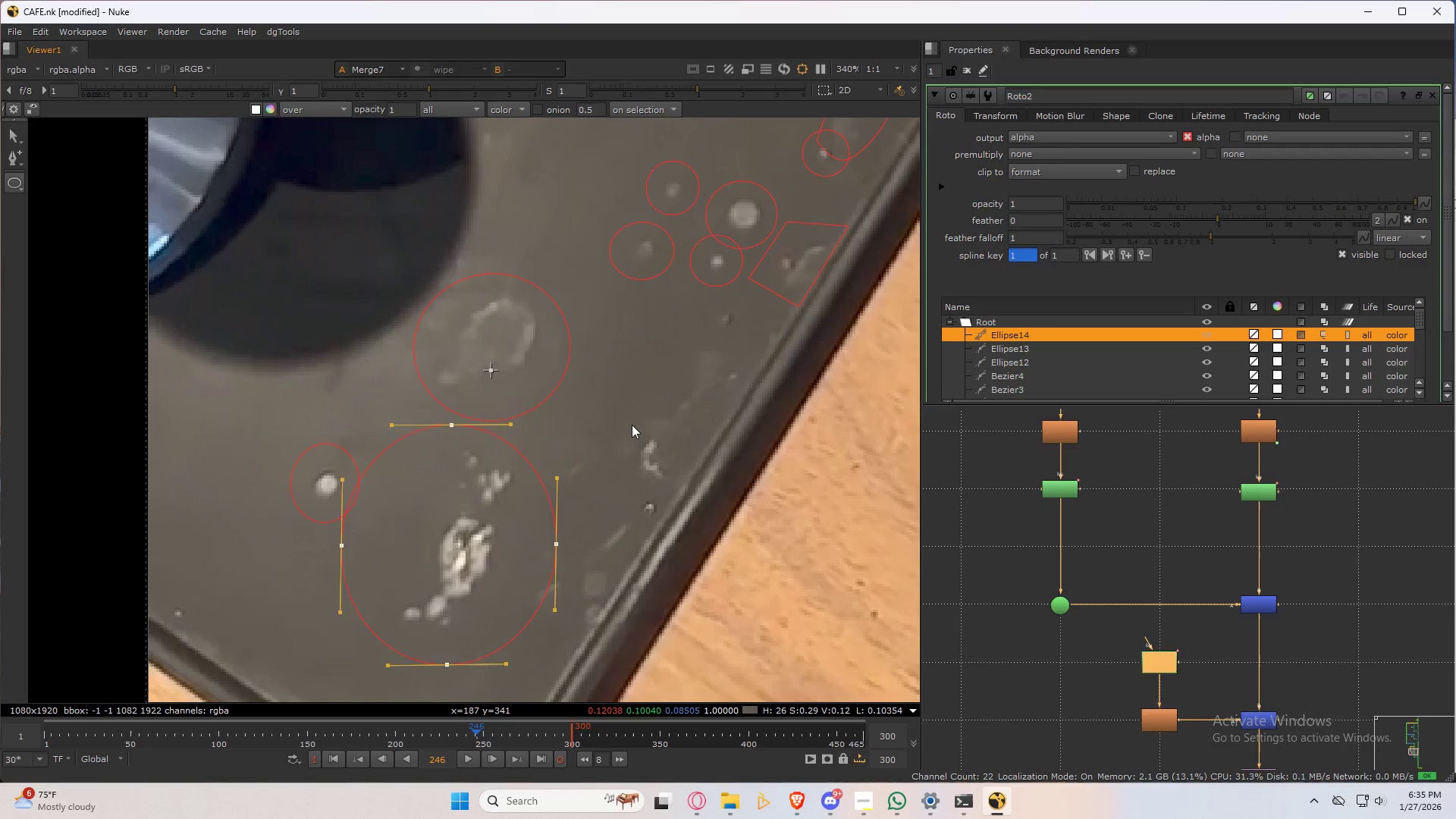 
left_click_drag(start_coordinate=[632, 425], to_coordinate=[672, 484])
 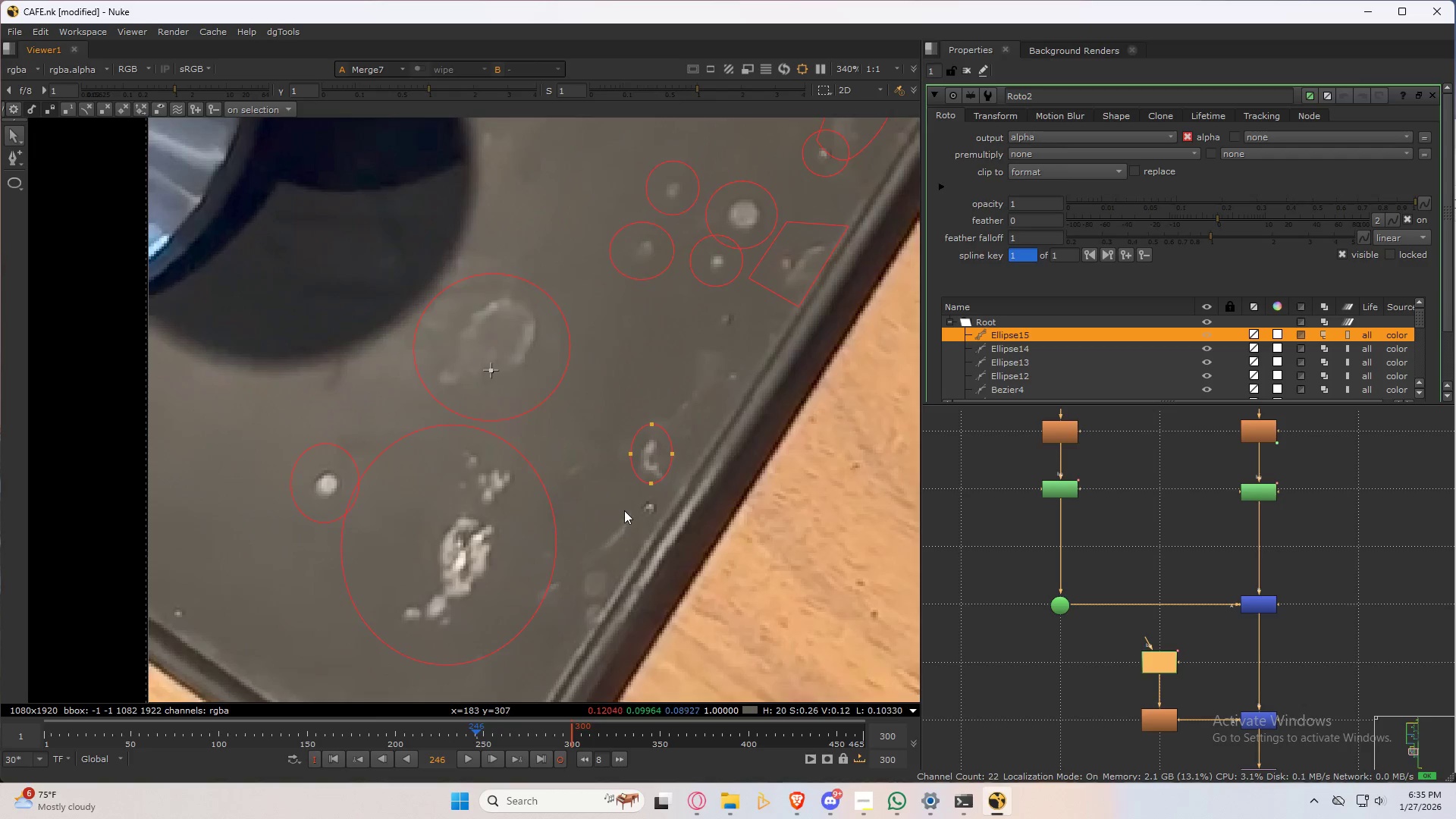 
scroll: coordinate [648, 501], scroll_direction: up, amount: 2.0
 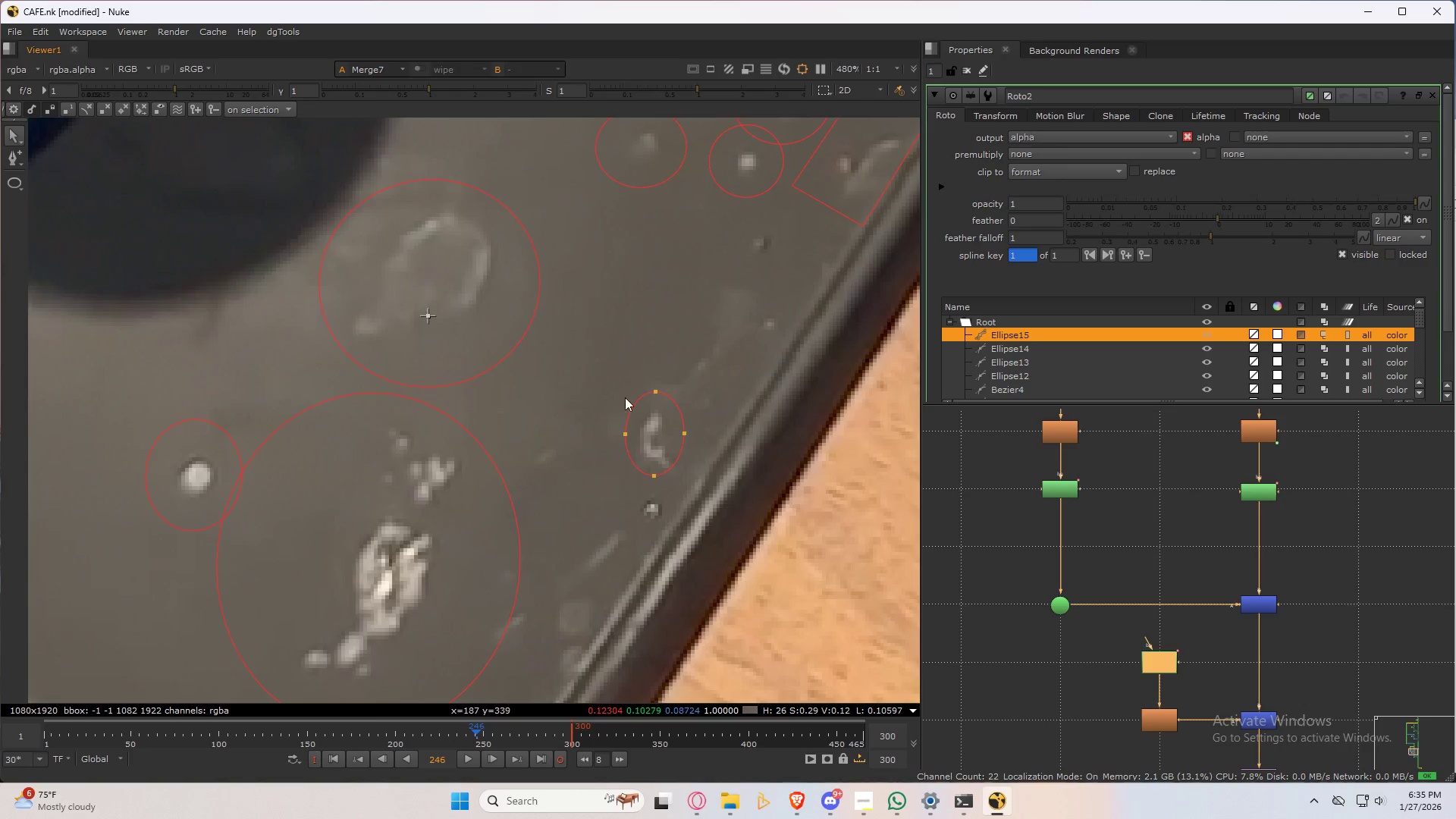 
left_click_drag(start_coordinate=[607, 375], to_coordinate=[708, 497])
 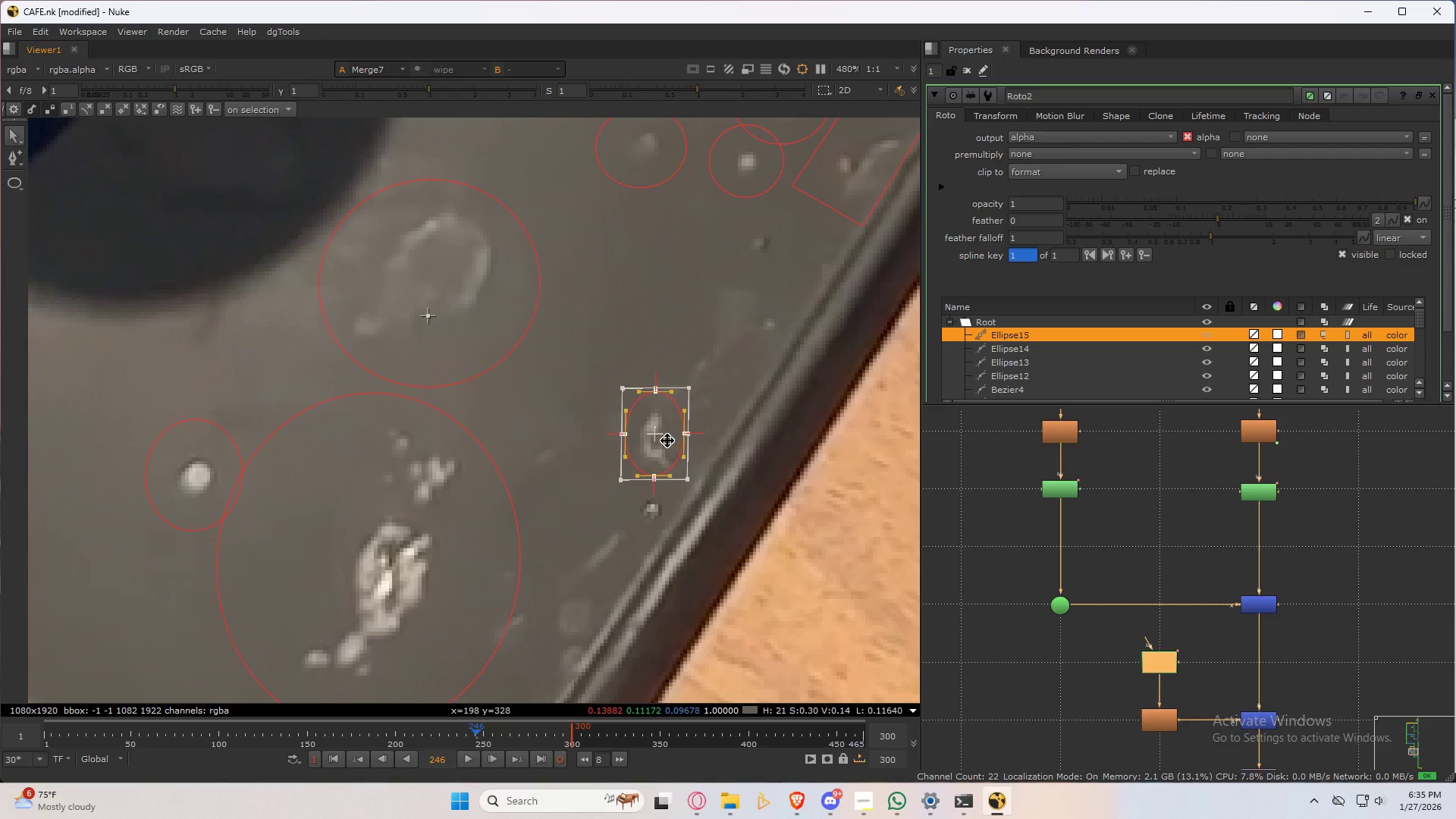 
left_click_drag(start_coordinate=[666, 439], to_coordinate=[666, 446])
 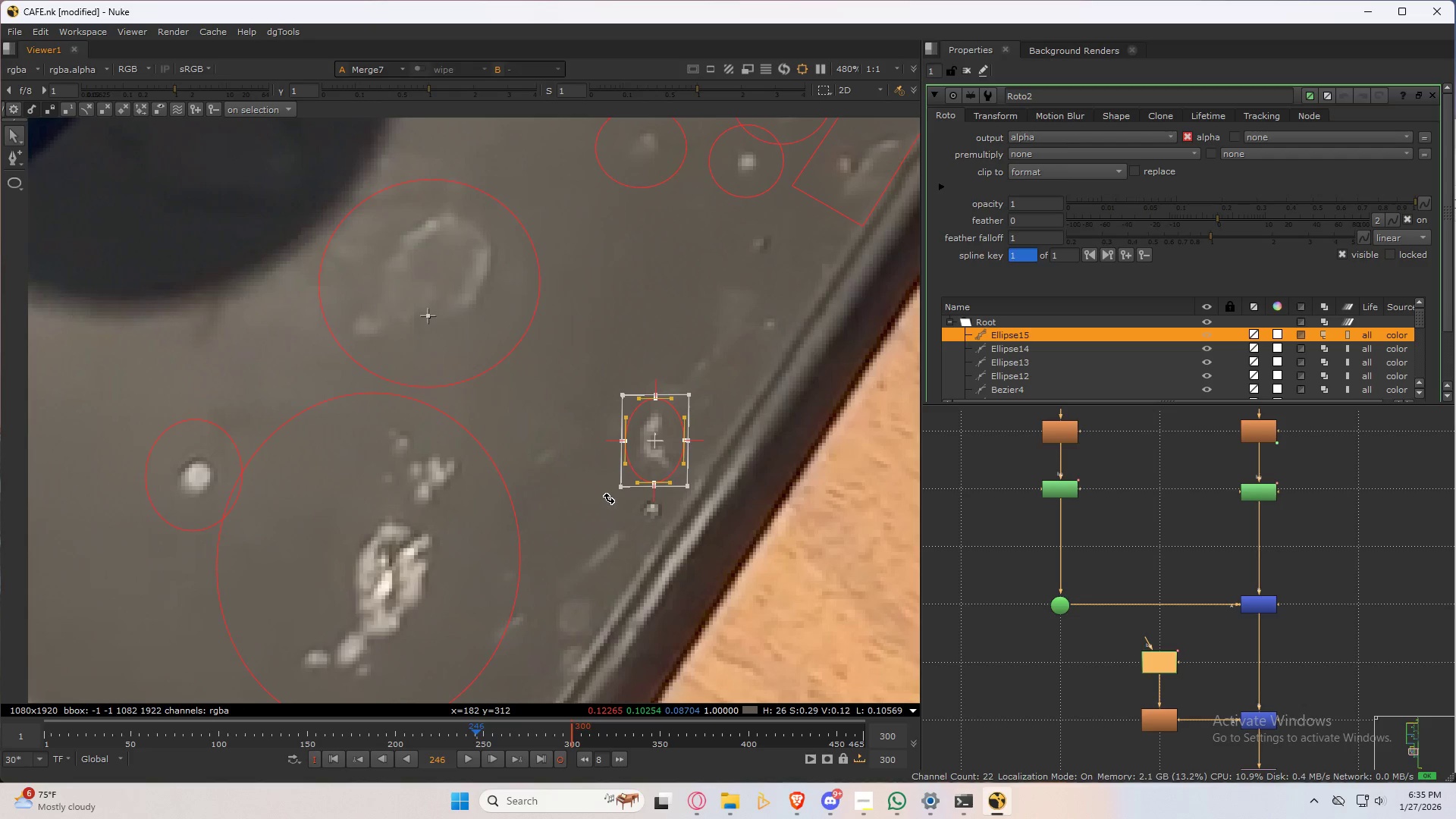 
key(V)
 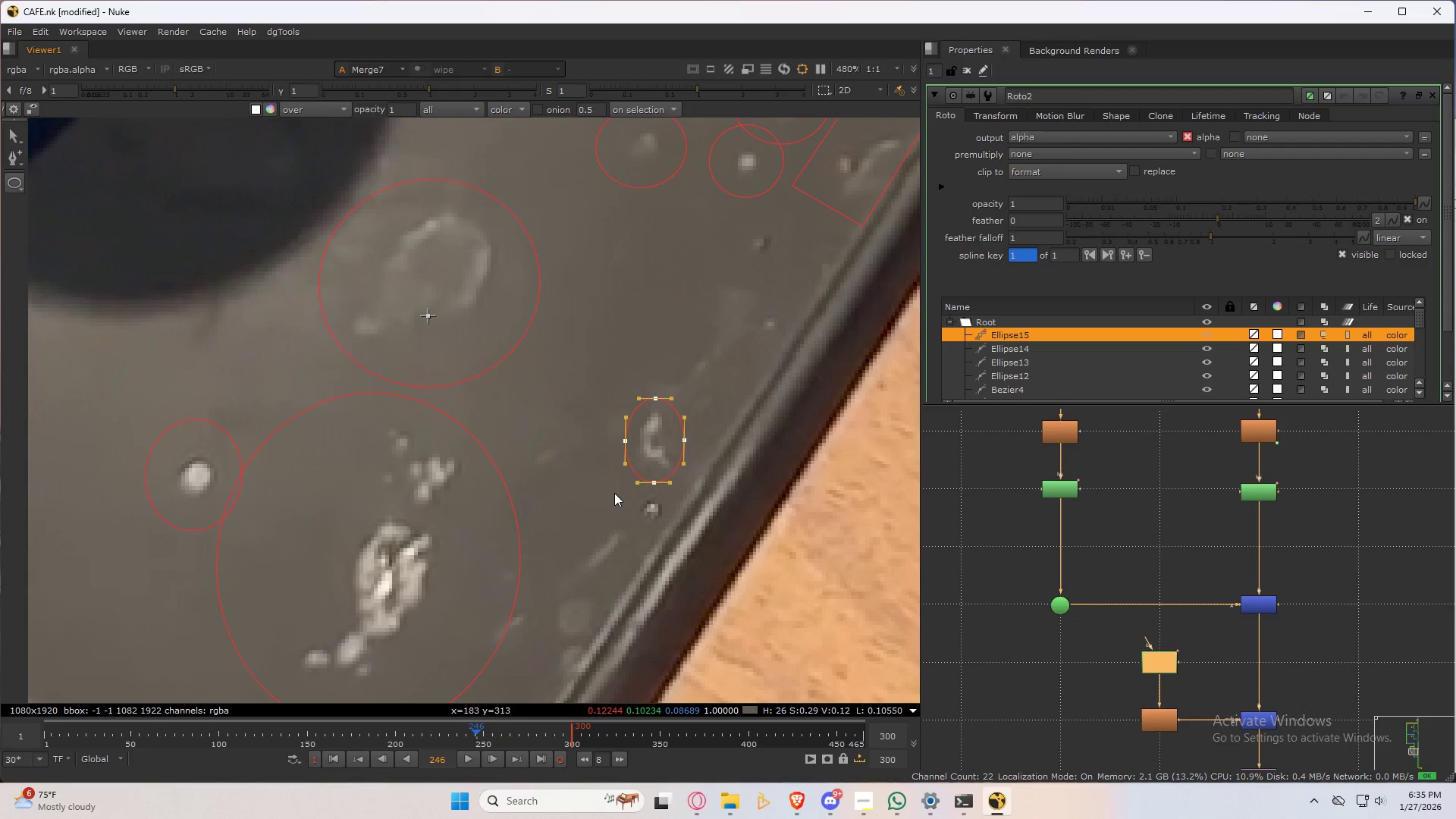 
left_click_drag(start_coordinate=[614, 492], to_coordinate=[670, 526])
 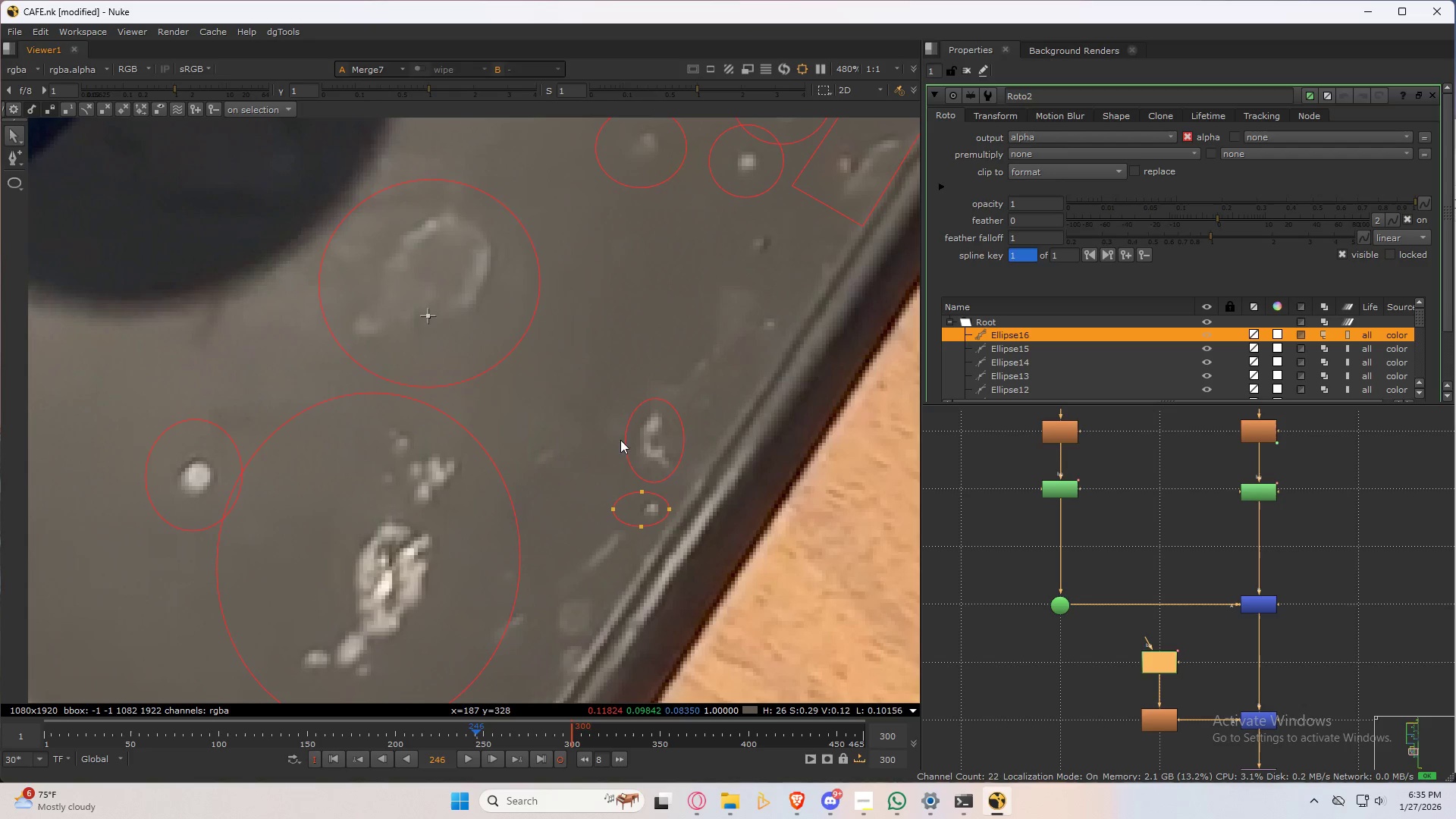 
key(Control+ControlLeft)
 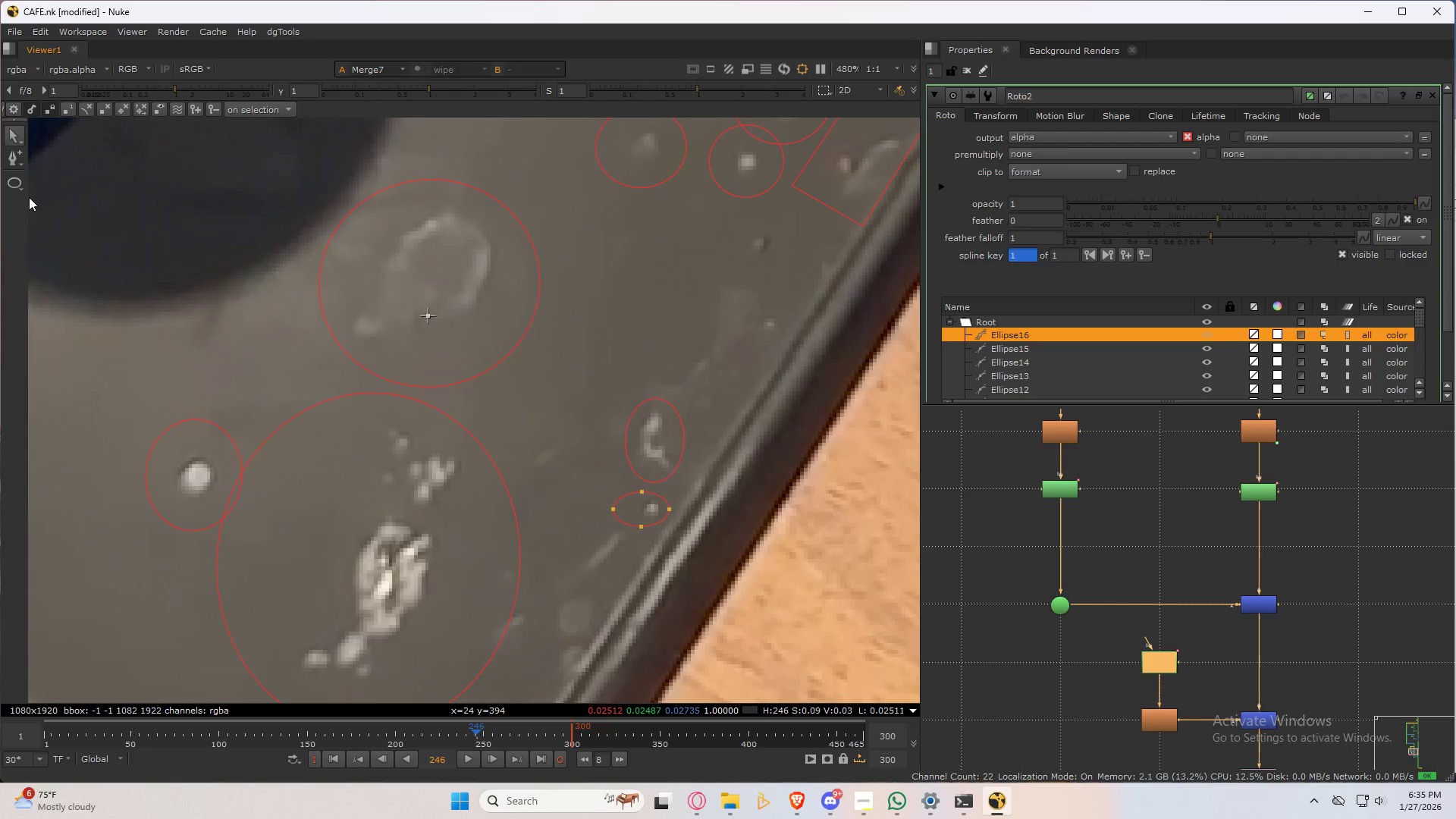 
key(Control+Z)
 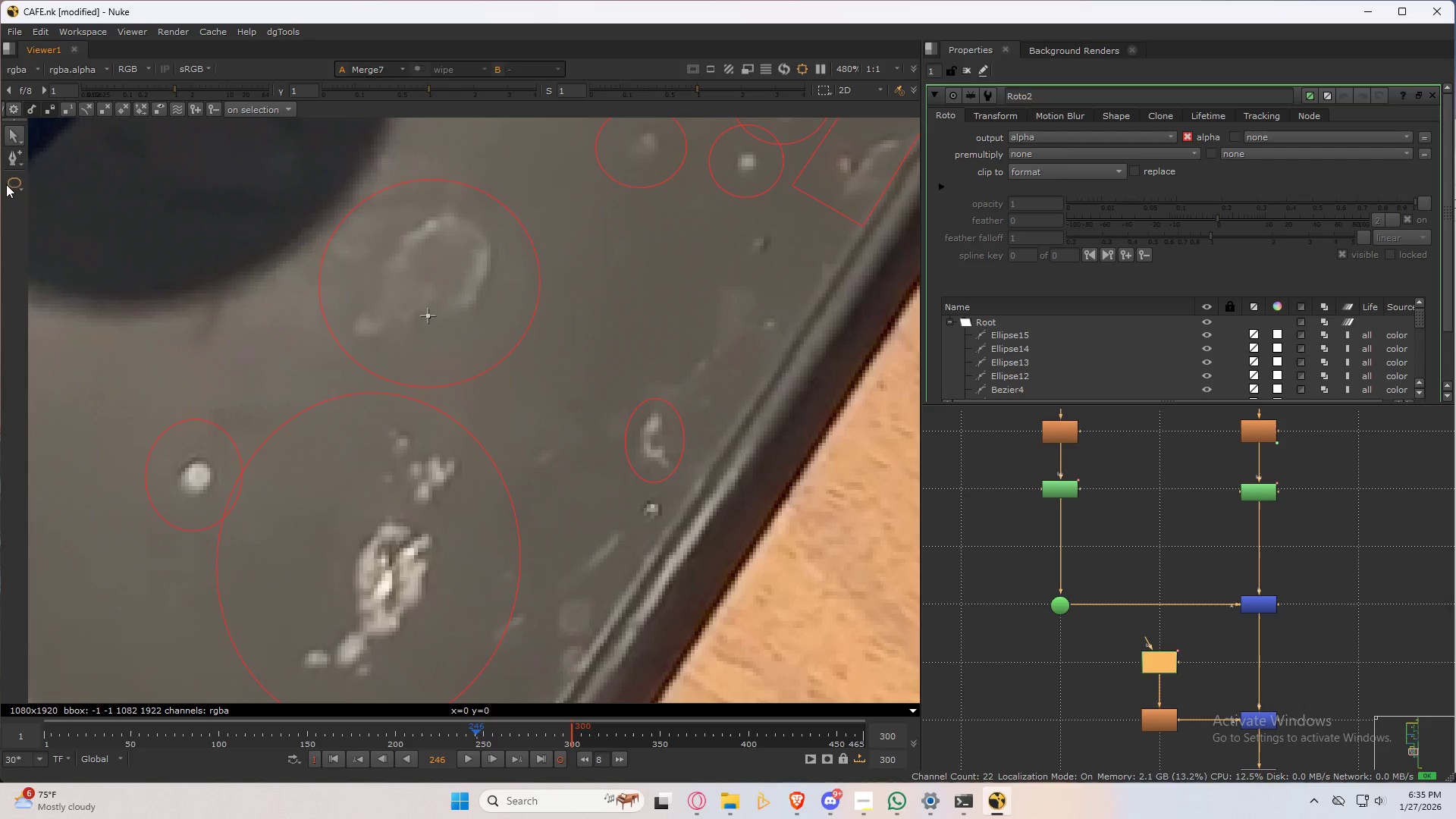 
left_click_drag(start_coordinate=[9, 182], to_coordinate=[91, 174])
 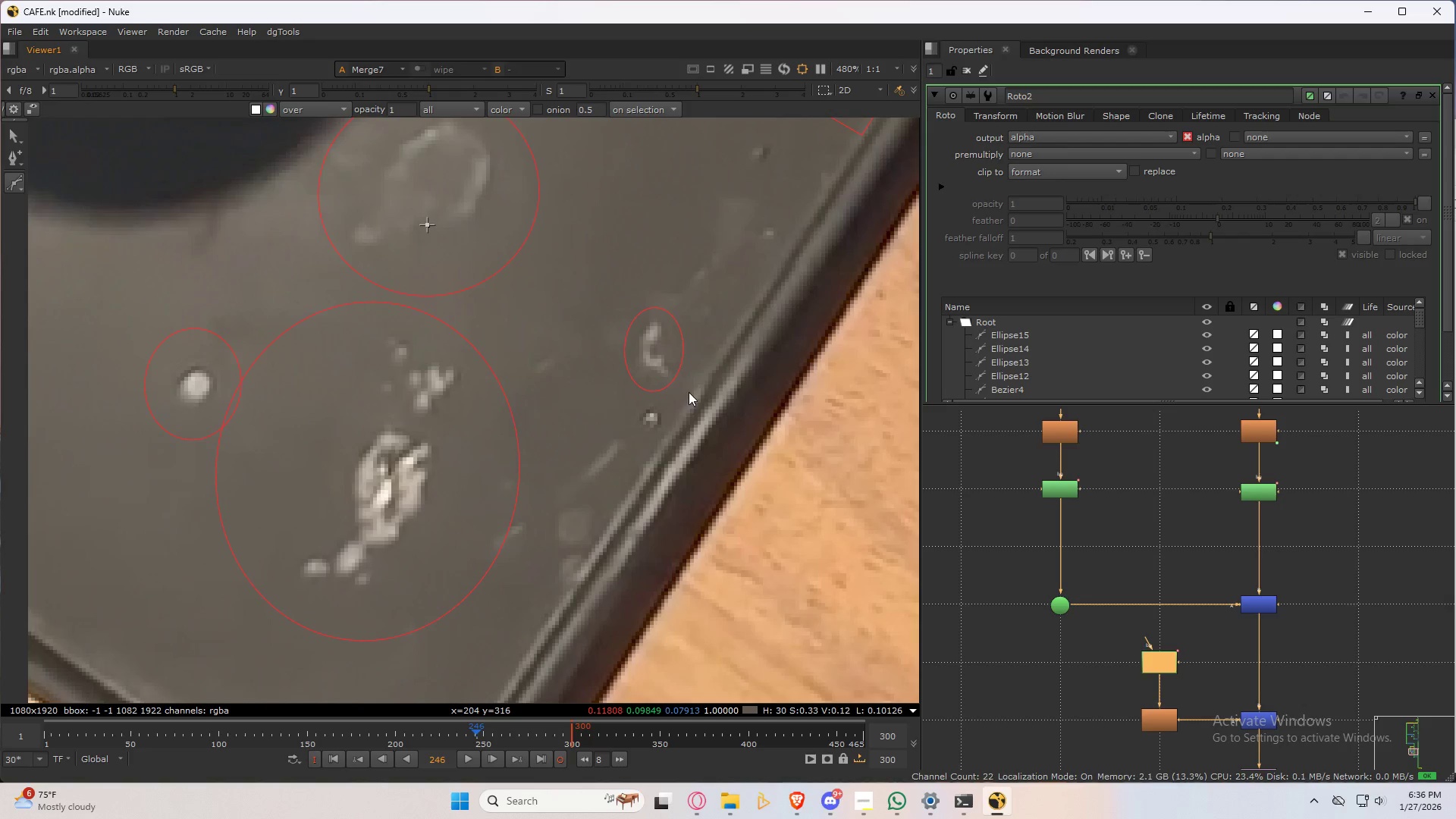 
left_click([699, 390])
 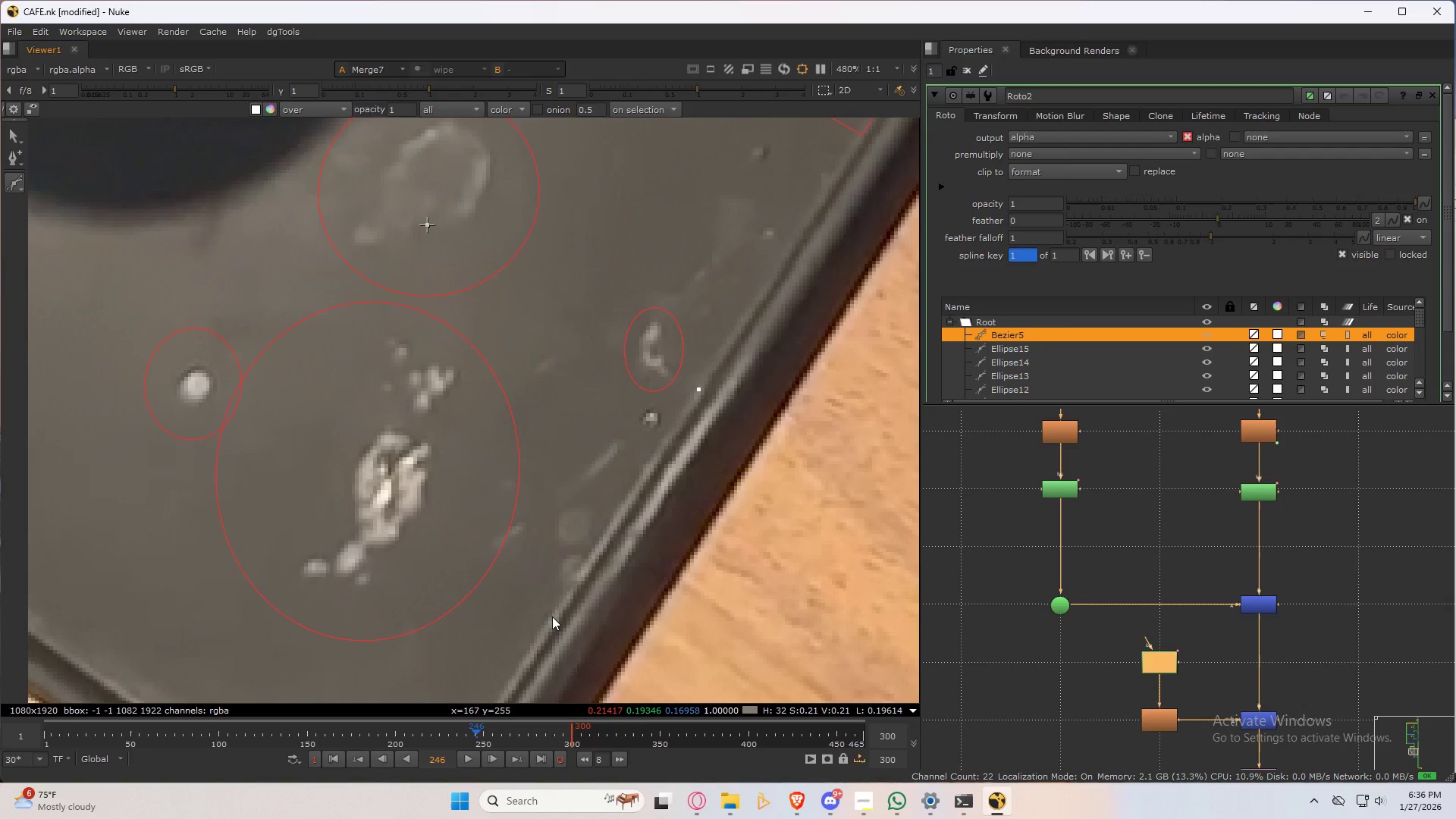 
left_click([554, 618])
 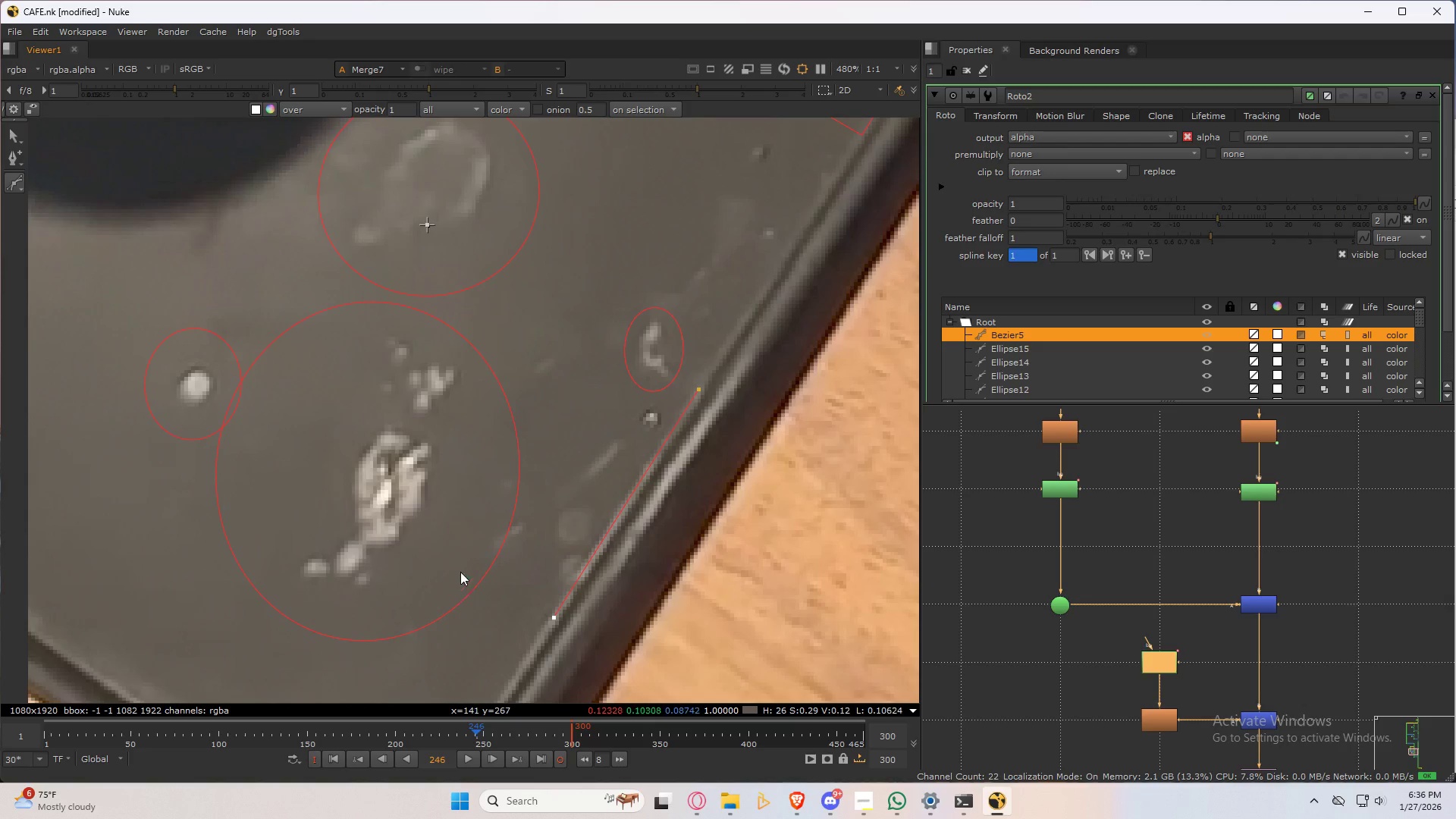 
left_click([457, 564])
 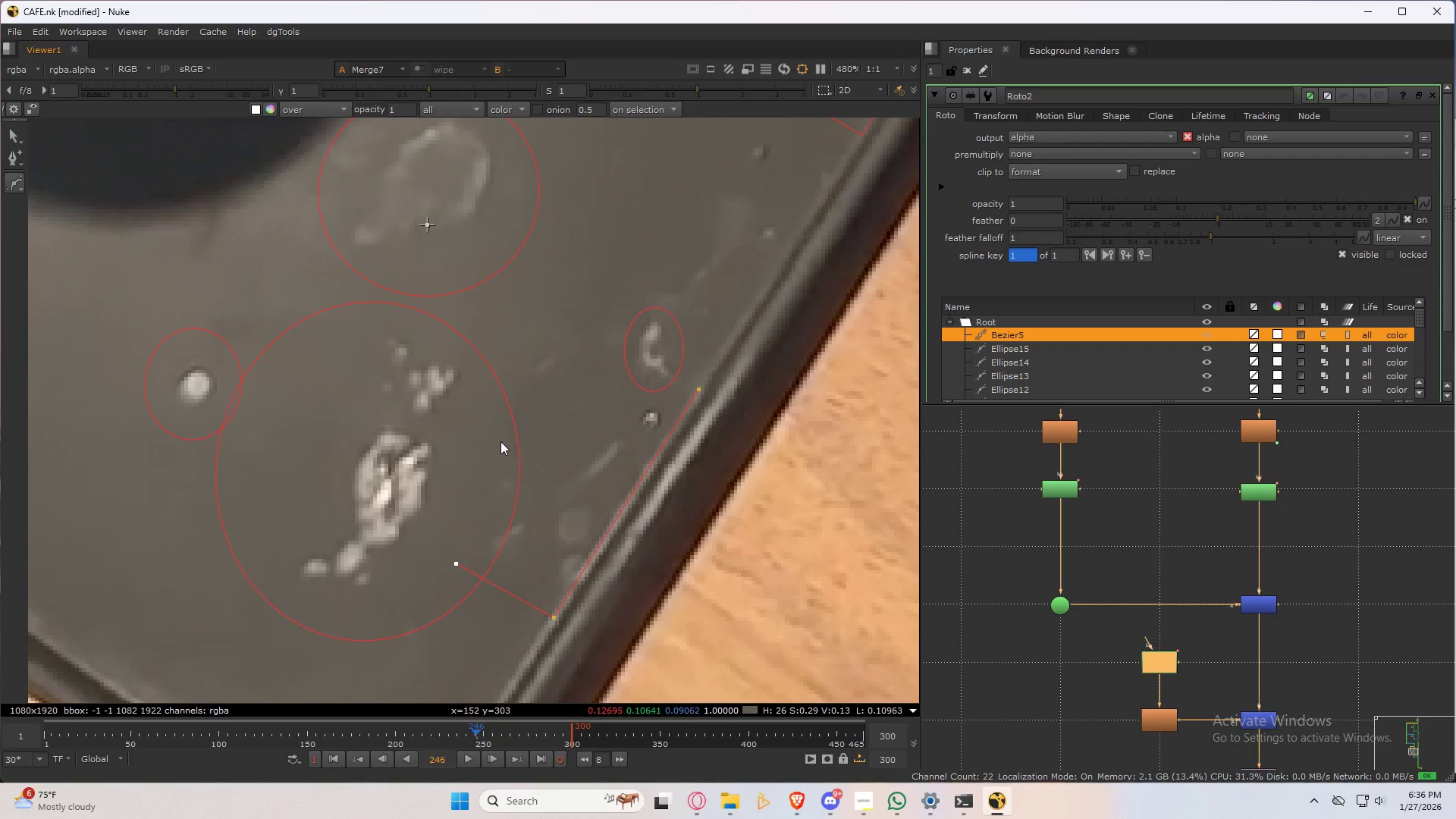 
left_click([500, 441])
 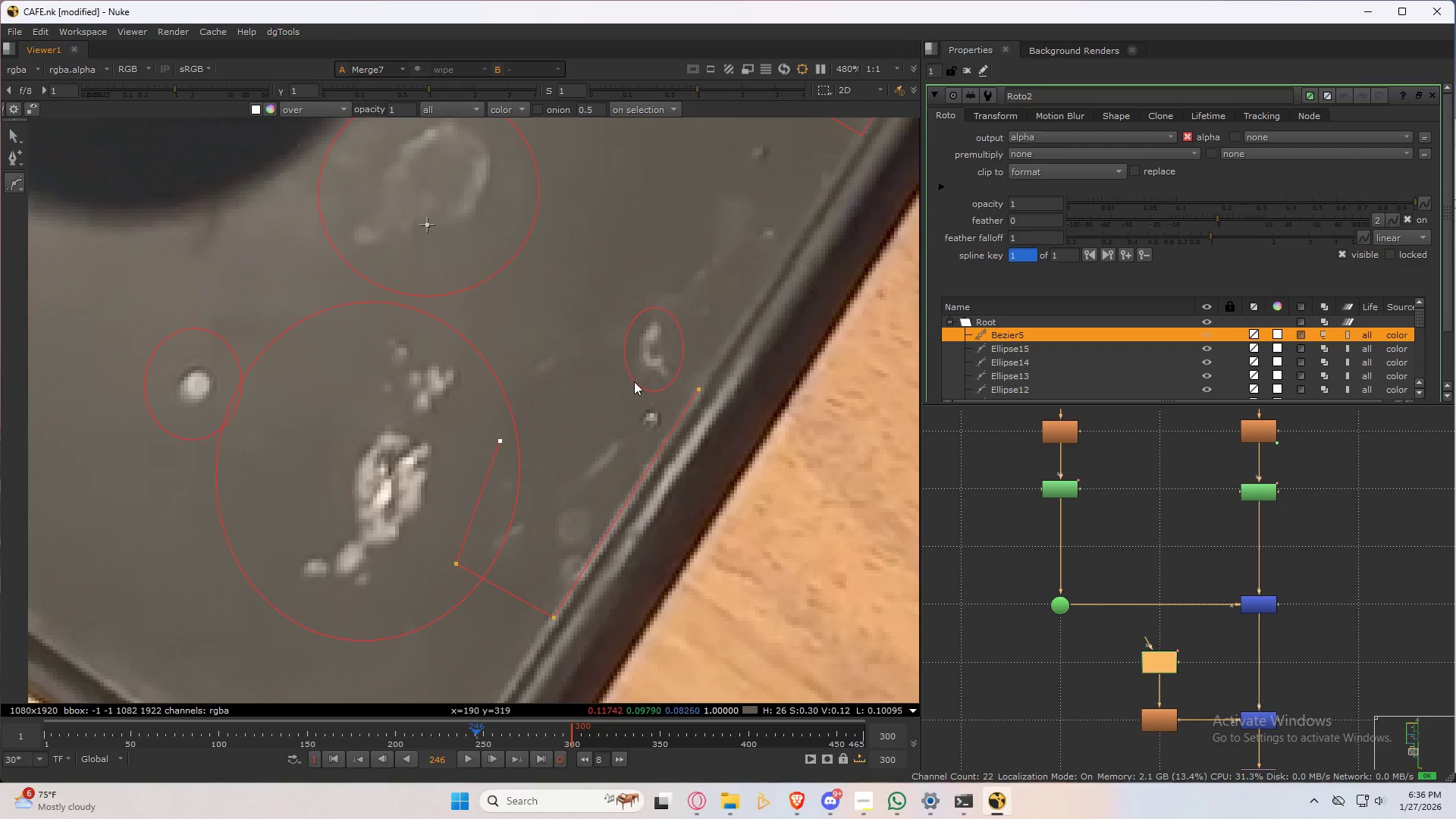 
left_click([620, 375])
 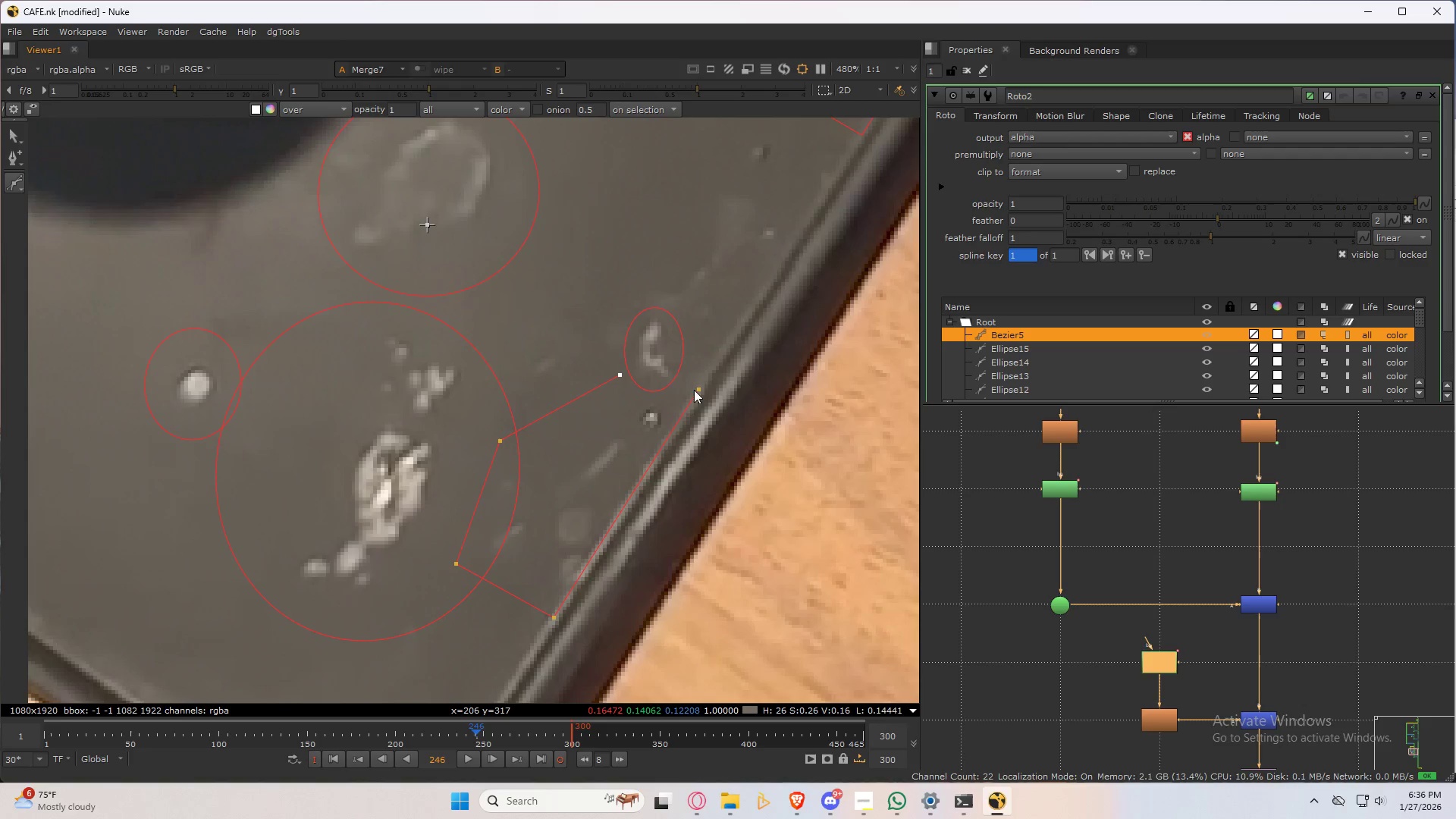 
left_click([698, 388])
 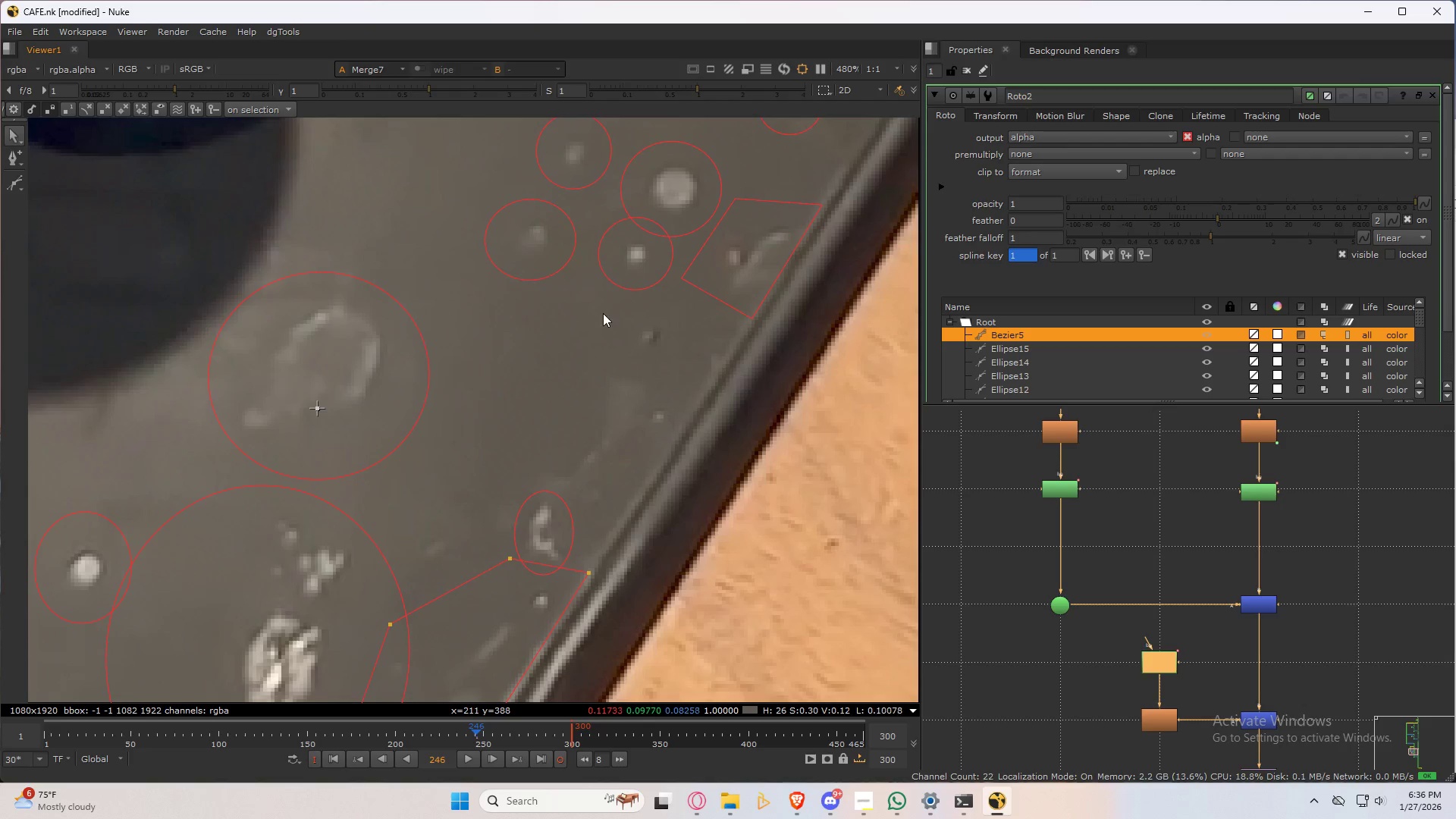 
left_click([598, 358])
 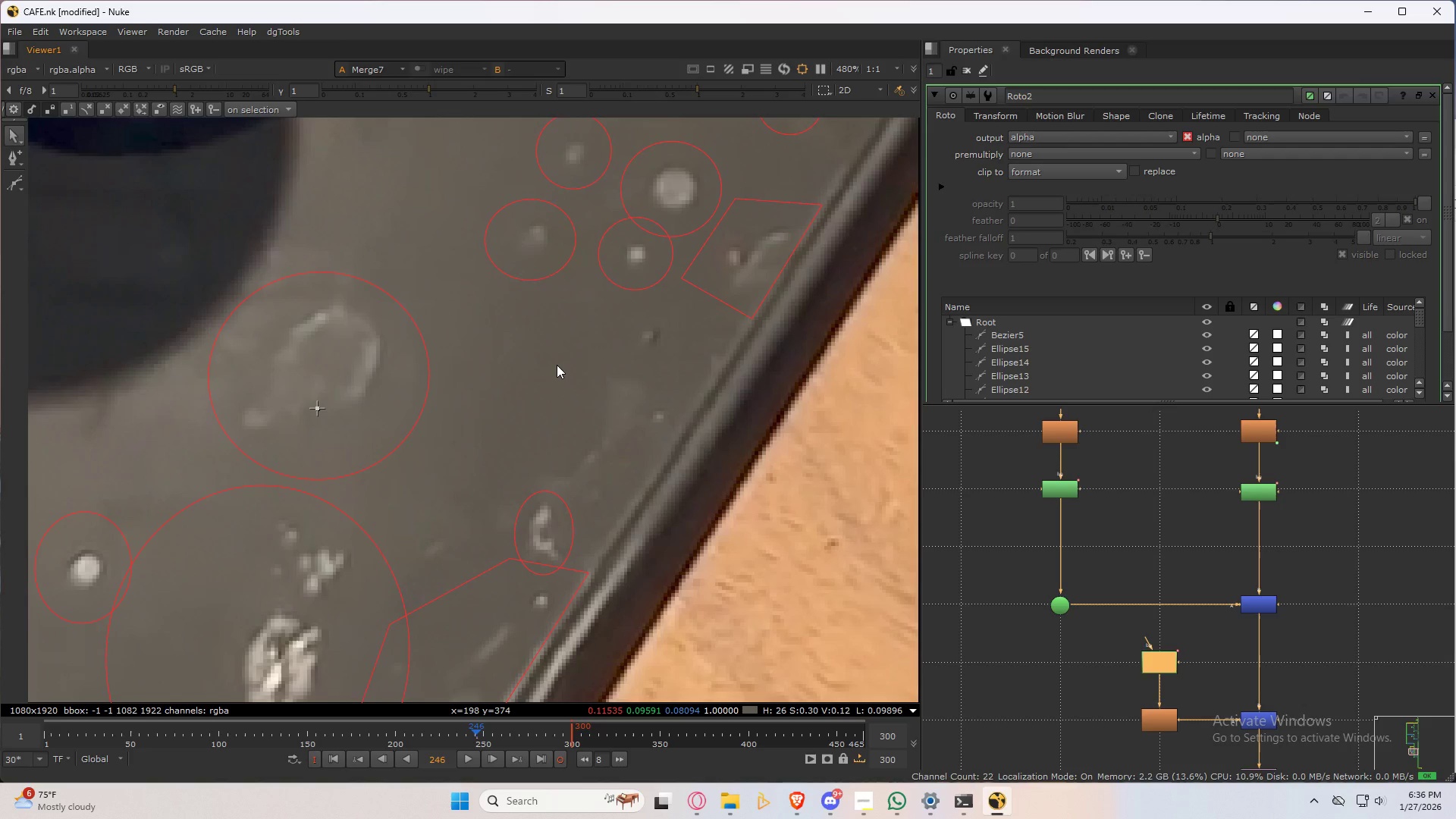 
key(V)
 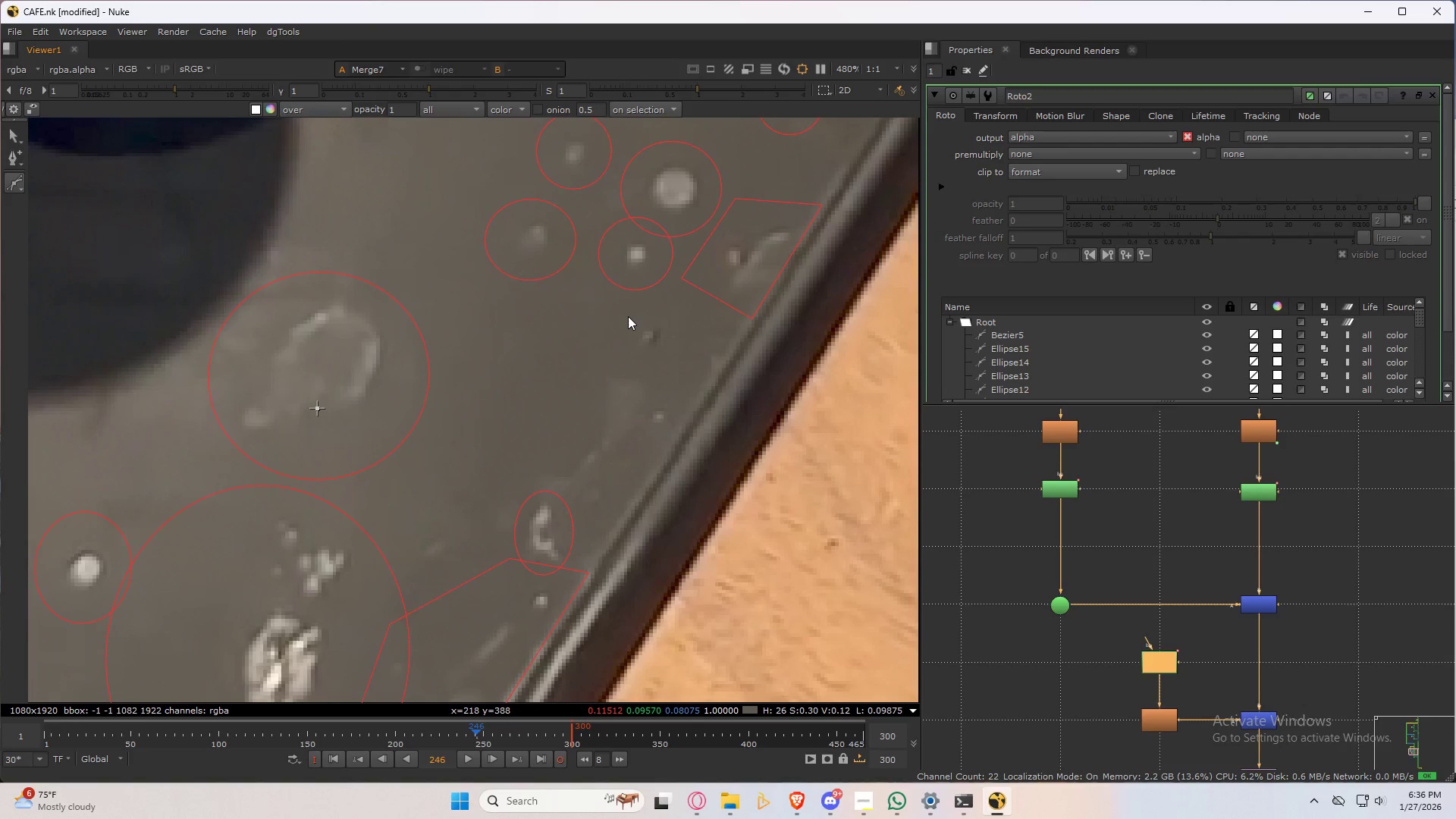 
left_click([628, 316])
 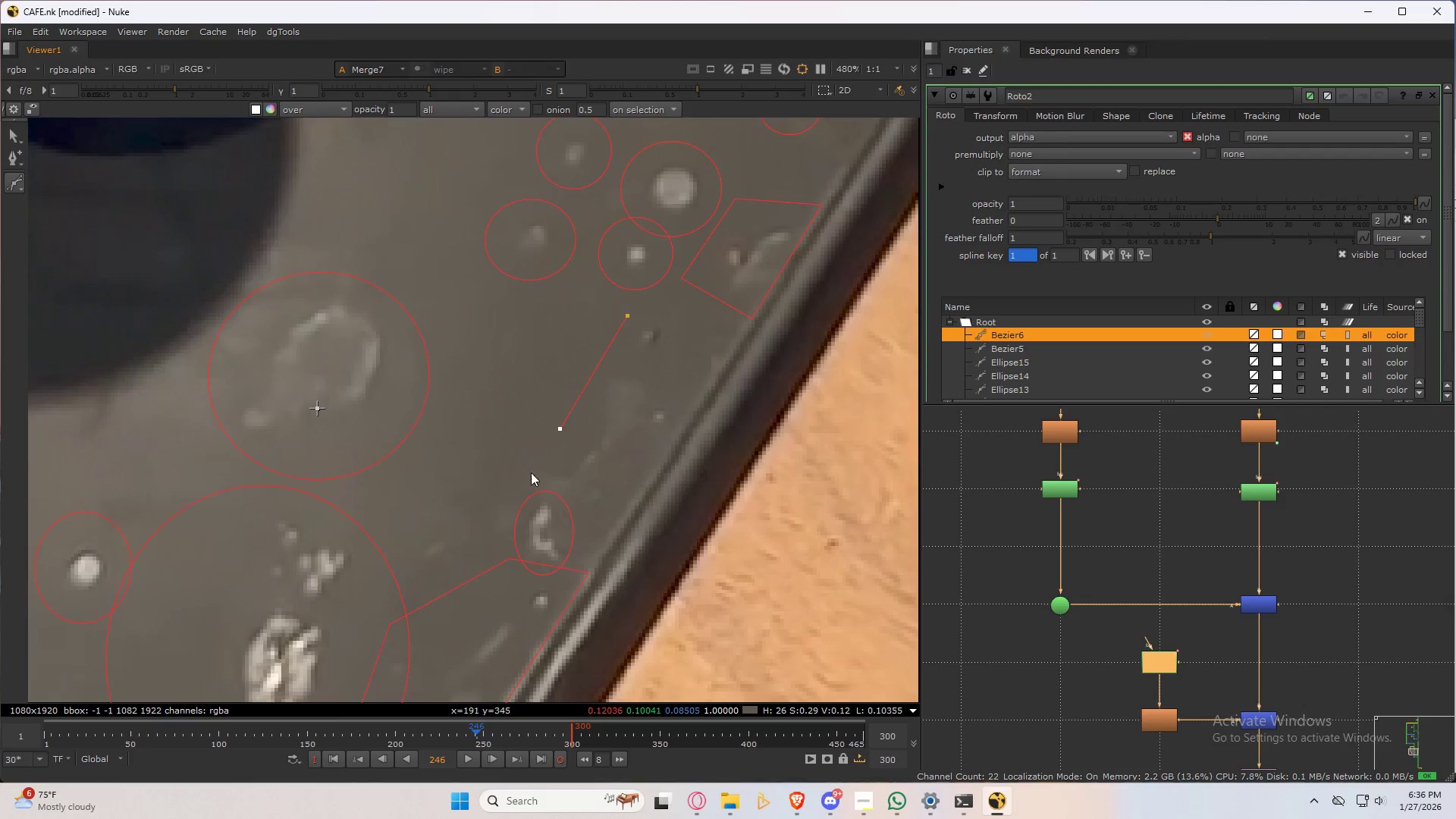 
double_click([498, 489])
 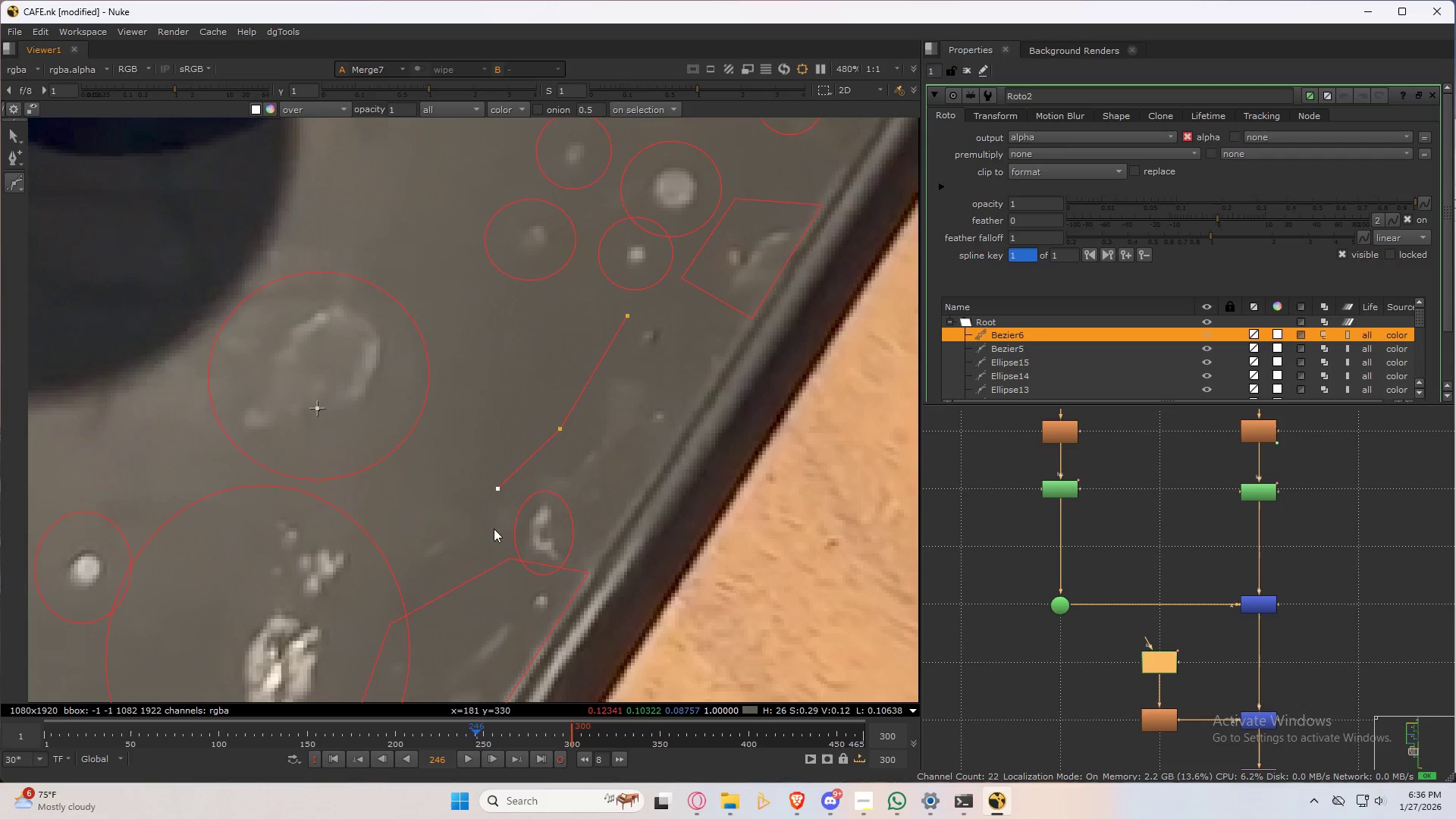 
left_click([493, 536])
 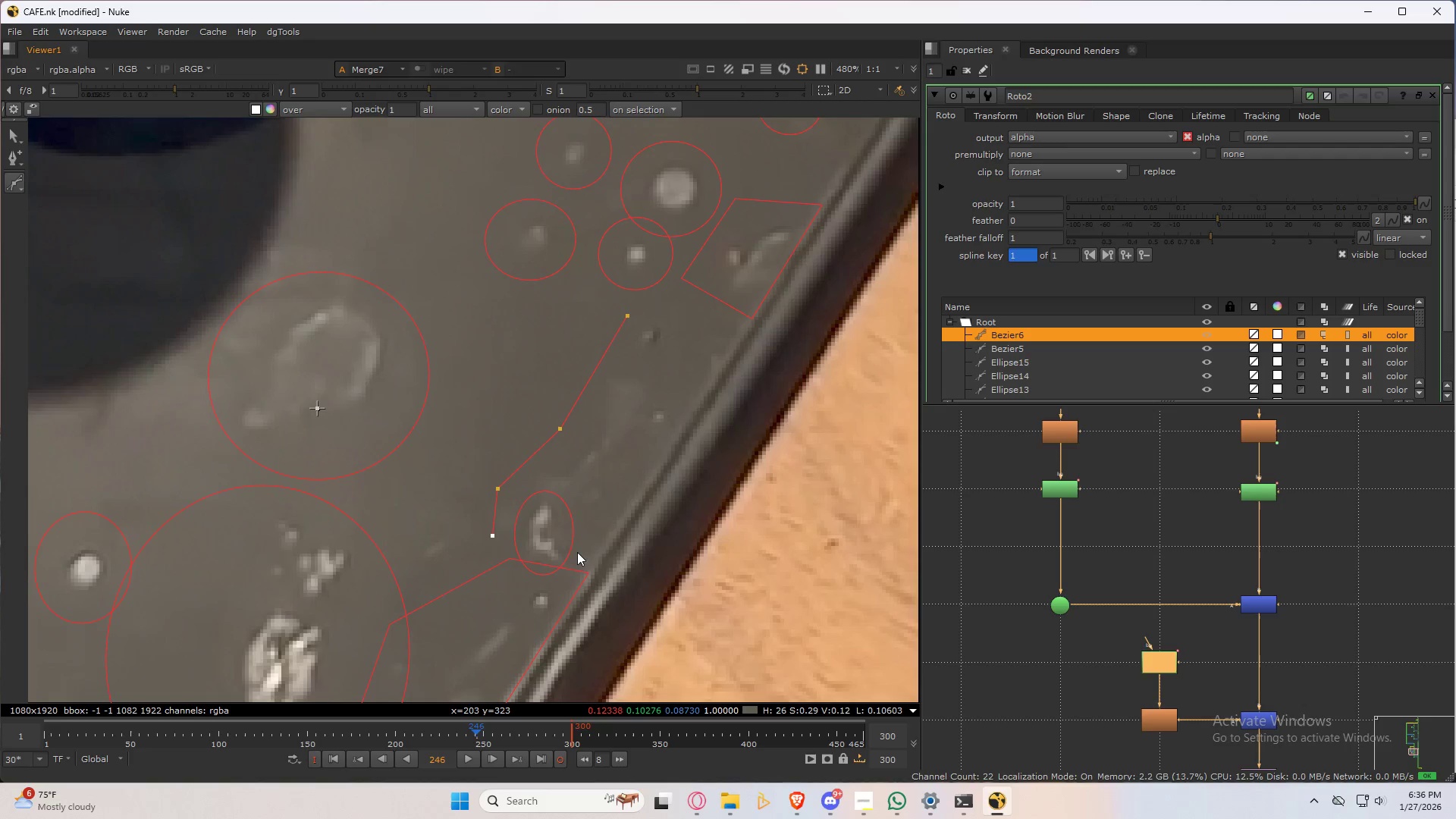 
left_click([580, 554])
 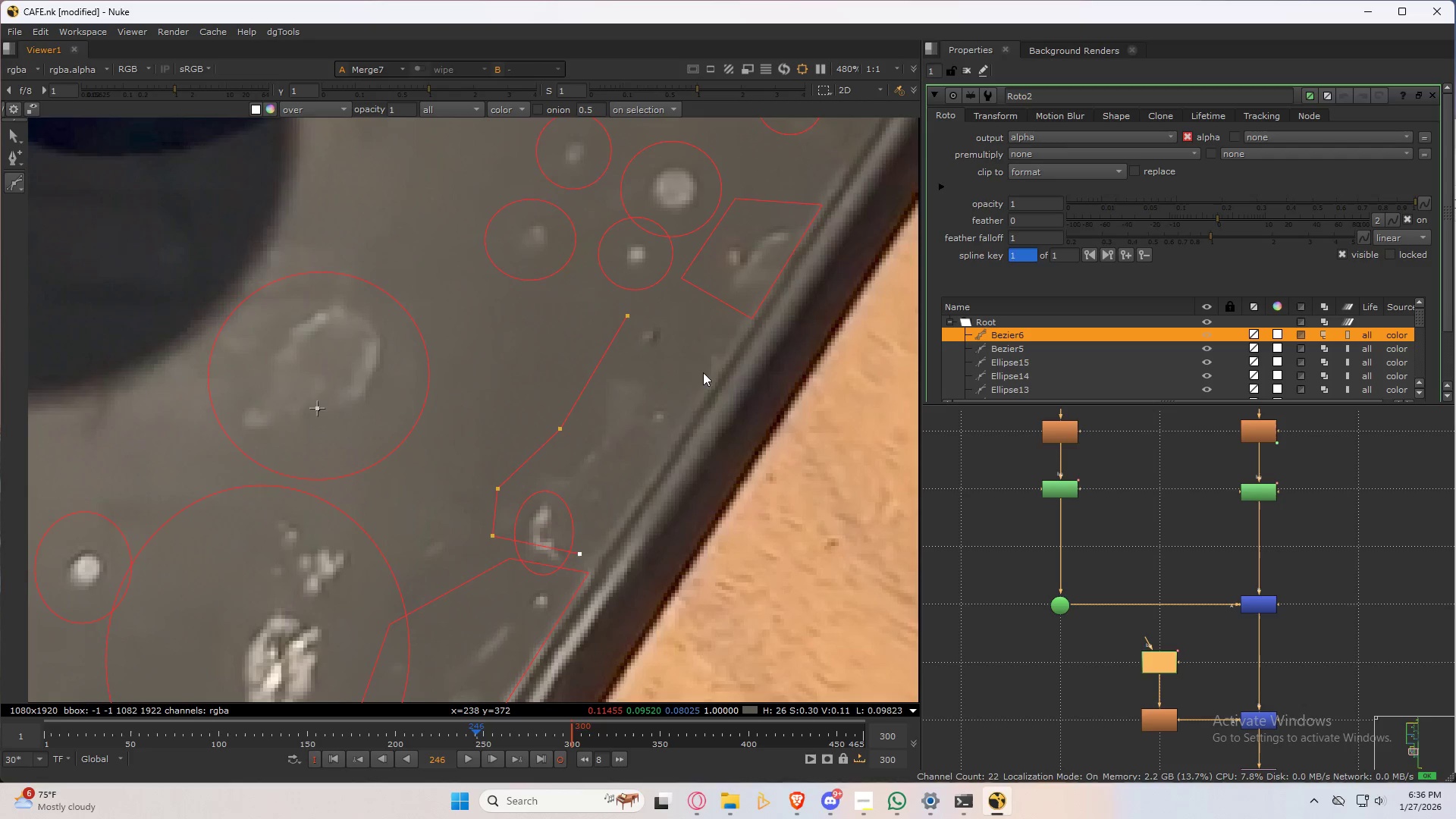 
left_click([710, 349])
 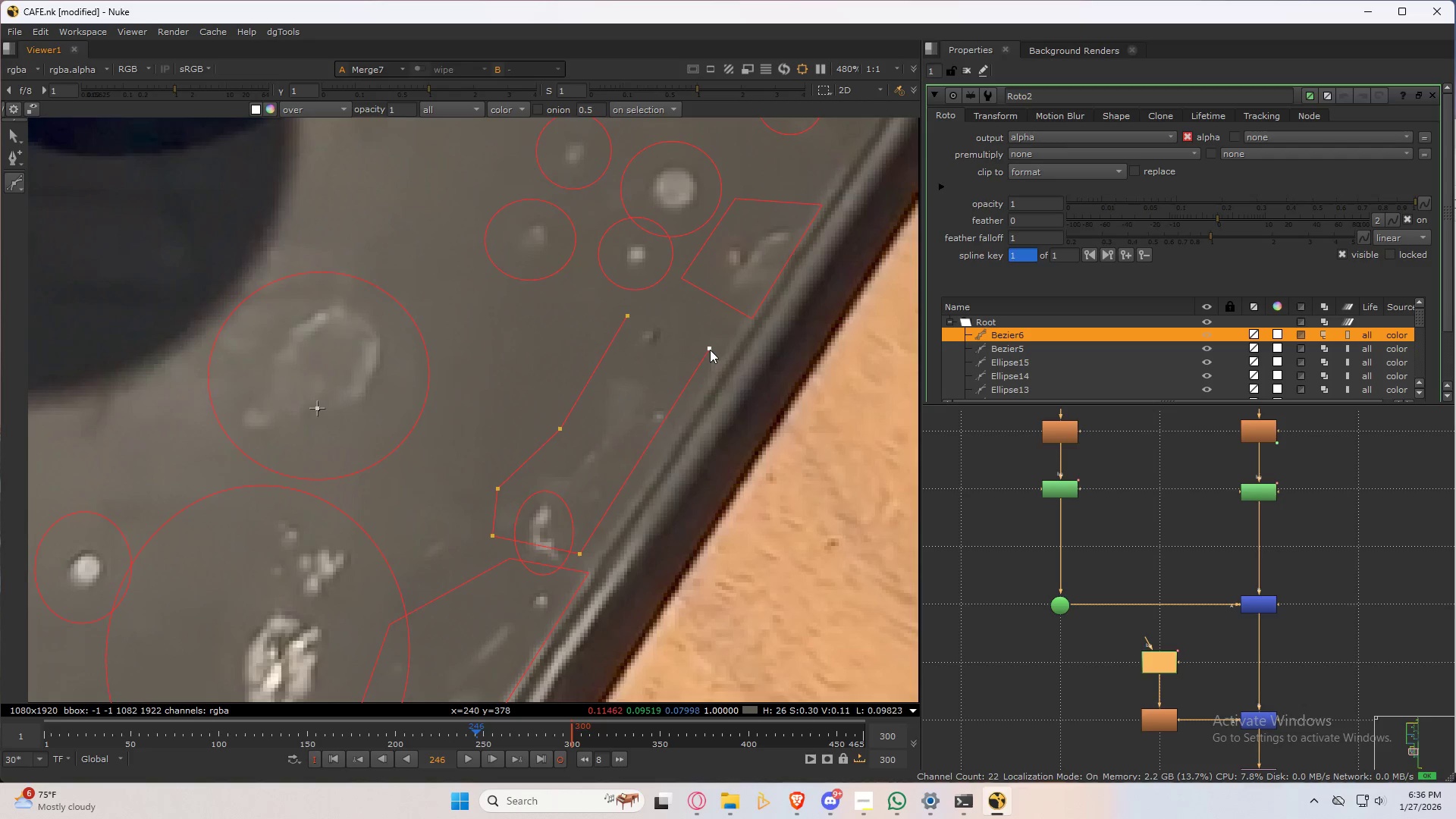 
left_click_drag(start_coordinate=[710, 350], to_coordinate=[720, 359])
 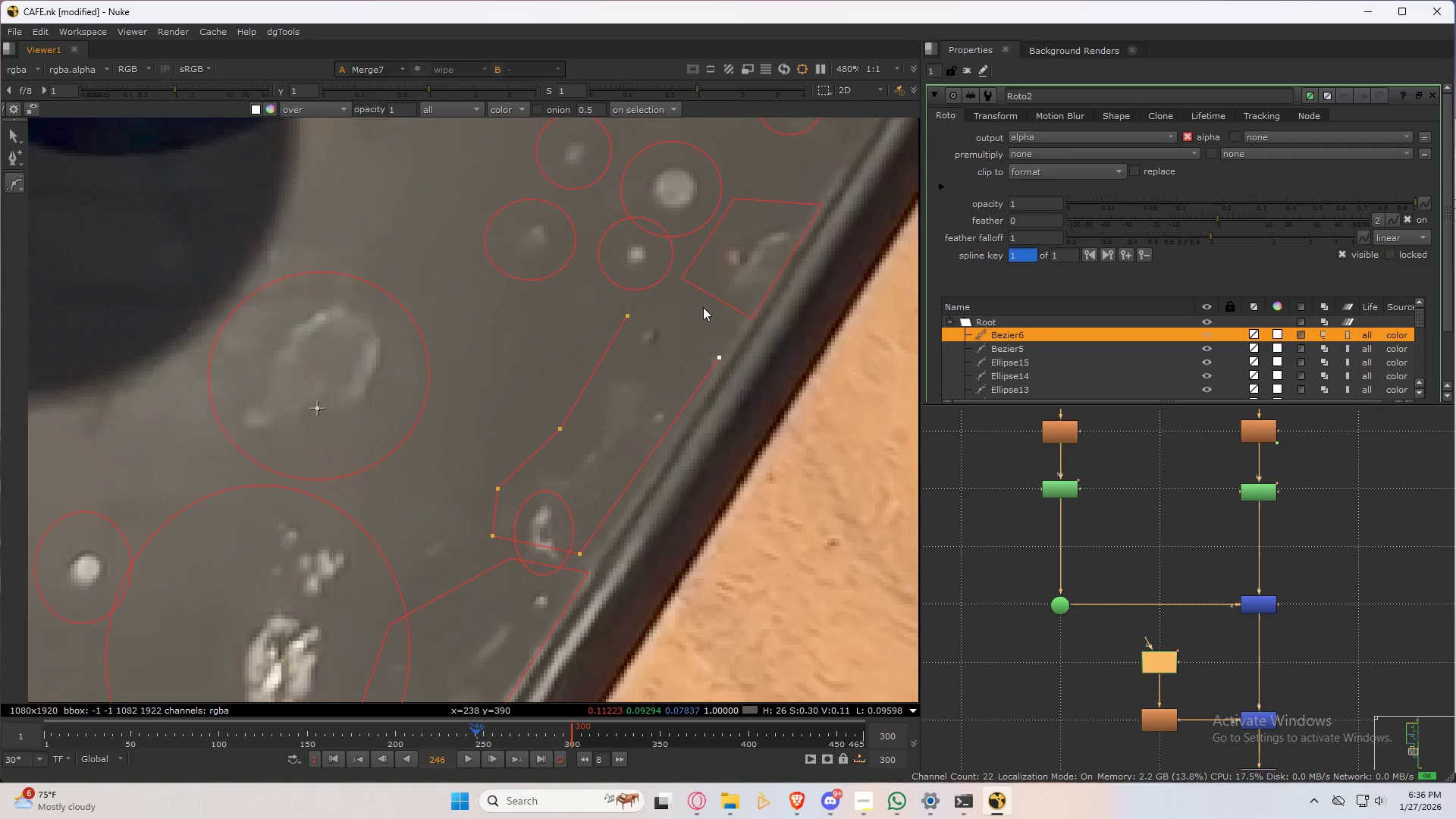 
left_click([690, 299])
 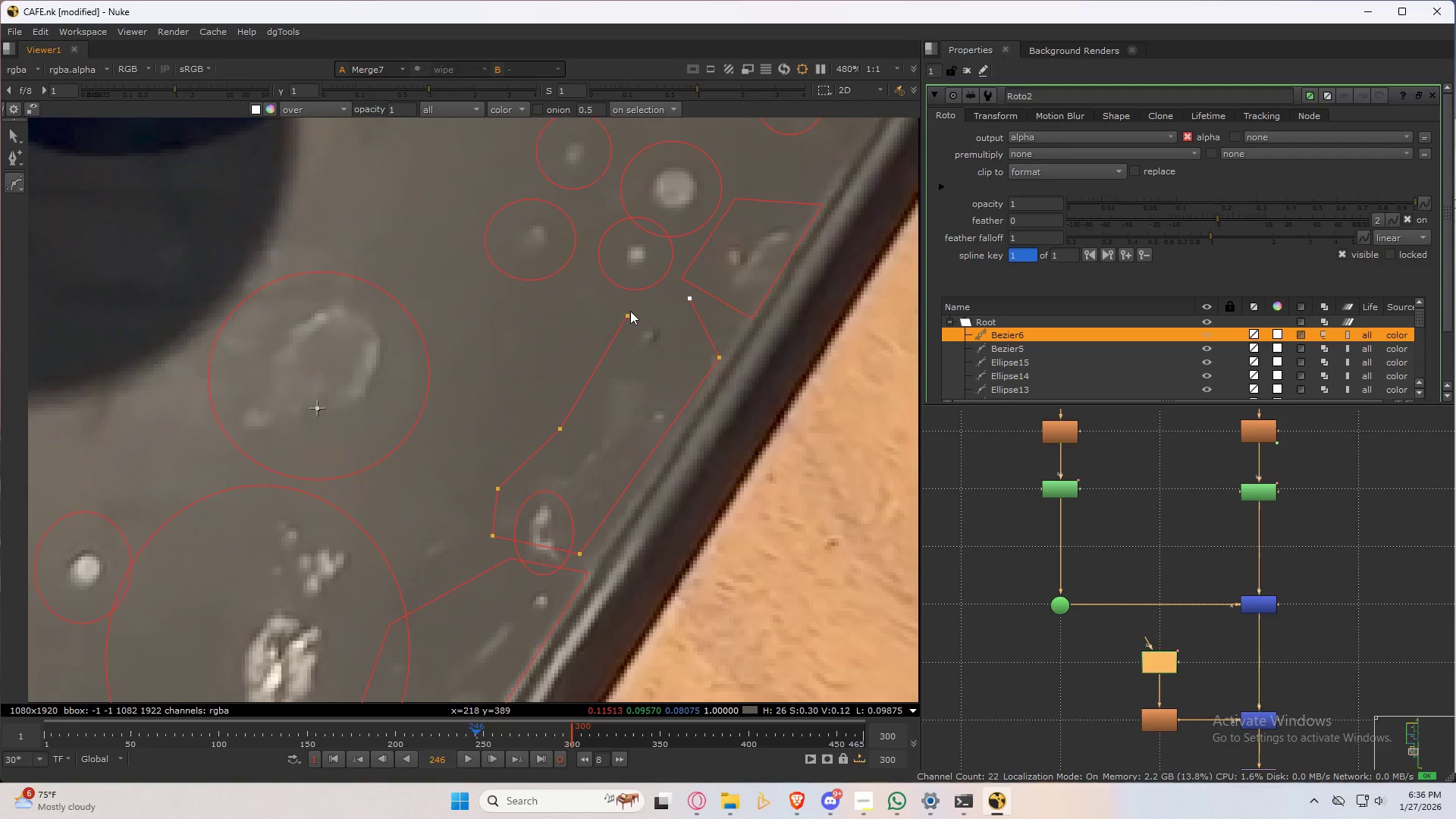 
left_click([629, 311])
 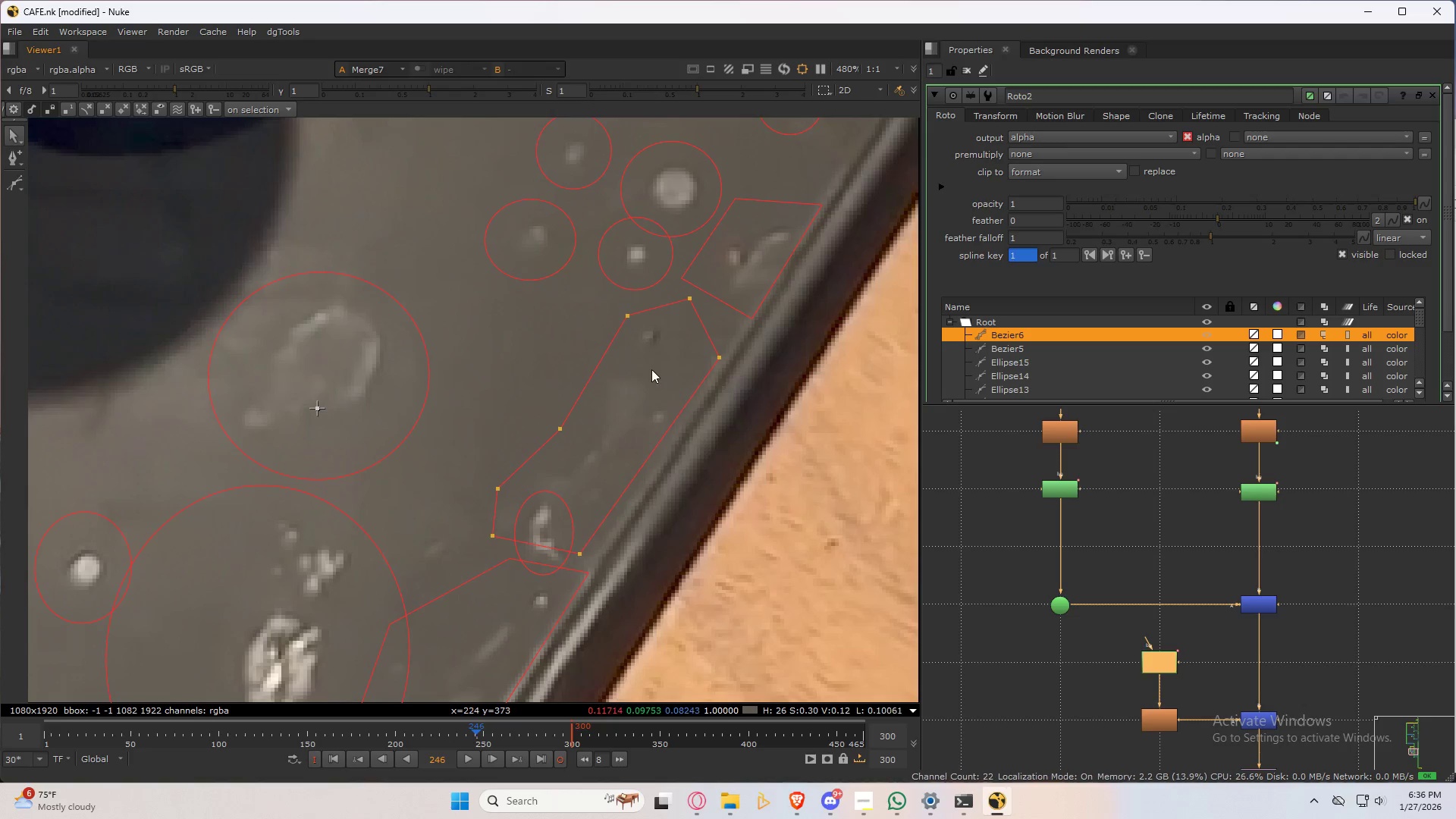 
scroll: coordinate [651, 369], scroll_direction: down, amount: 3.0
 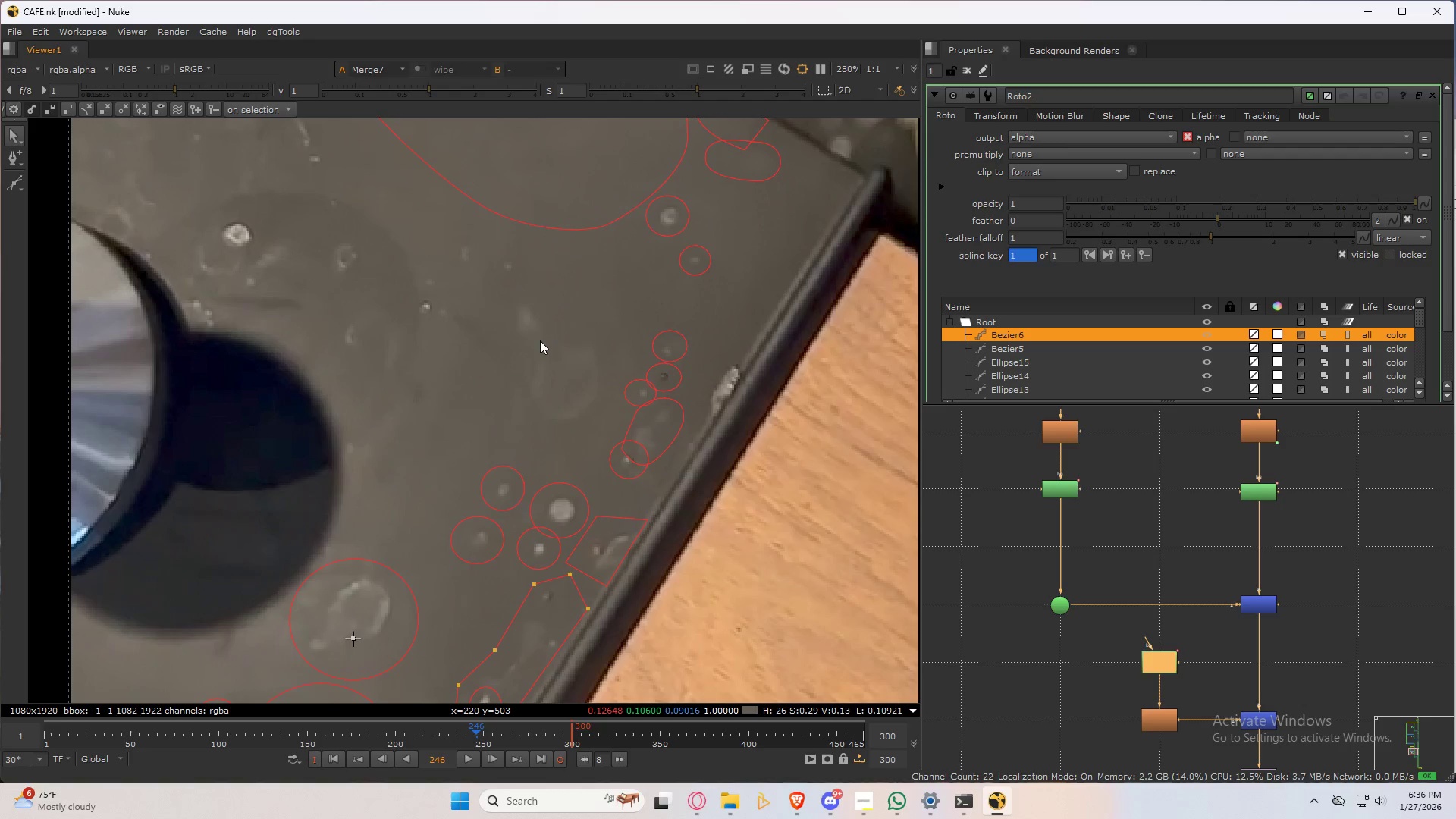 
scroll: coordinate [531, 281], scroll_direction: up, amount: 1.0
 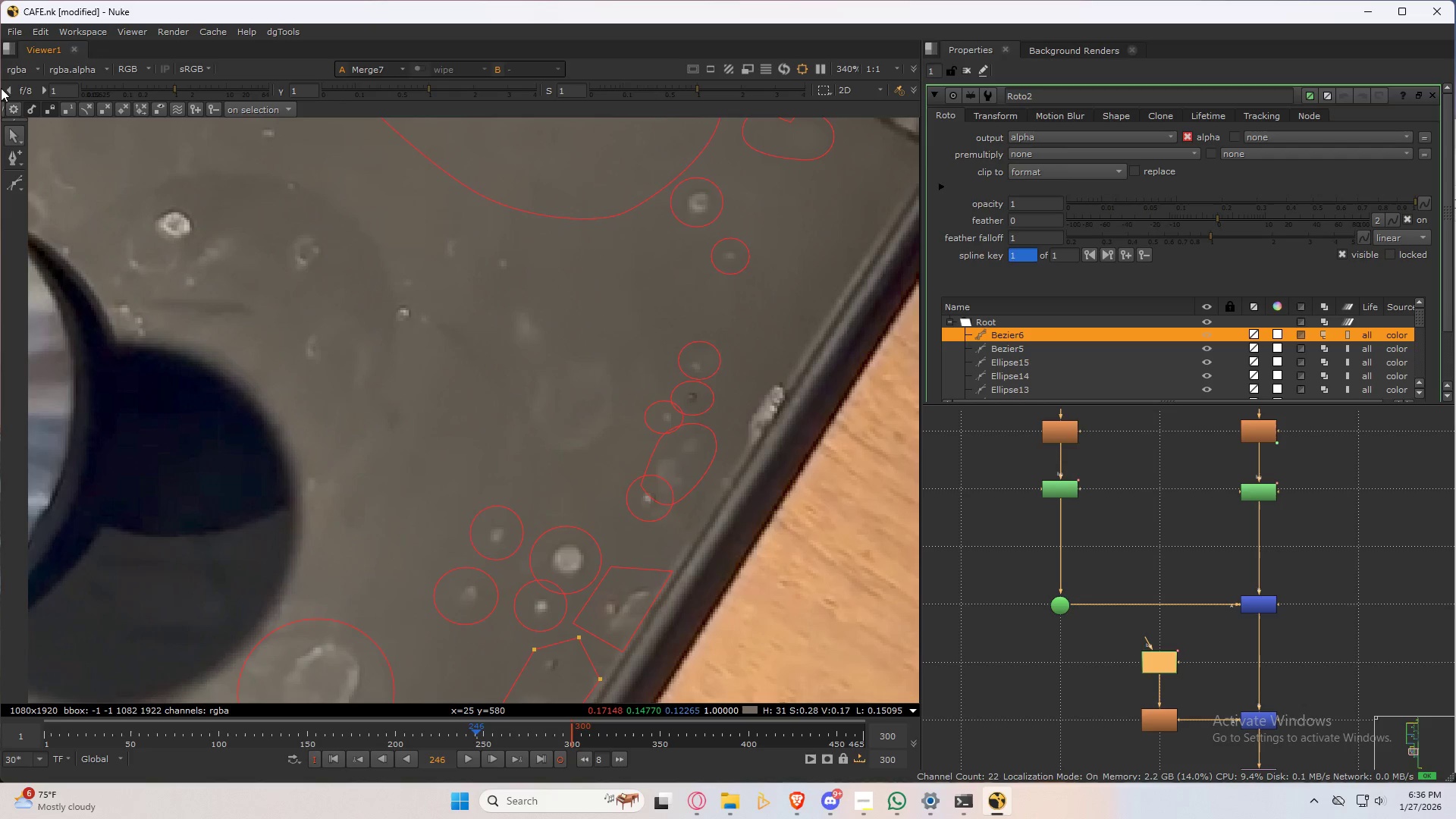 
left_click_drag(start_coordinate=[18, 180], to_coordinate=[105, 229])
 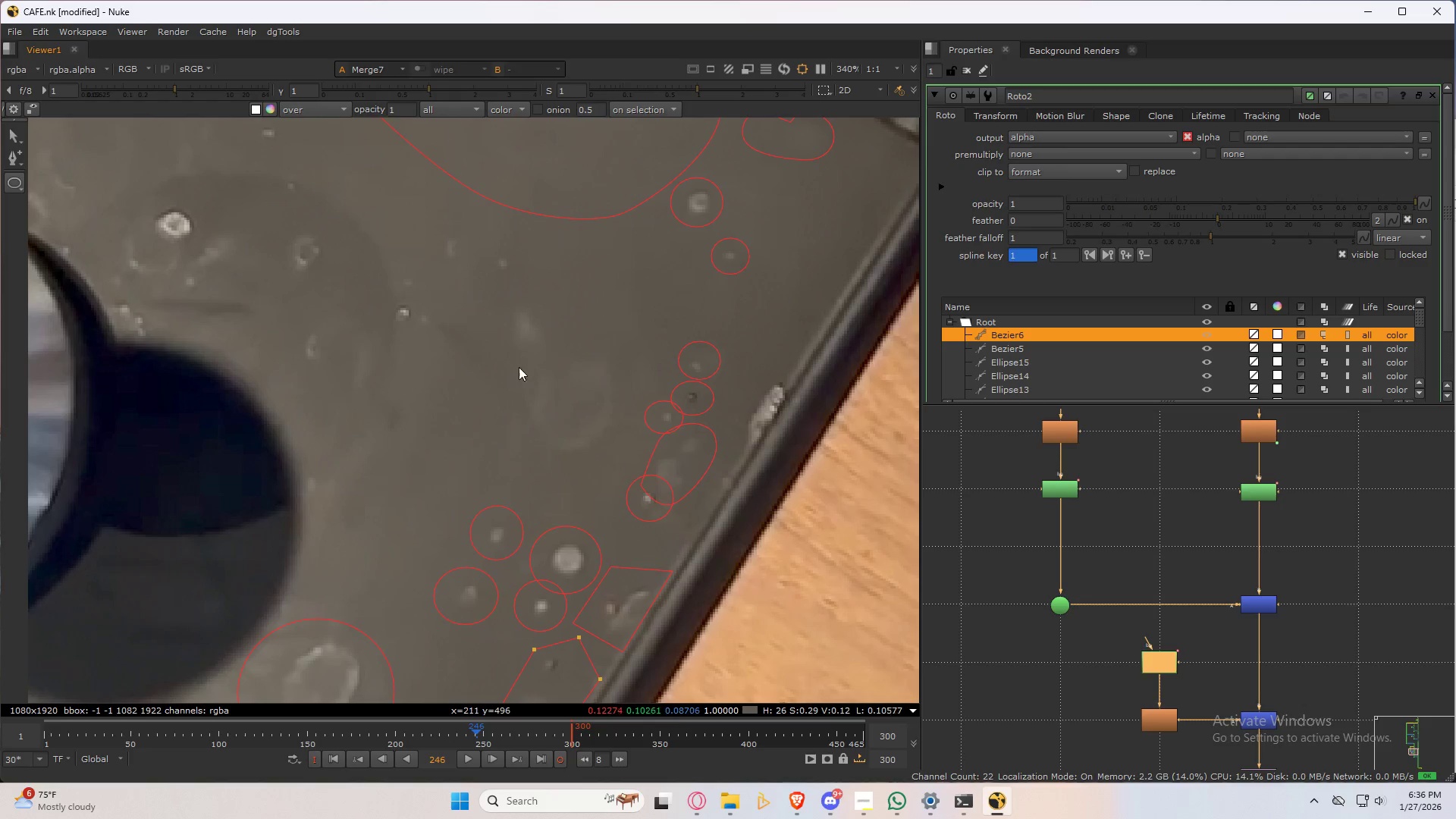 
left_click_drag(start_coordinate=[507, 348], to_coordinate=[651, 488])
 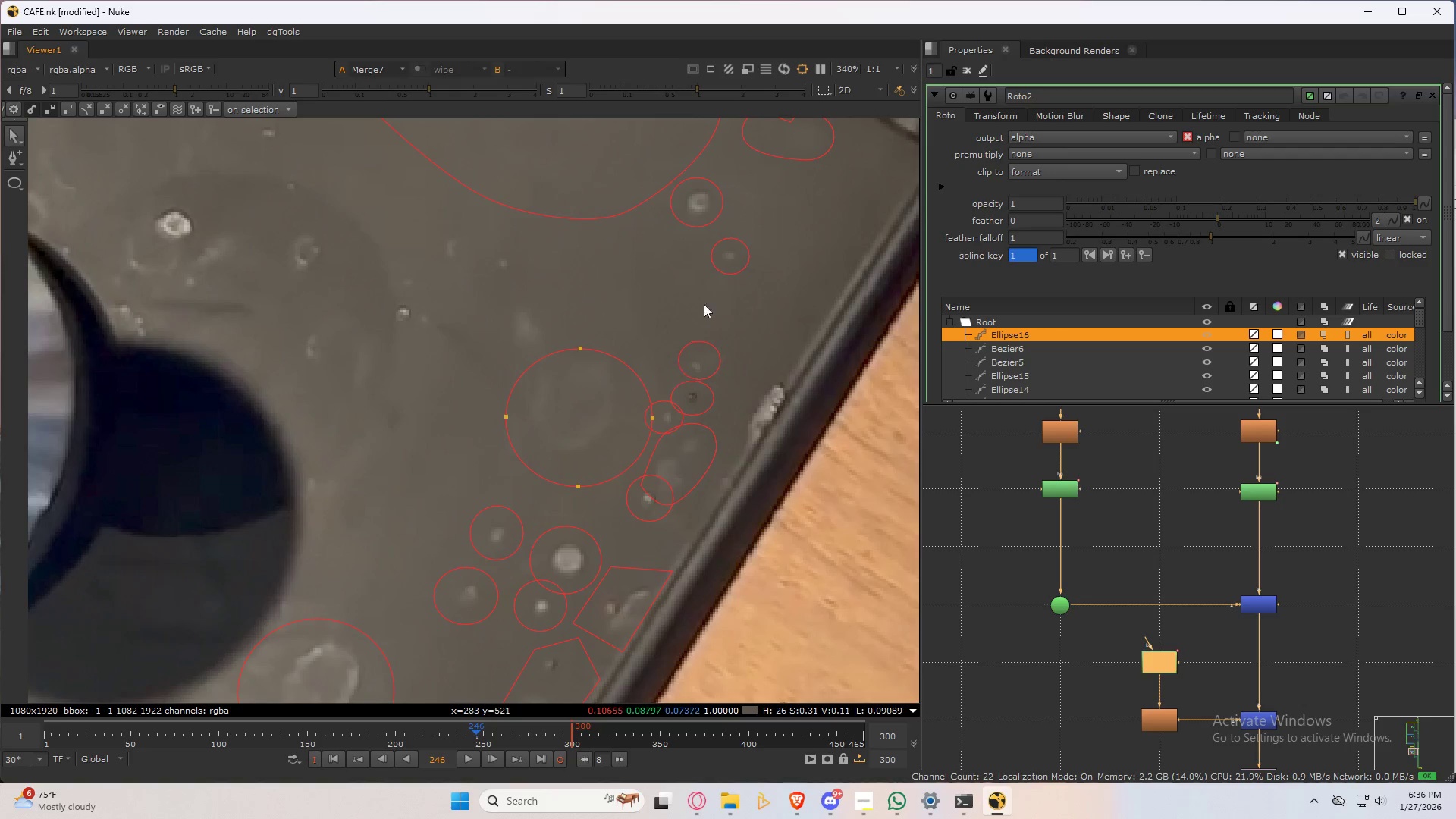 
left_click_drag(start_coordinate=[711, 298], to_coordinate=[476, 541])
 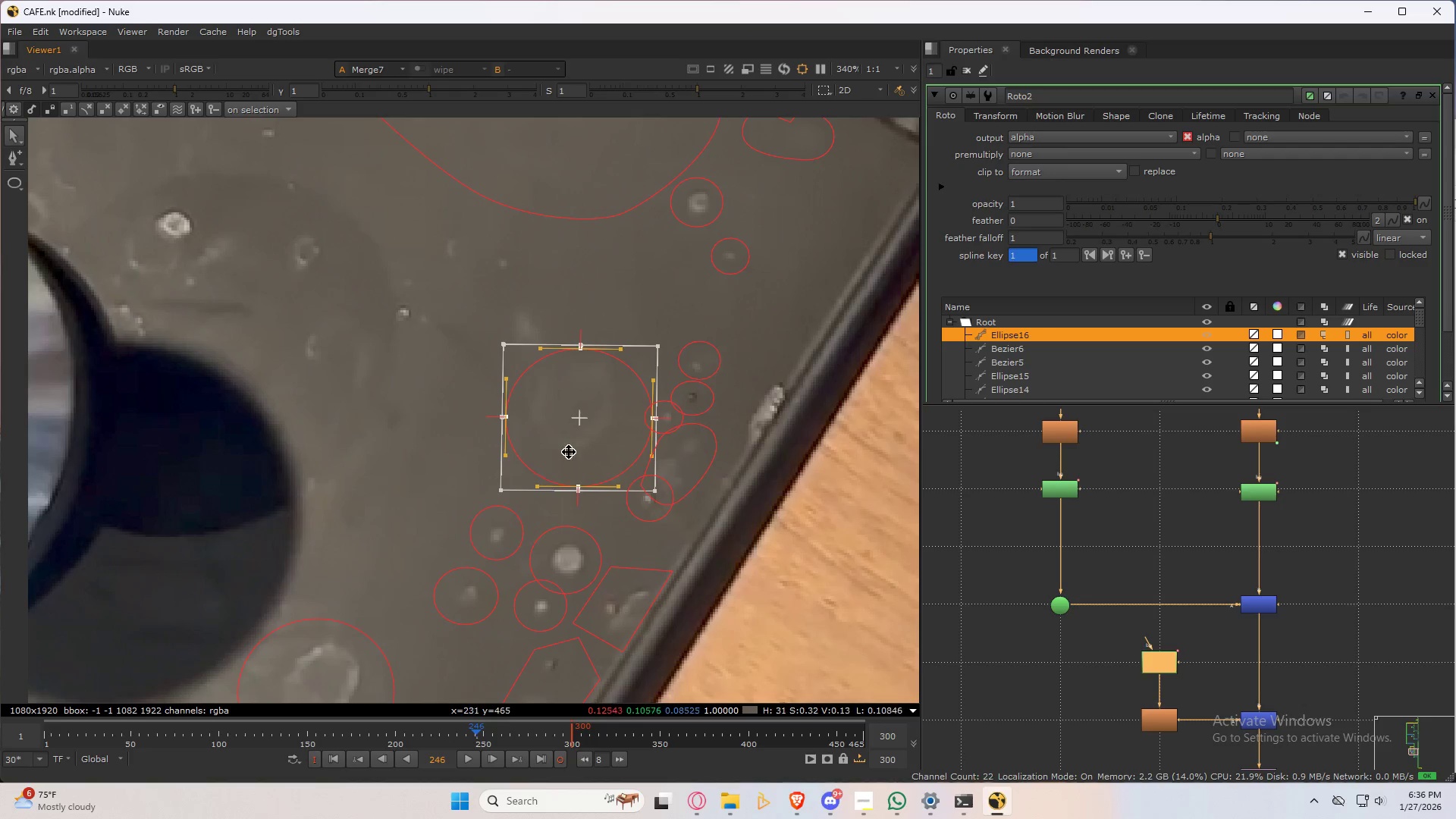 
left_click_drag(start_coordinate=[570, 448], to_coordinate=[562, 442])
 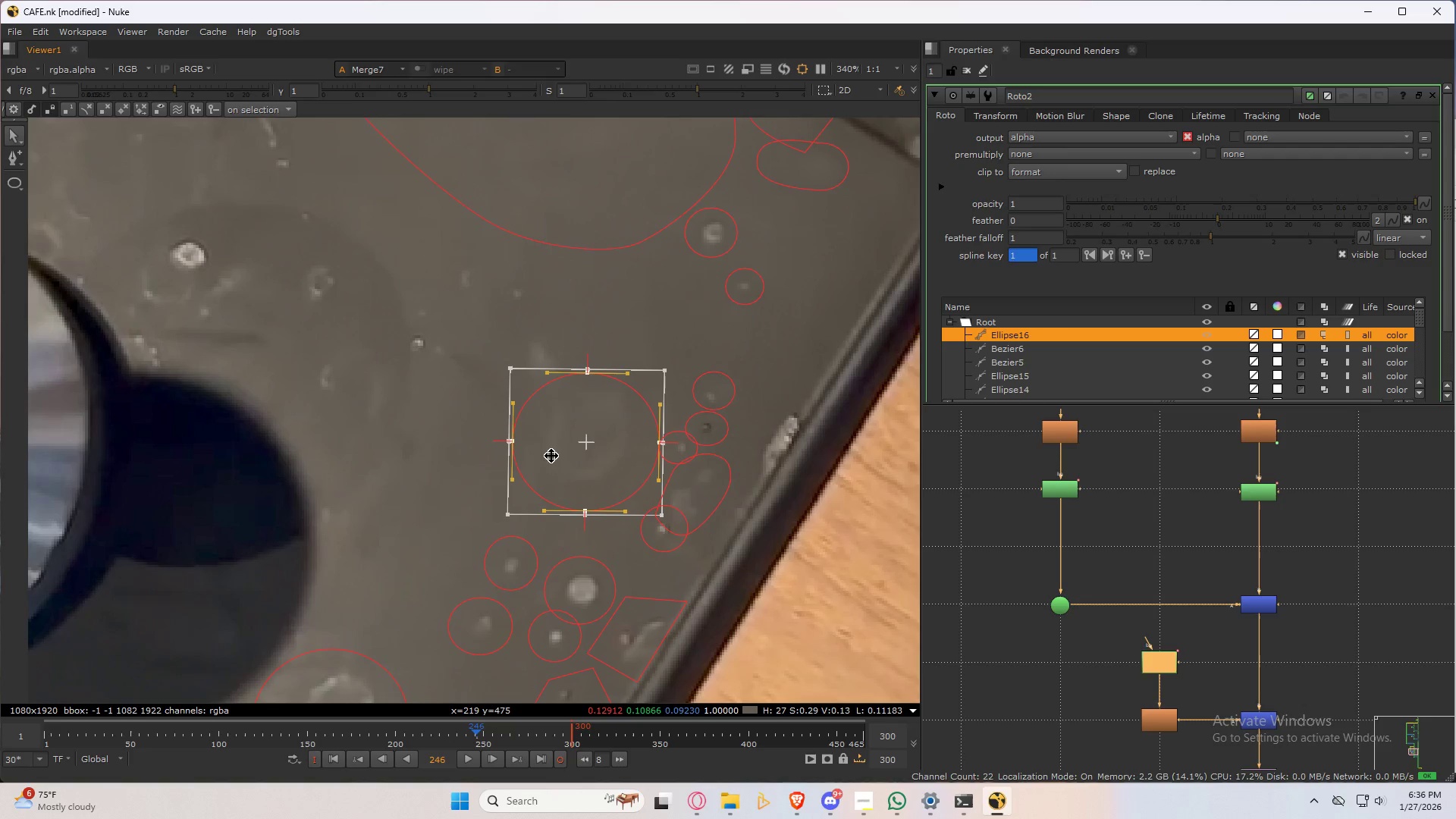 
key(V)
 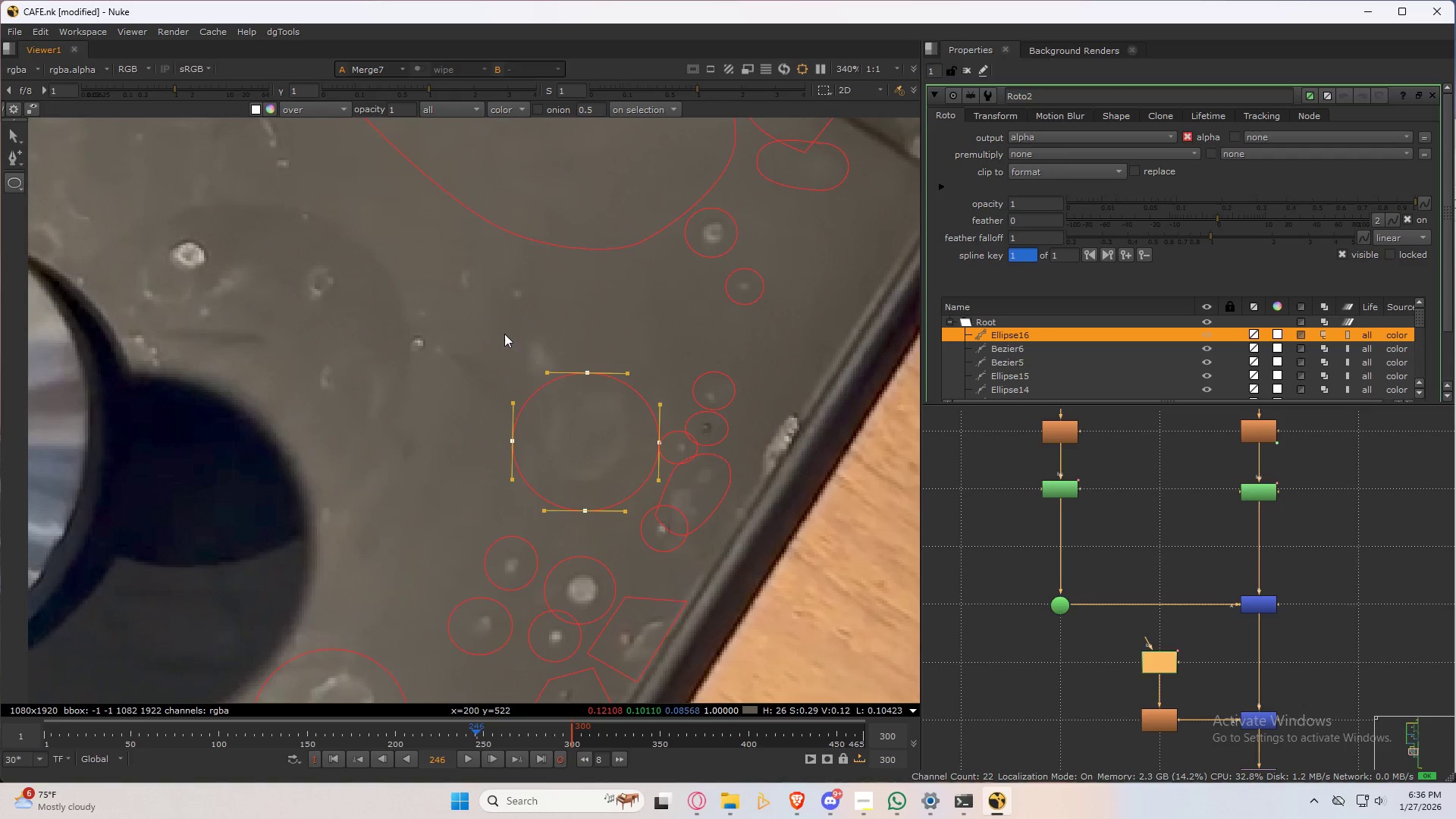 
left_click_drag(start_coordinate=[504, 329], to_coordinate=[571, 400])
 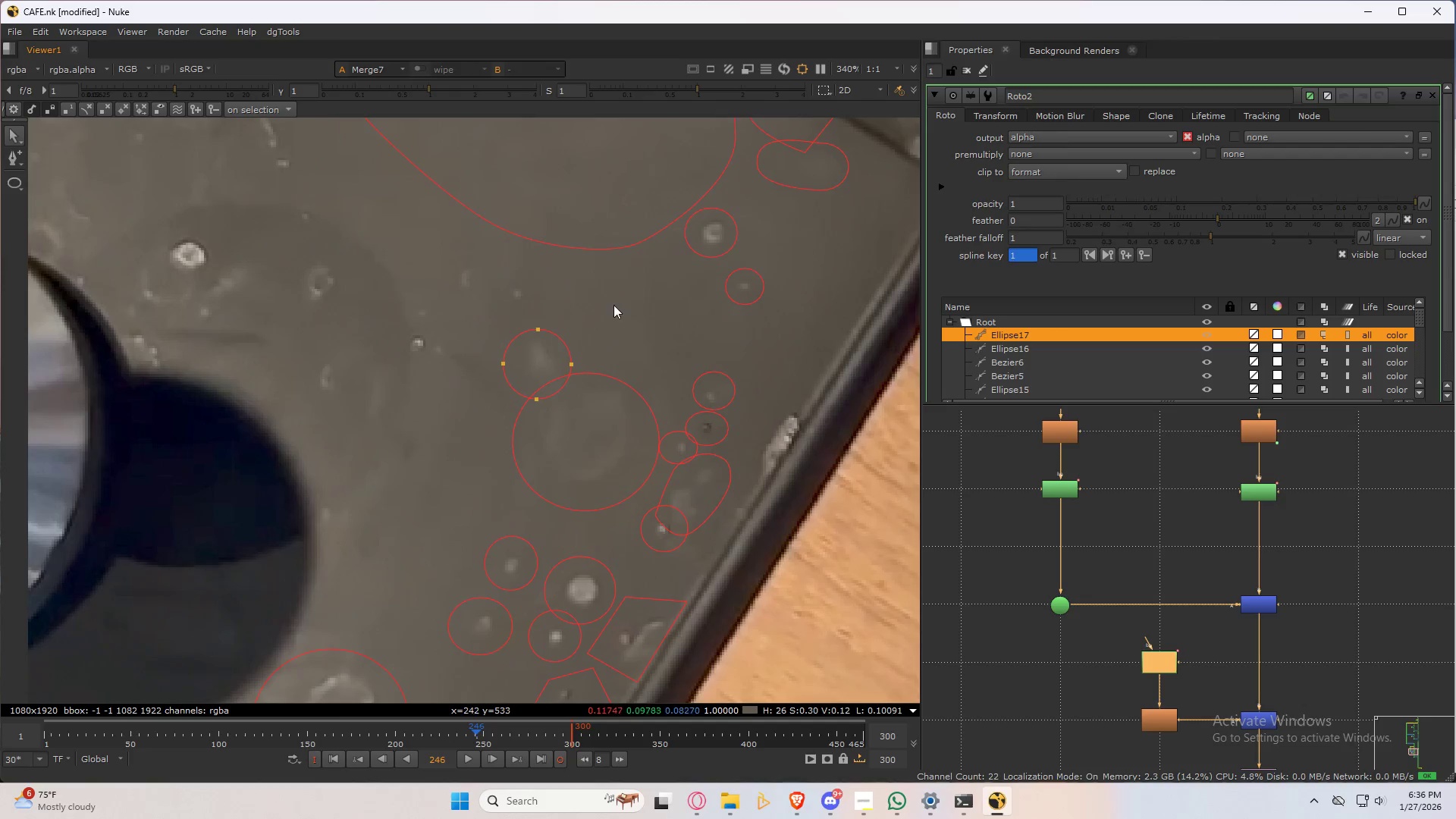 
left_click_drag(start_coordinate=[601, 307], to_coordinate=[478, 435])
 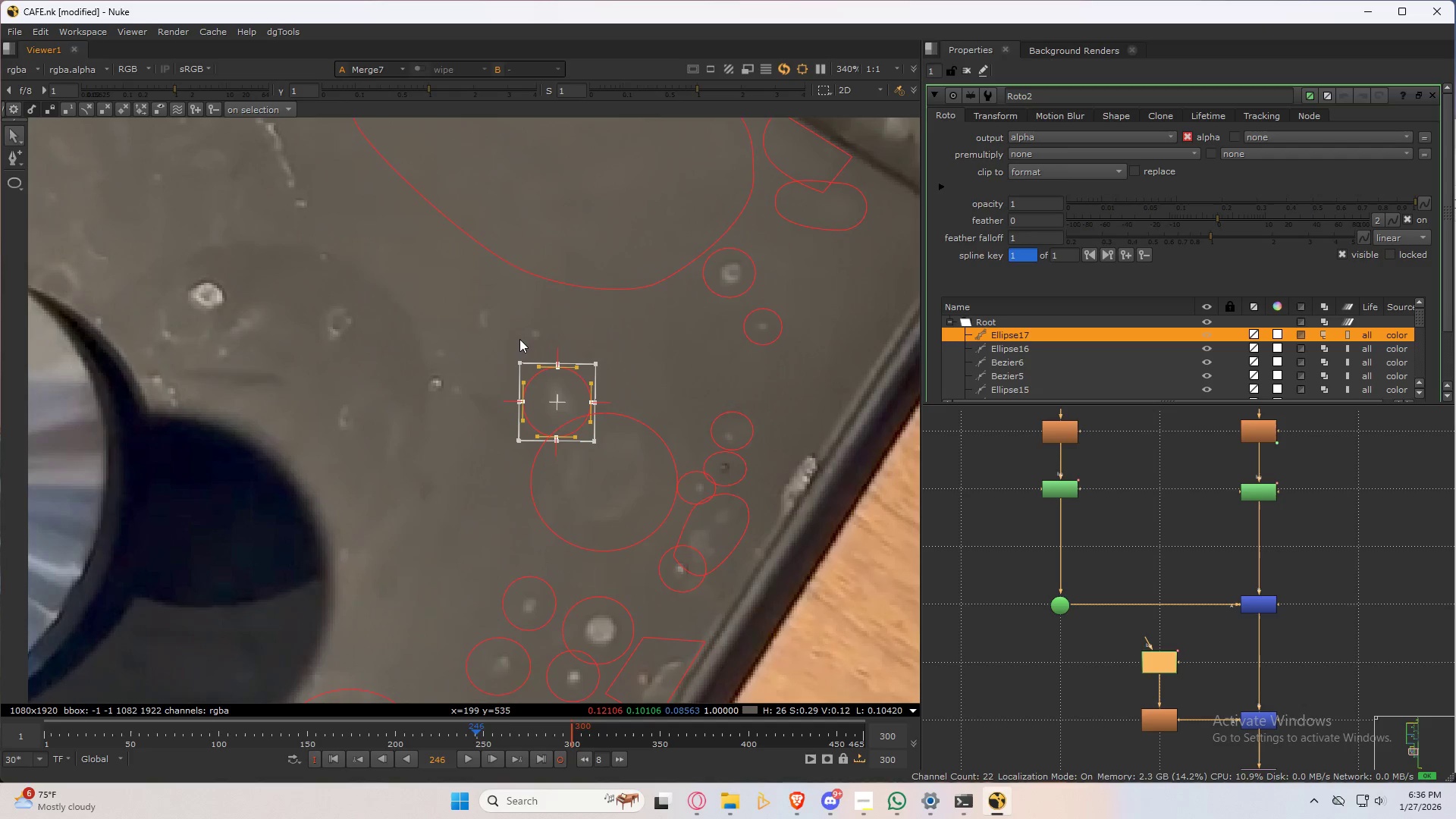 
key(V)
 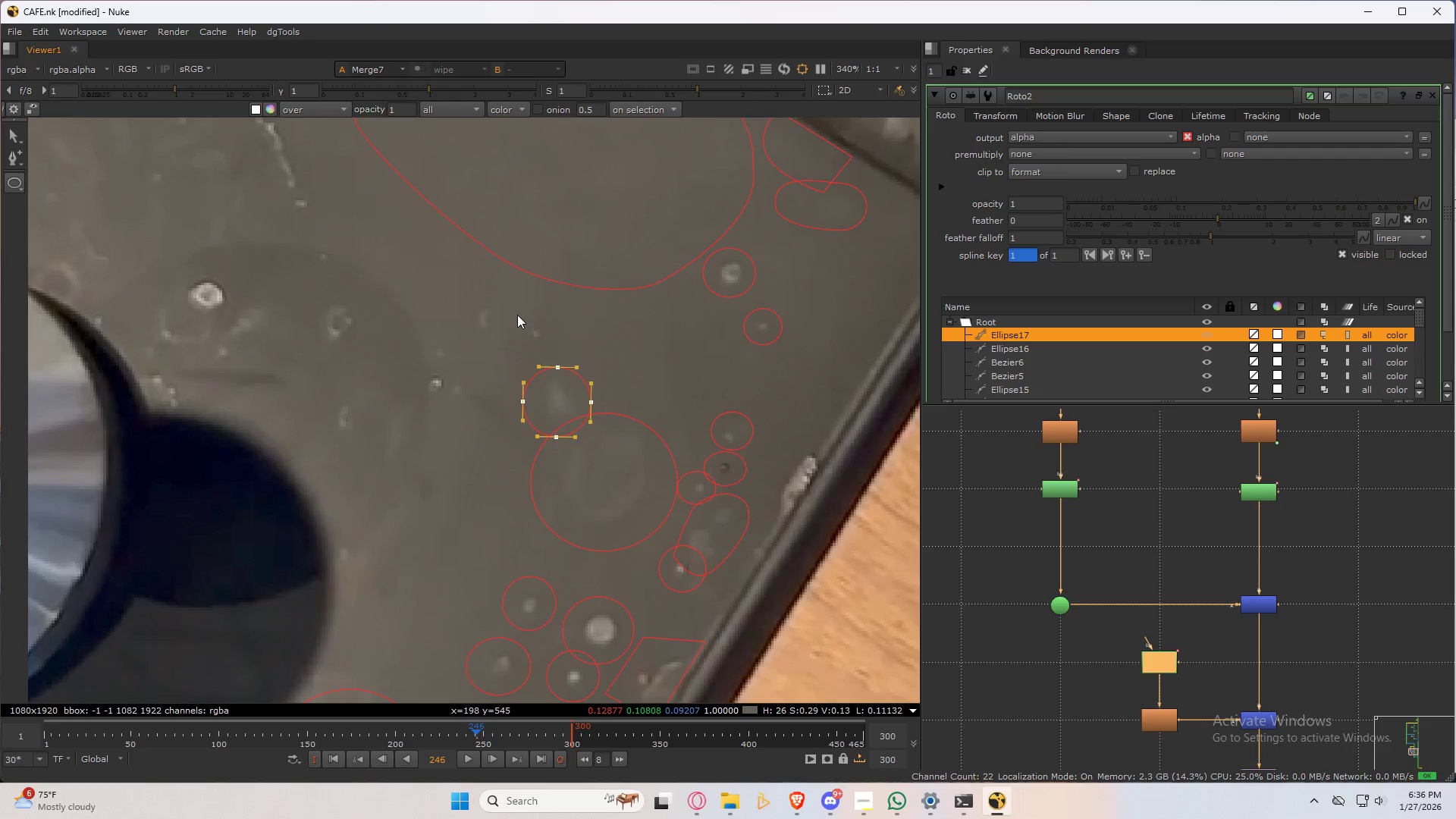 
left_click_drag(start_coordinate=[518, 315], to_coordinate=[562, 359])
 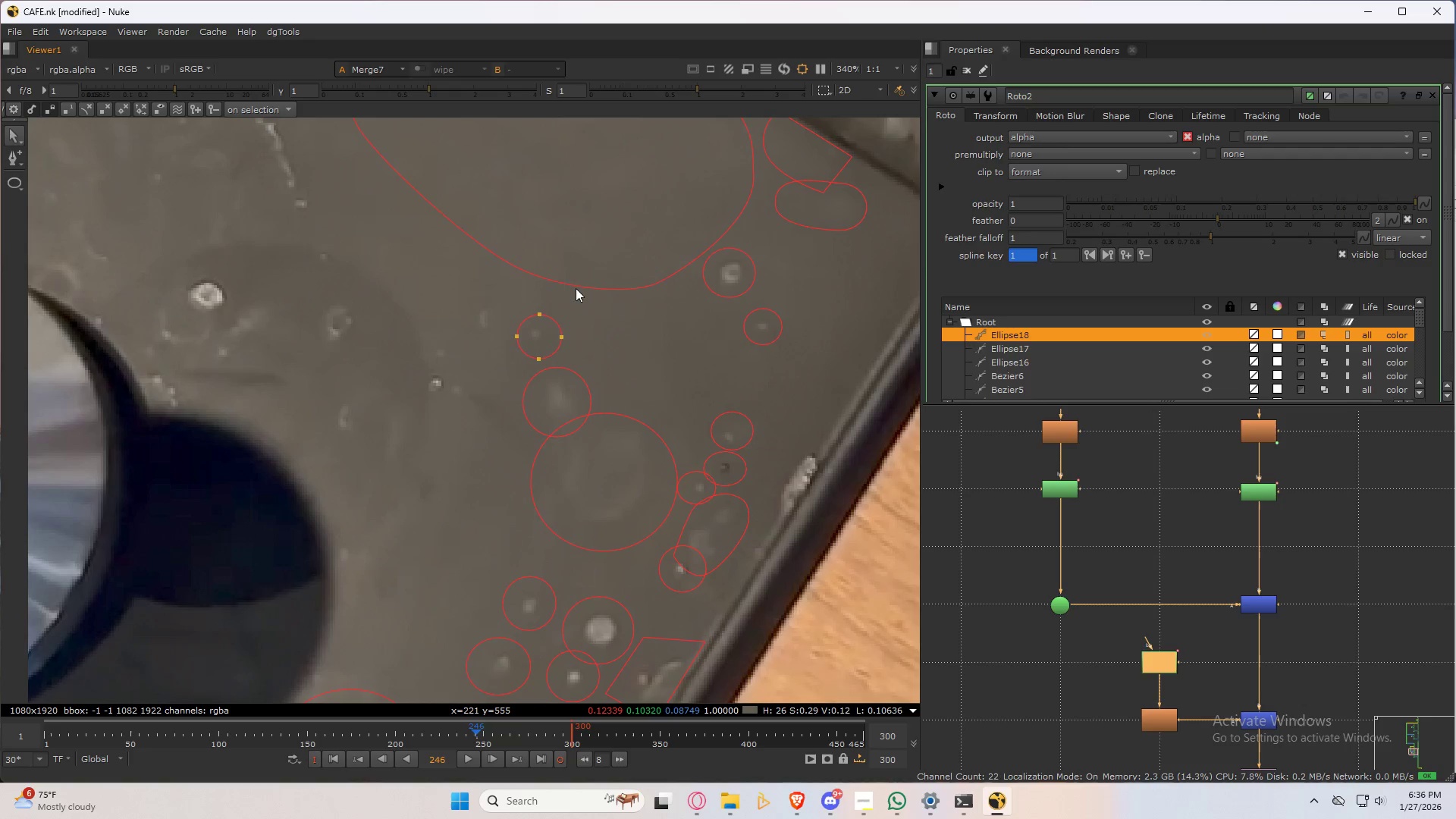 
left_click_drag(start_coordinate=[576, 288], to_coordinate=[502, 385])
 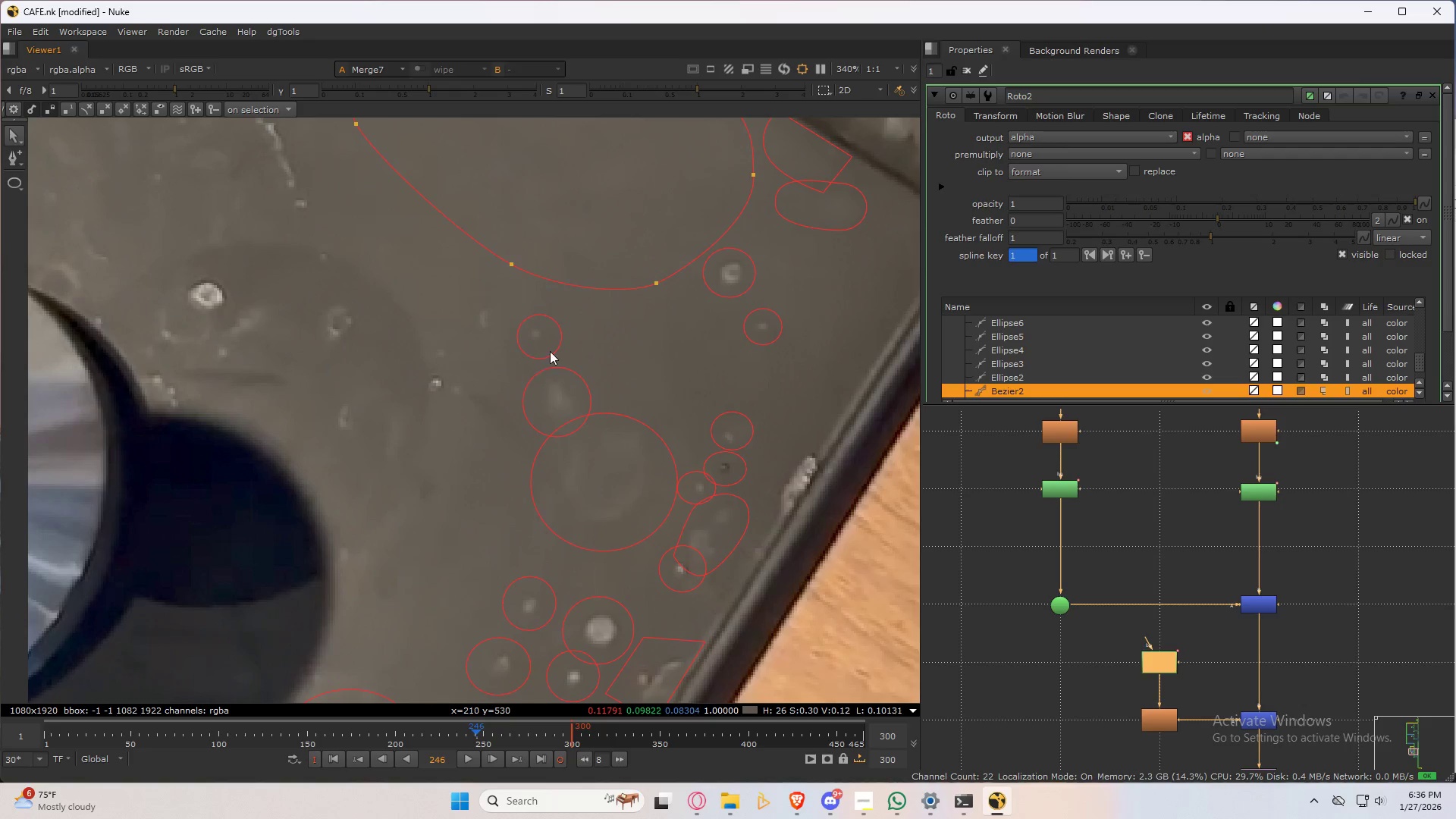 
left_click([550, 347])
 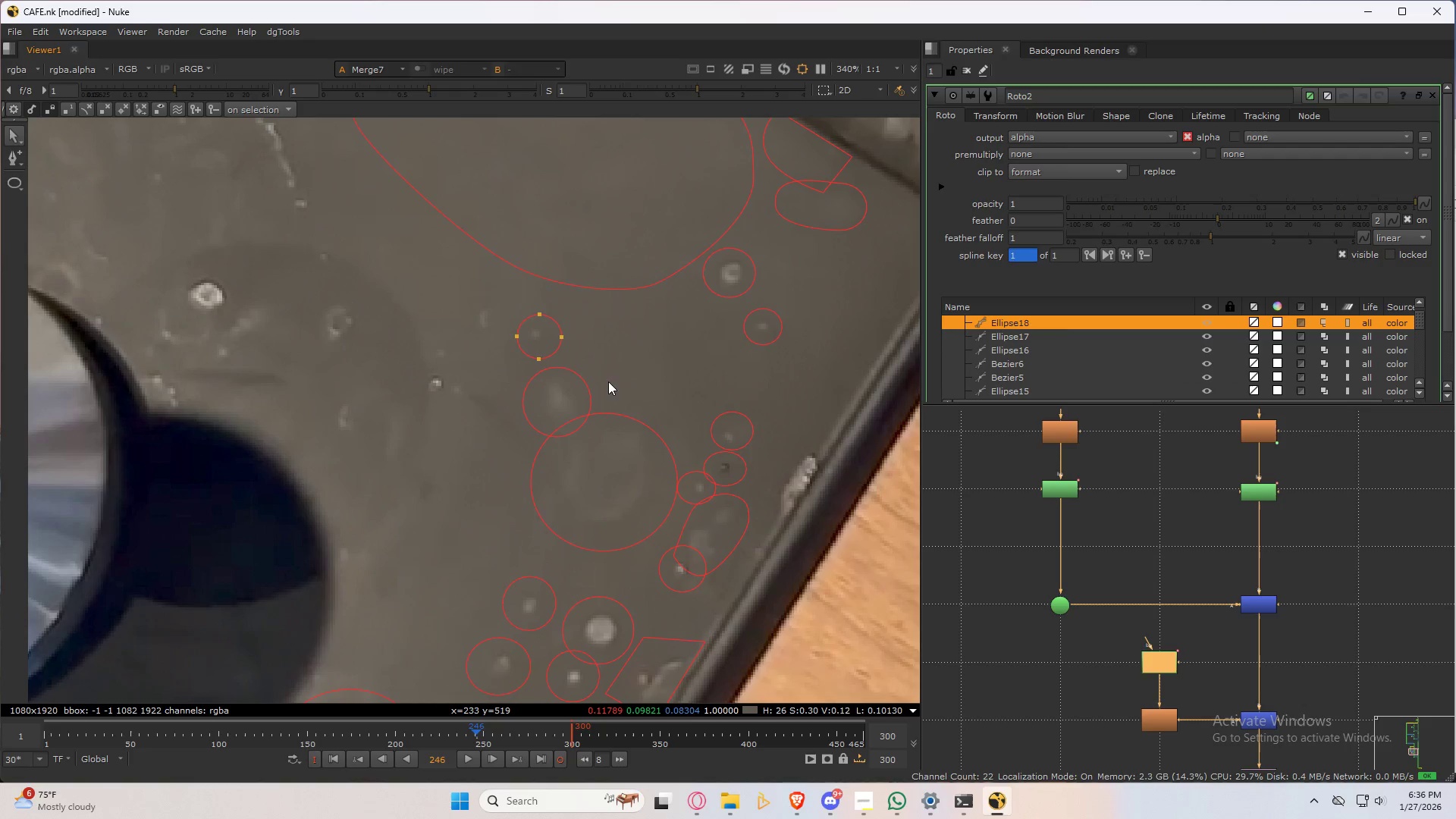 
left_click_drag(start_coordinate=[609, 380], to_coordinate=[478, 291])
 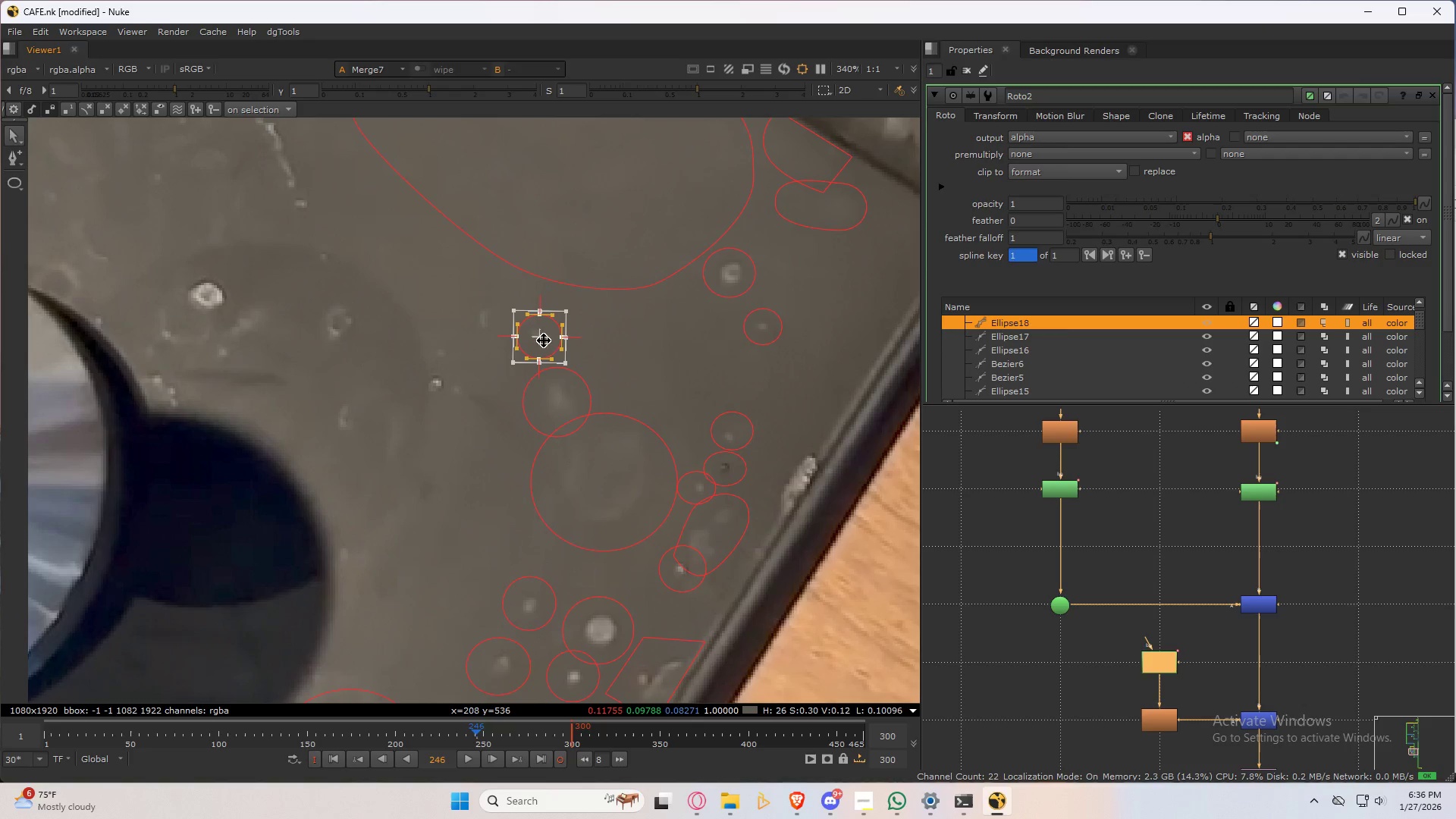 
left_click_drag(start_coordinate=[550, 347], to_coordinate=[544, 342])
 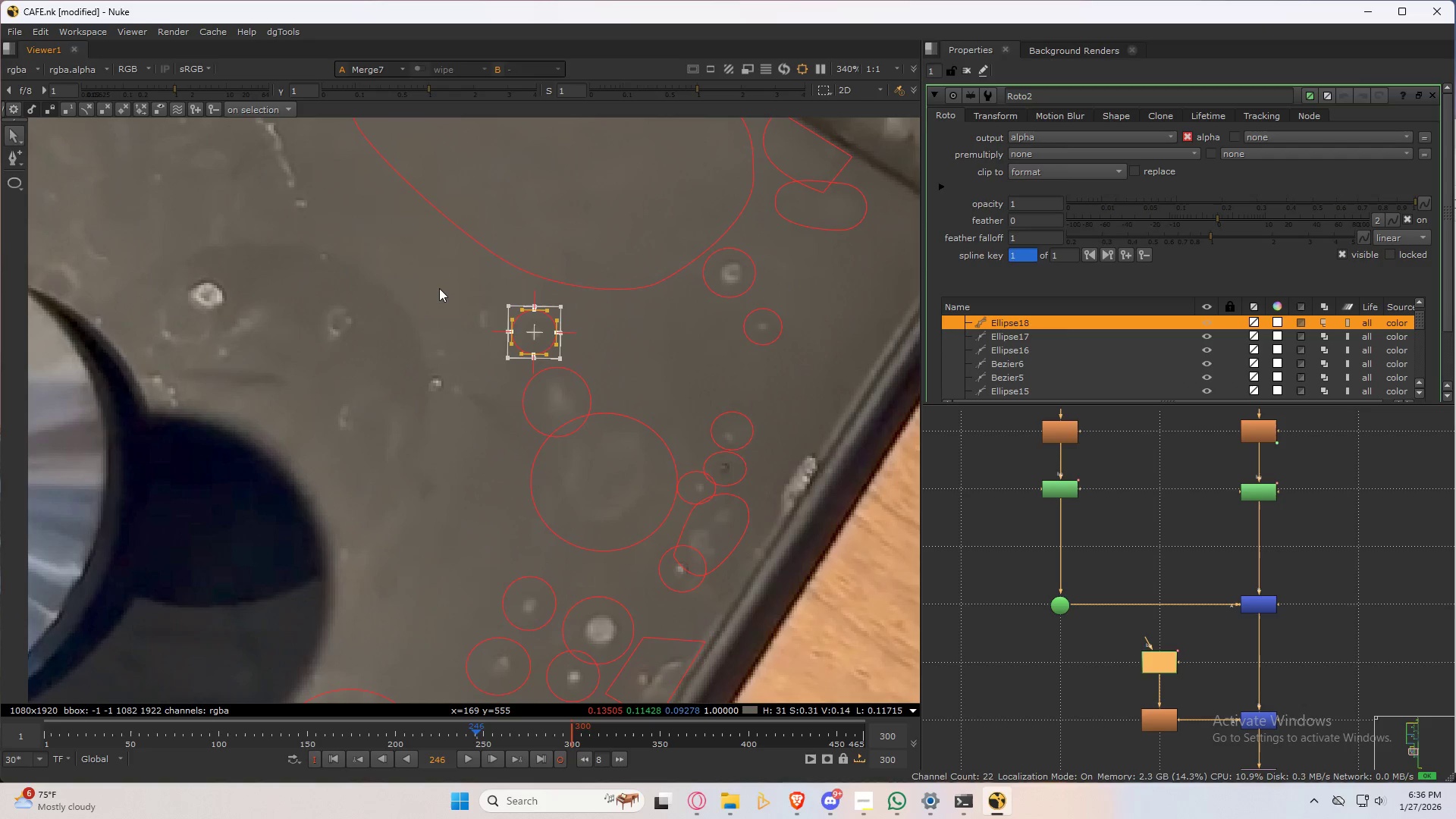 
left_click([435, 287])
 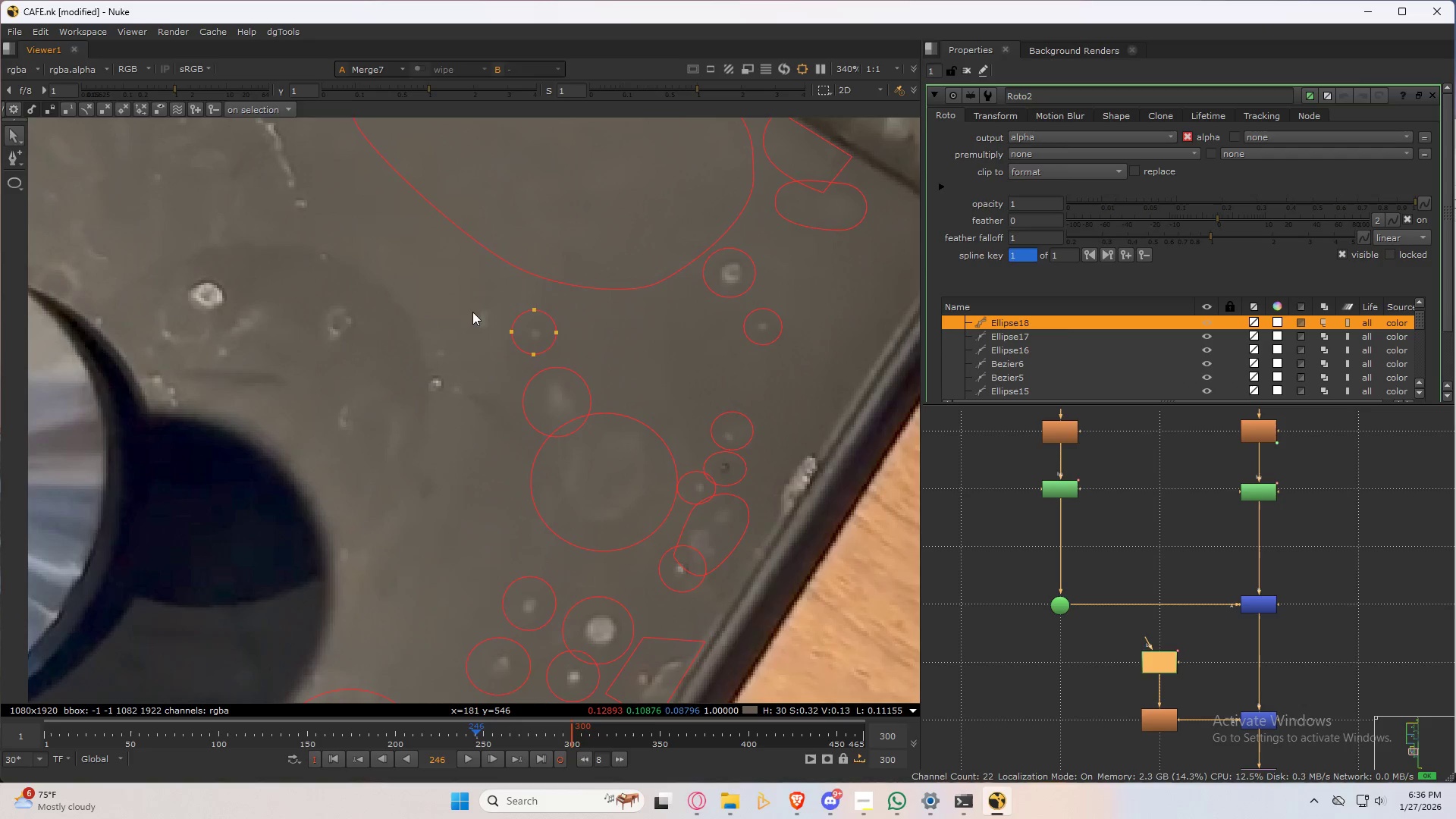 
key(V)
 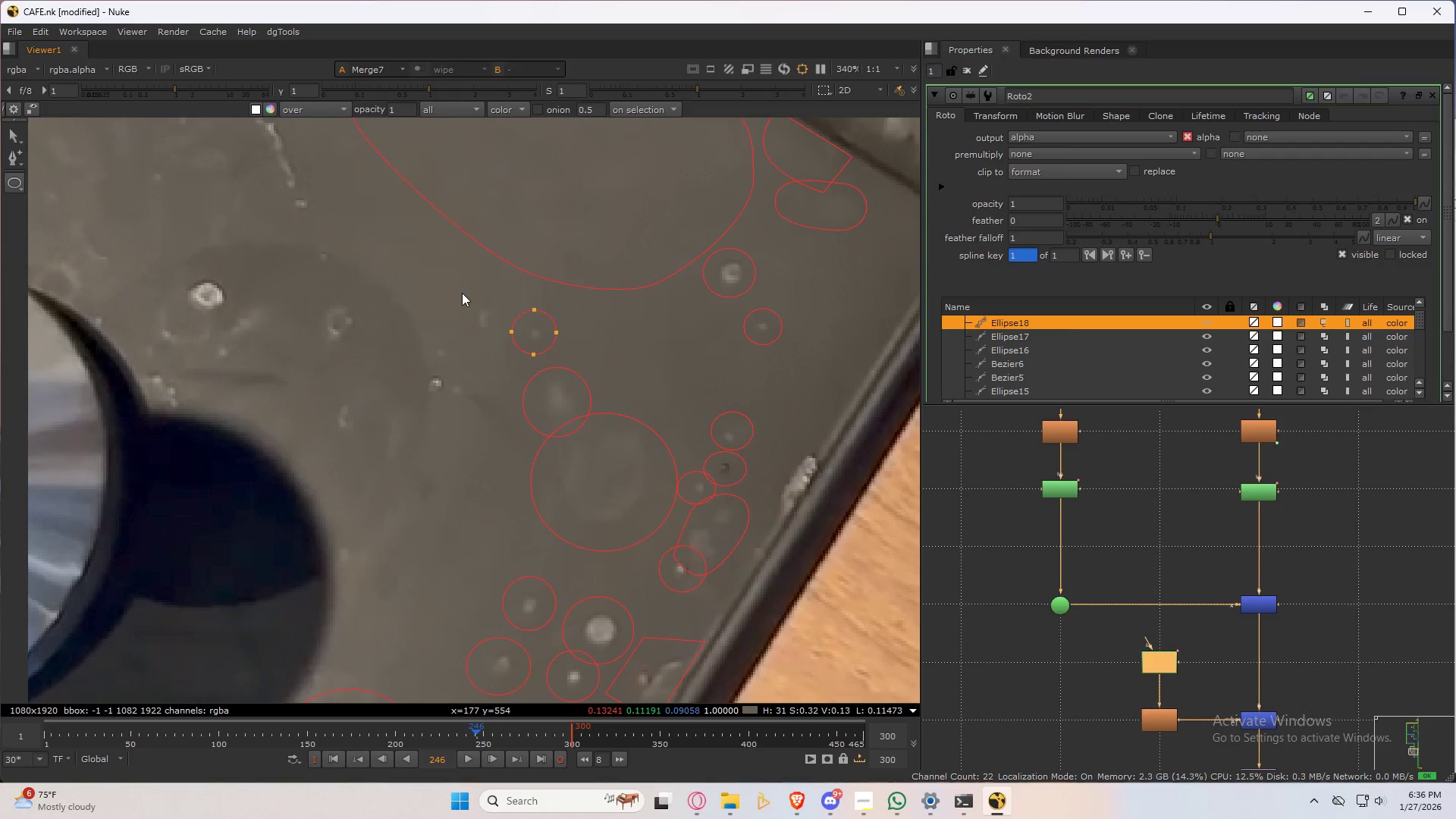 
left_click_drag(start_coordinate=[462, 292], to_coordinate=[509, 344])
 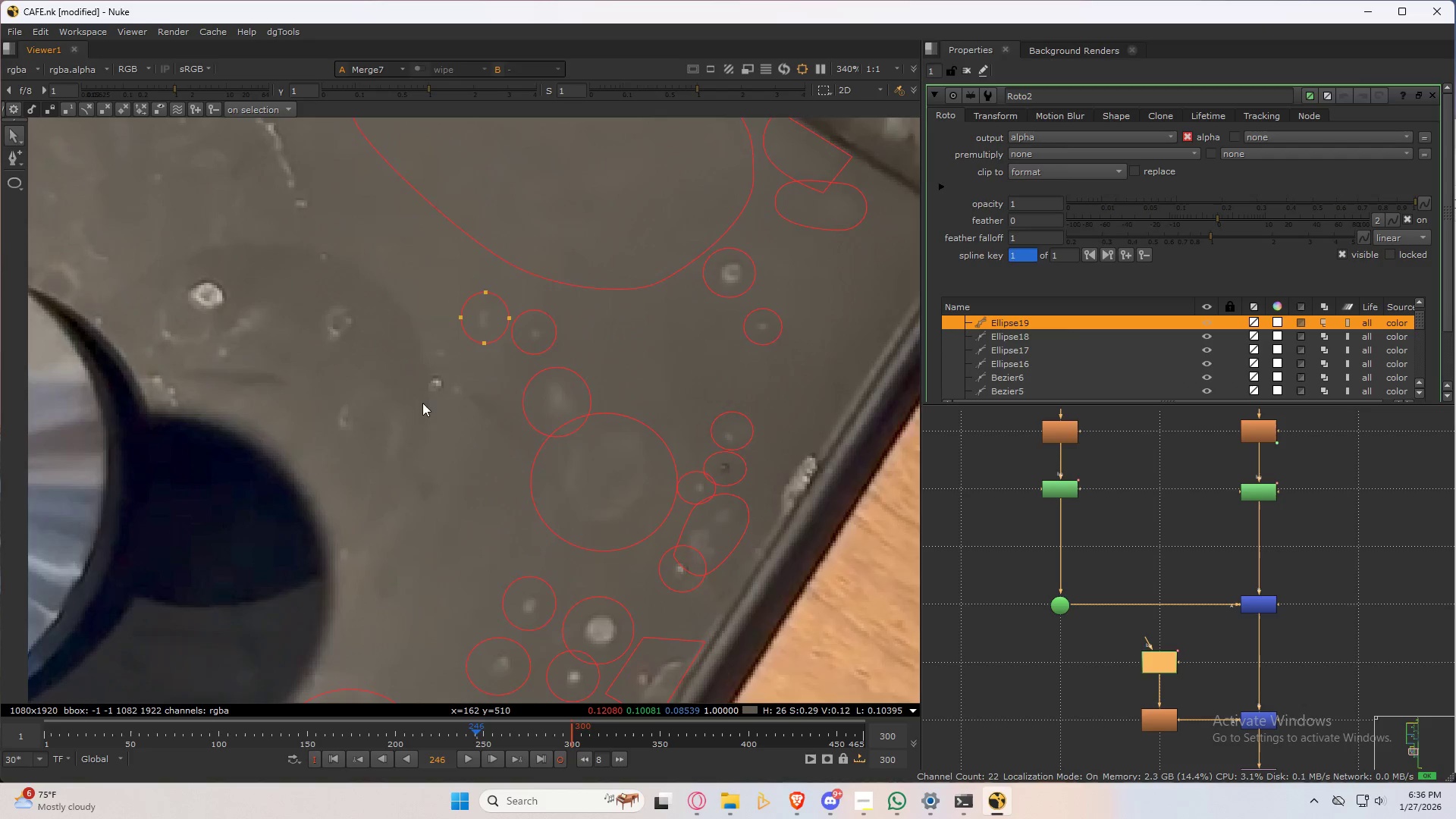 
scroll: coordinate [399, 378], scroll_direction: up, amount: 1.0
 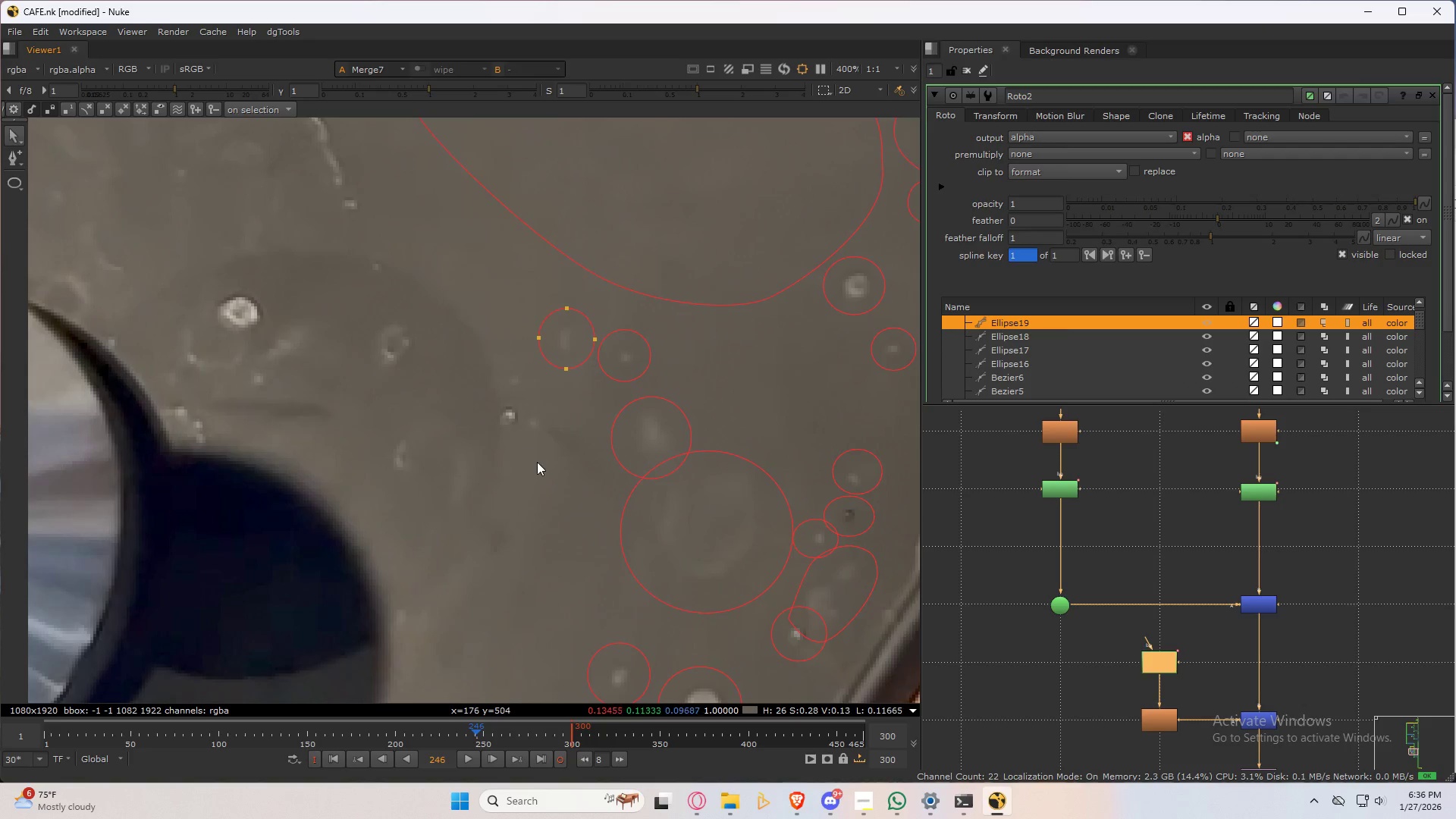 
type(vv)
 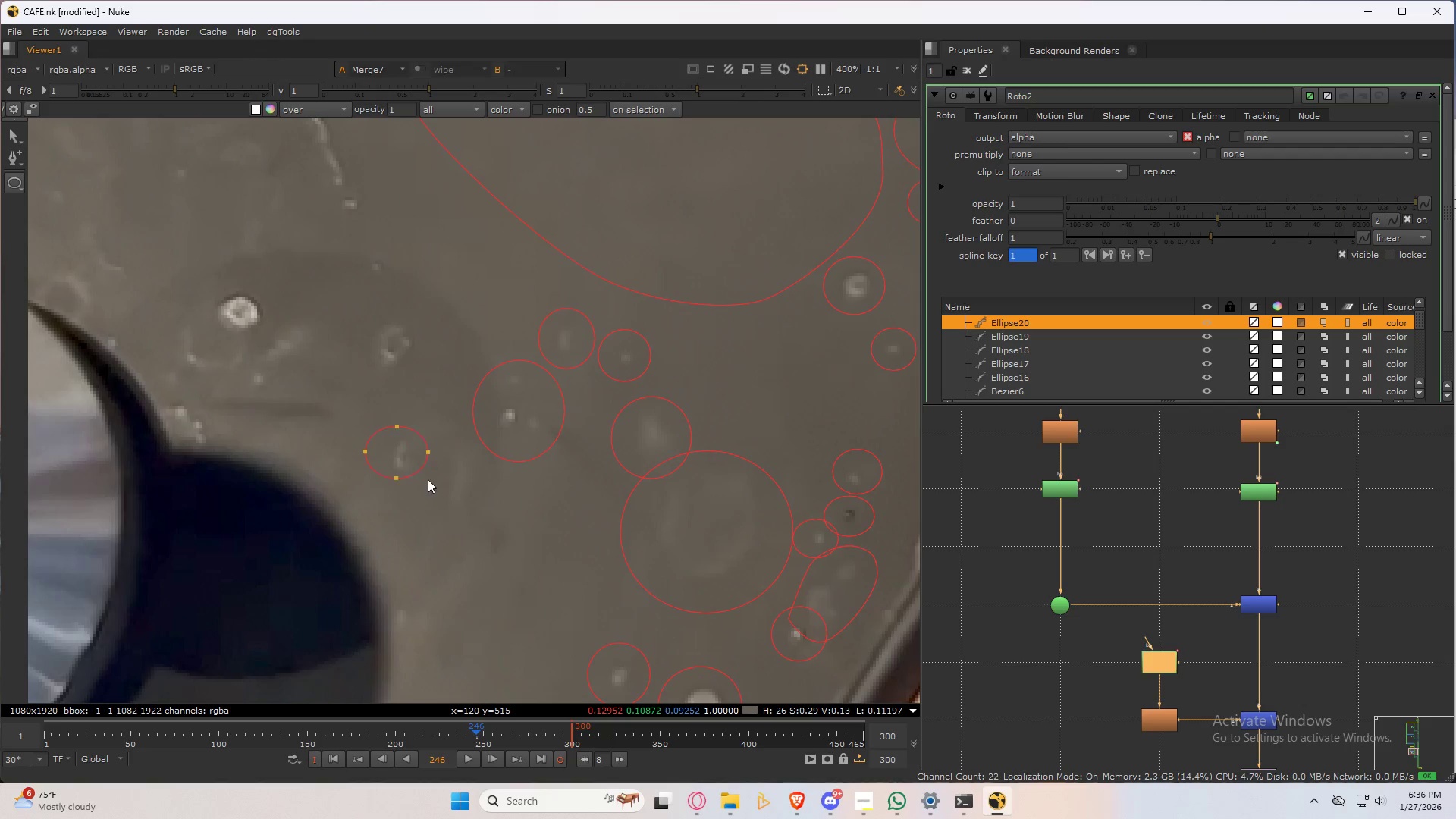 
left_click_drag(start_coordinate=[564, 463], to_coordinate=[474, 360])
 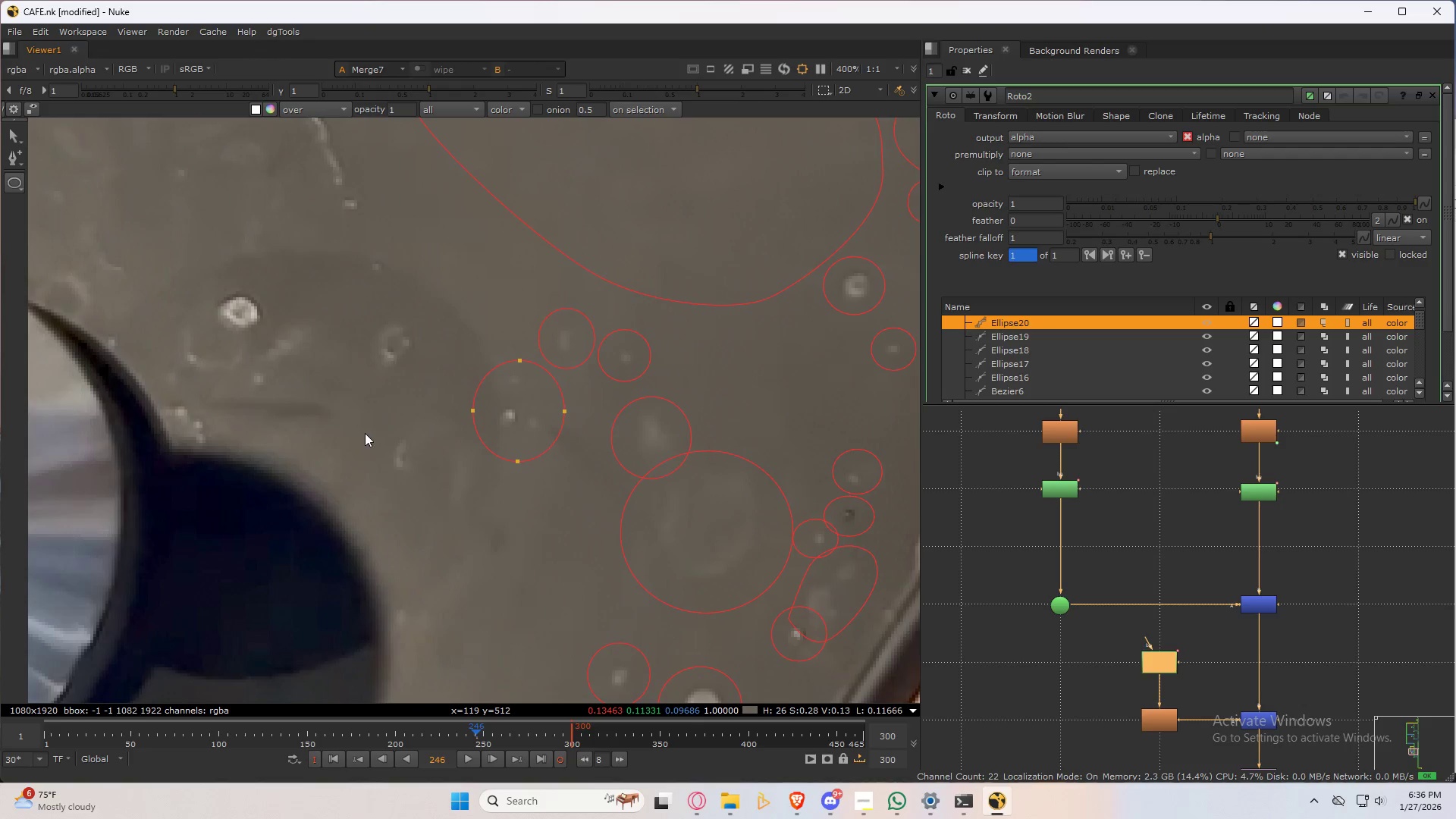 
left_click_drag(start_coordinate=[366, 426], to_coordinate=[433, 491])
 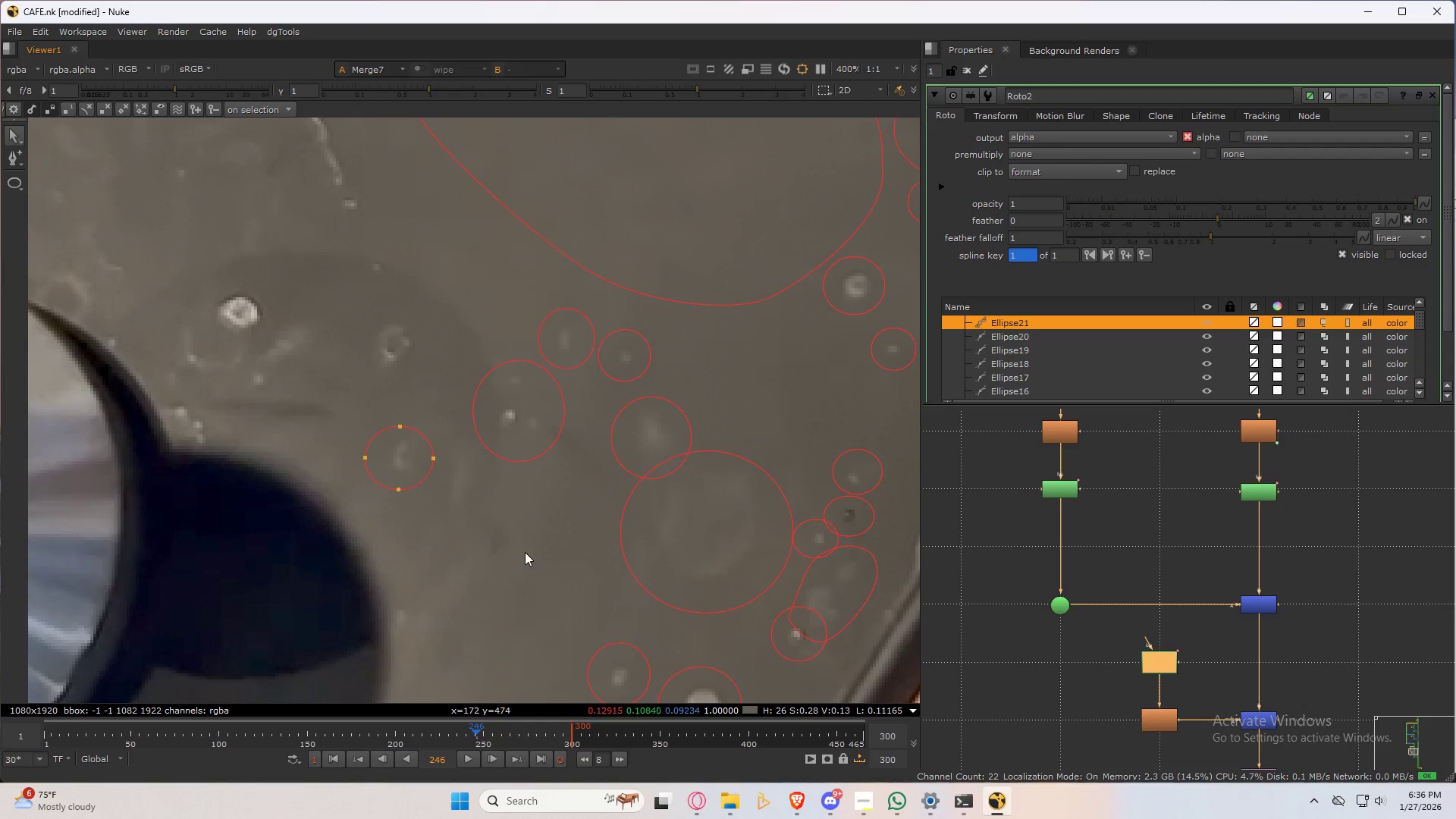 
type(vvv)
 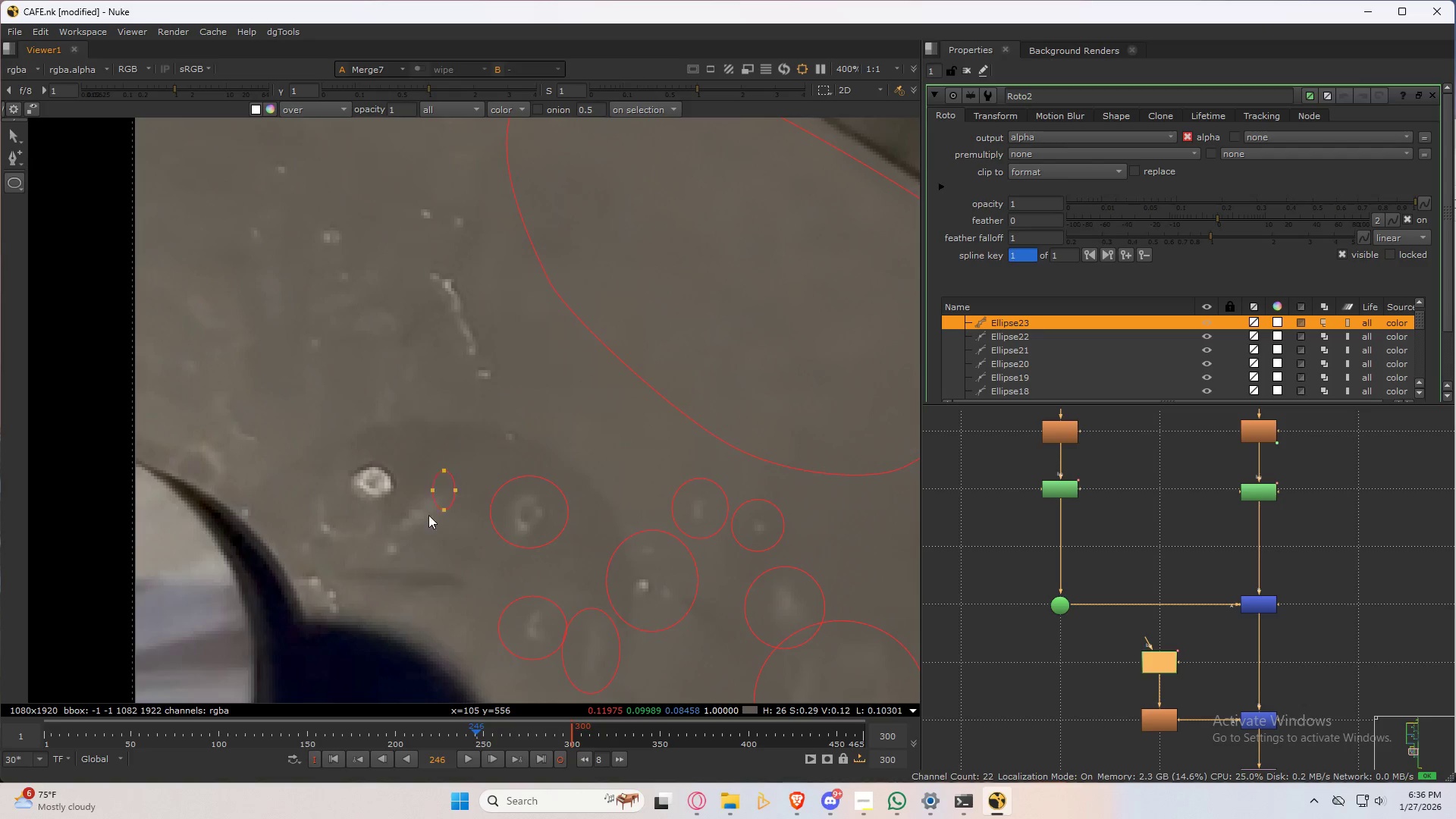 
left_click_drag(start_coordinate=[486, 524], to_coordinate=[430, 438])
 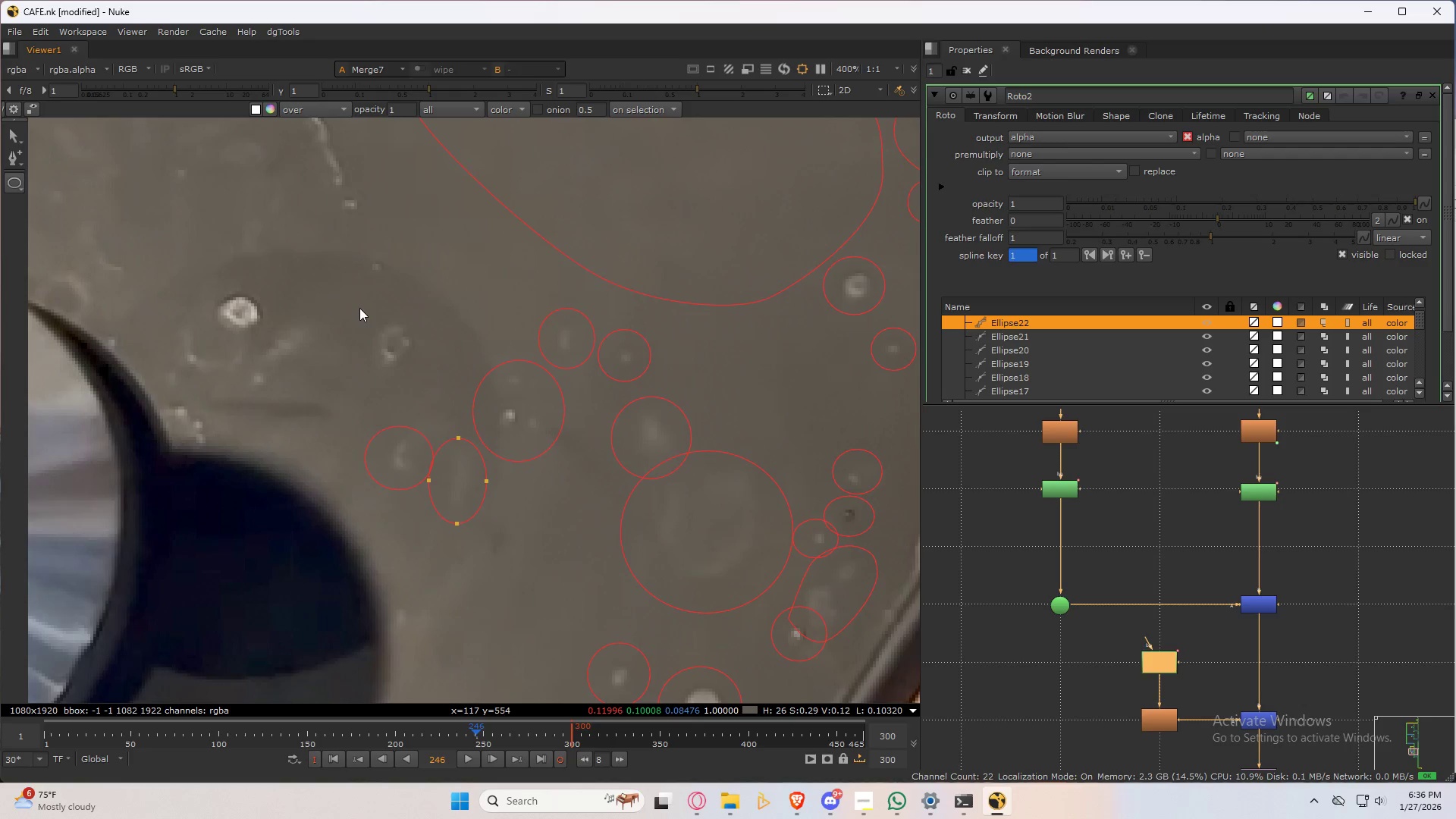 
left_click_drag(start_coordinate=[358, 306], to_coordinate=[435, 379])
 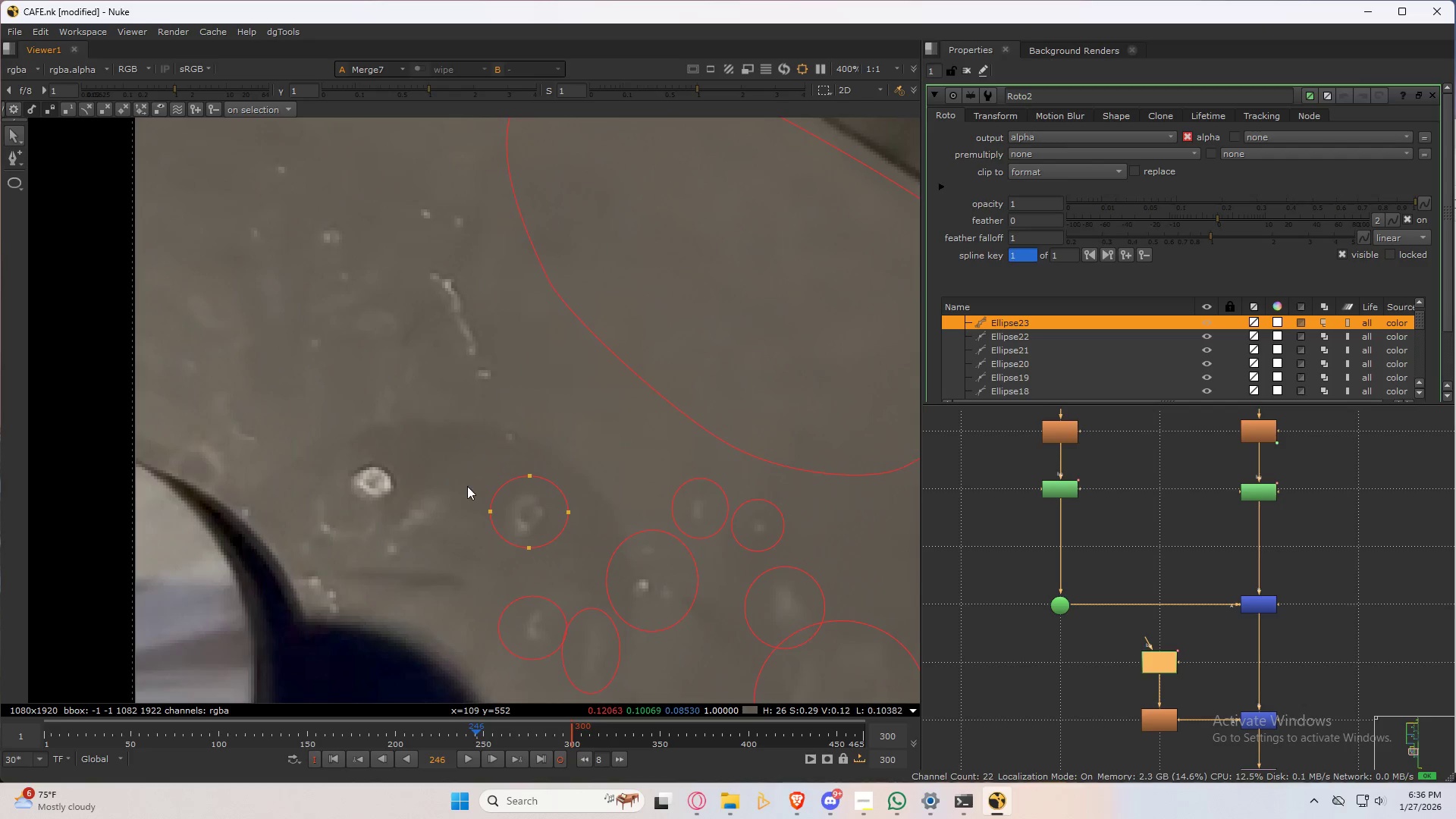 
left_click_drag(start_coordinate=[456, 471], to_coordinate=[300, 601])
 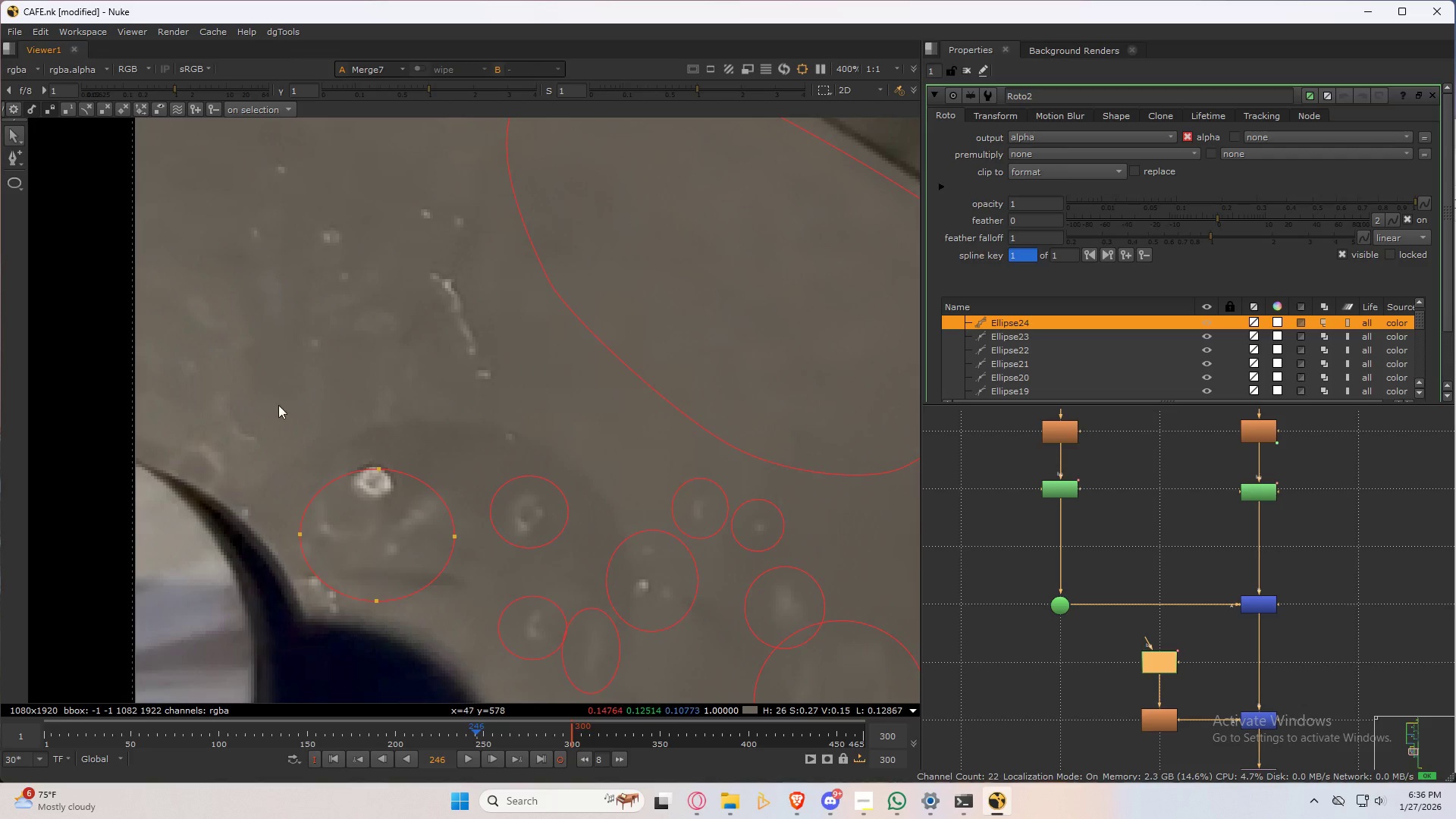 
left_click_drag(start_coordinate=[275, 401], to_coordinate=[527, 646])
 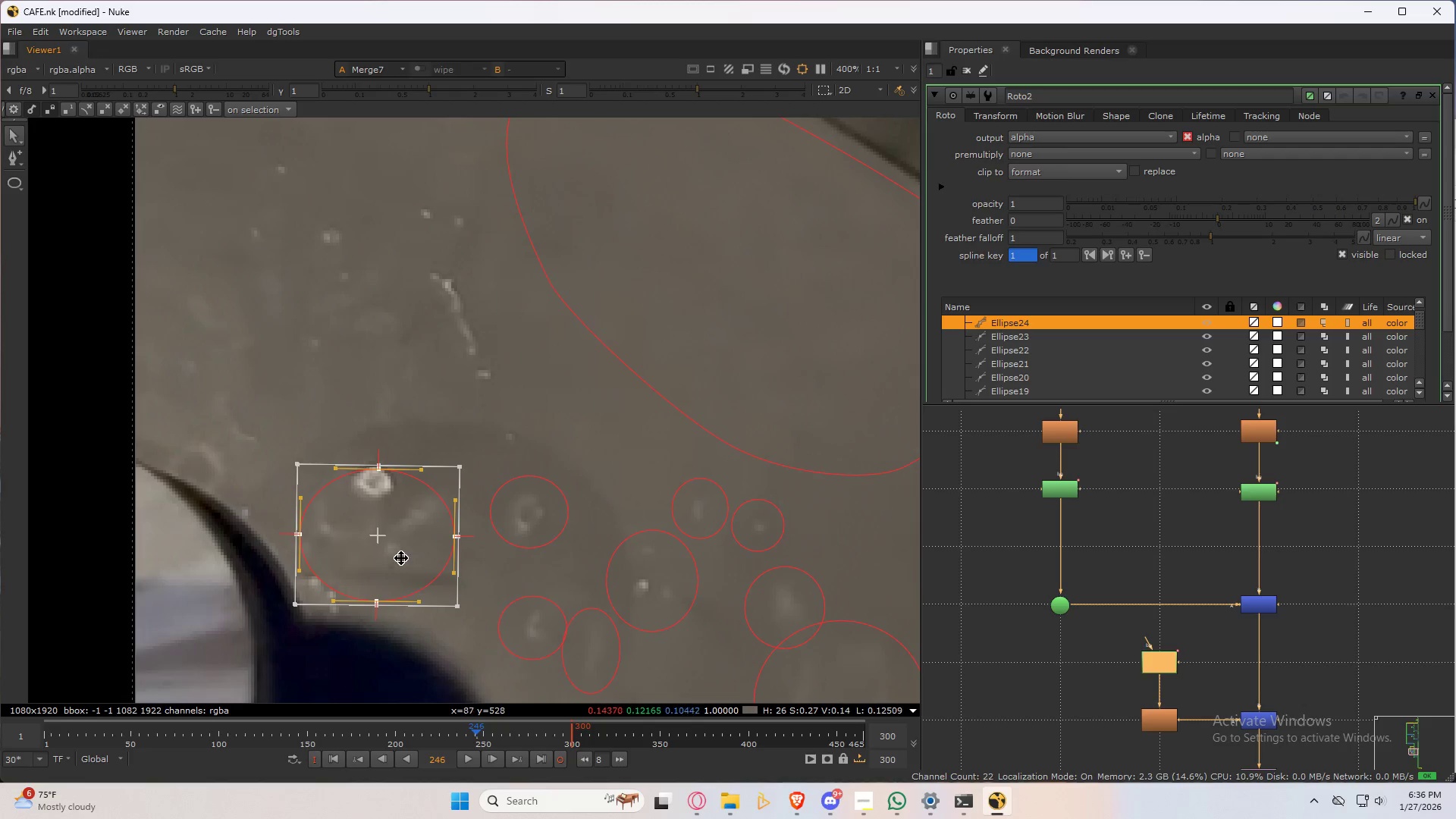 
left_click_drag(start_coordinate=[396, 545], to_coordinate=[395, 532])
 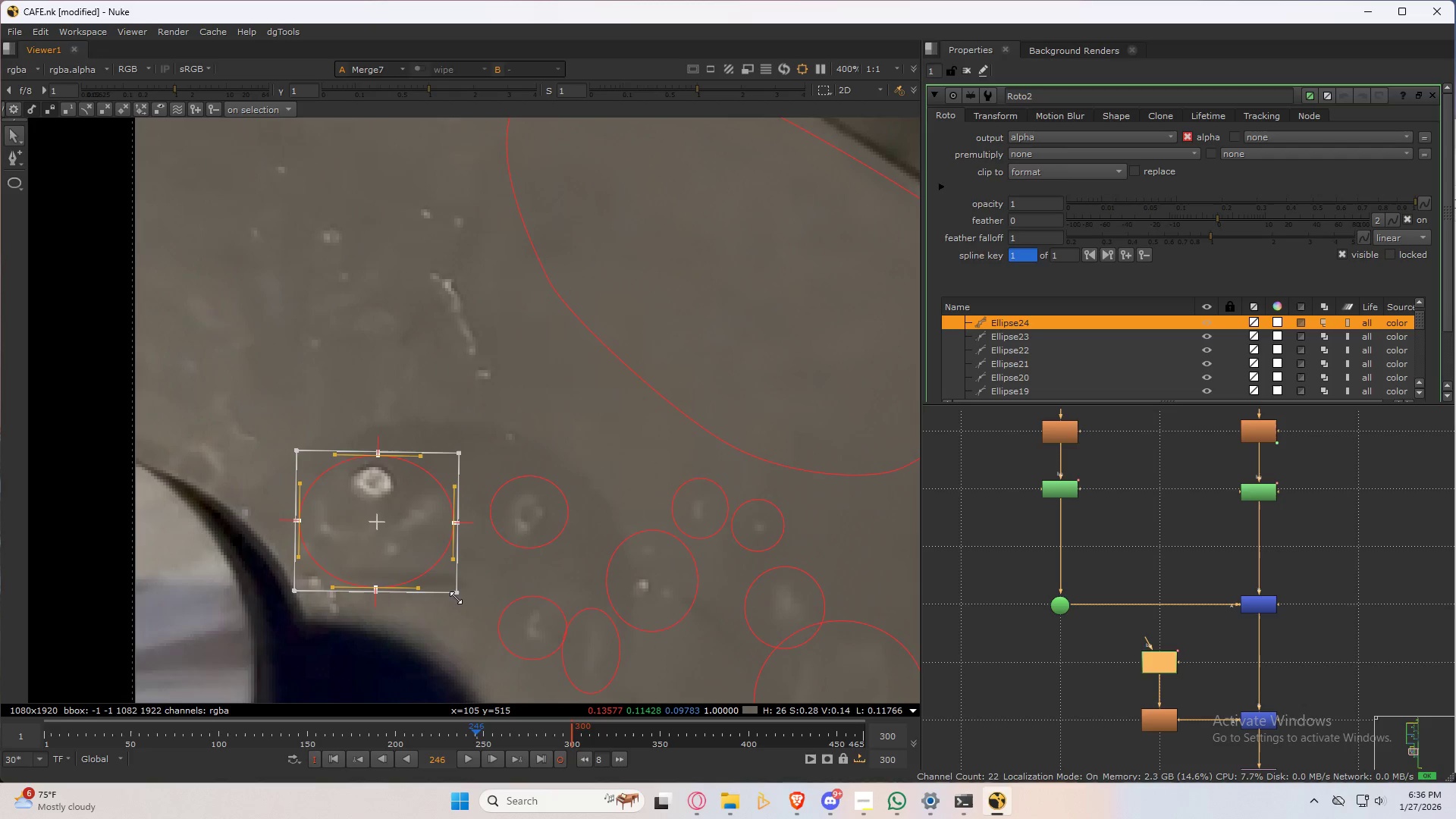 
hold_key(key=ShiftLeft, duration=0.55)
left_click_drag(start_coordinate=[456, 595], to_coordinate=[463, 604])
 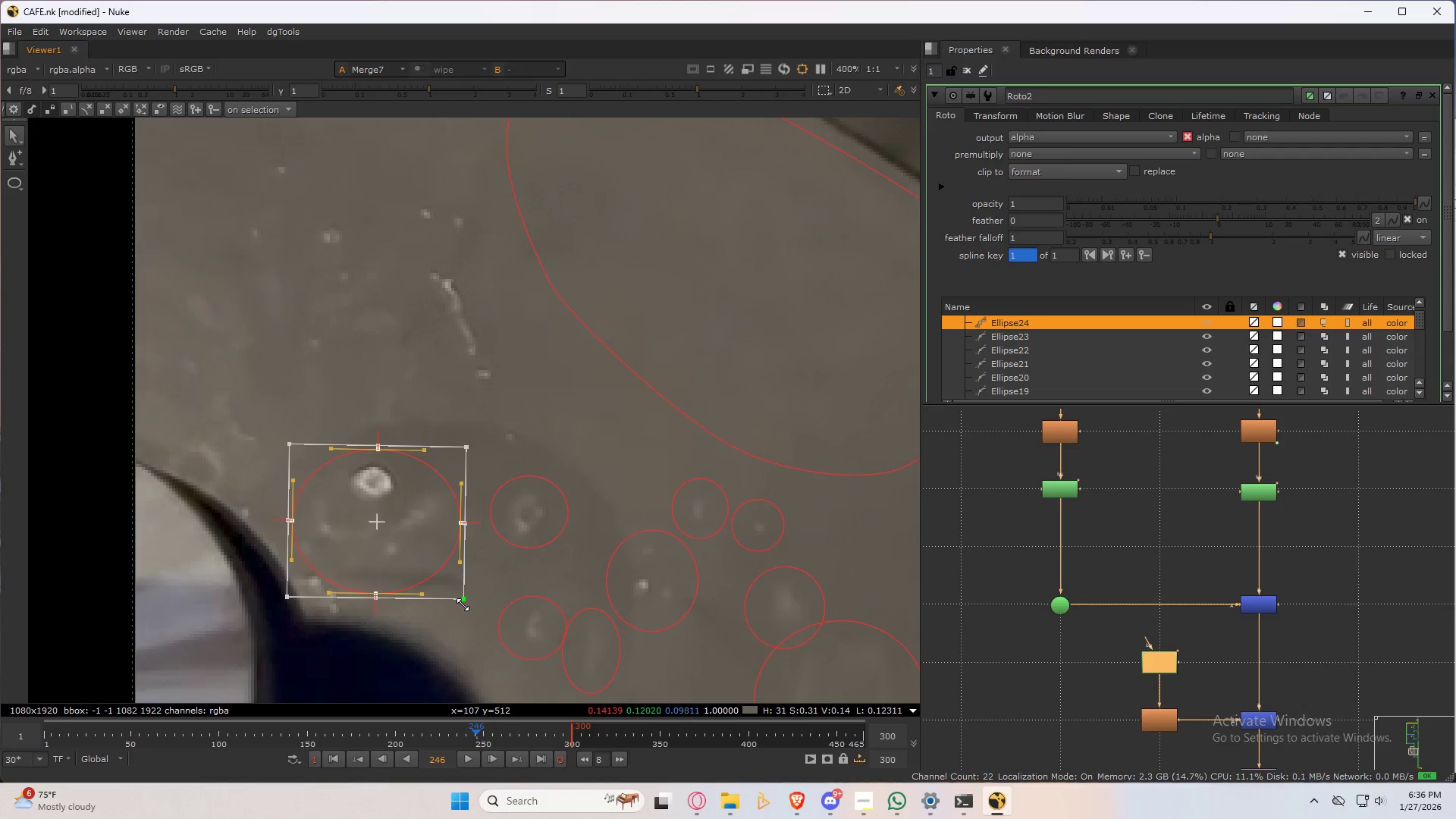 
left_click_drag(start_coordinate=[375, 541], to_coordinate=[371, 532])
 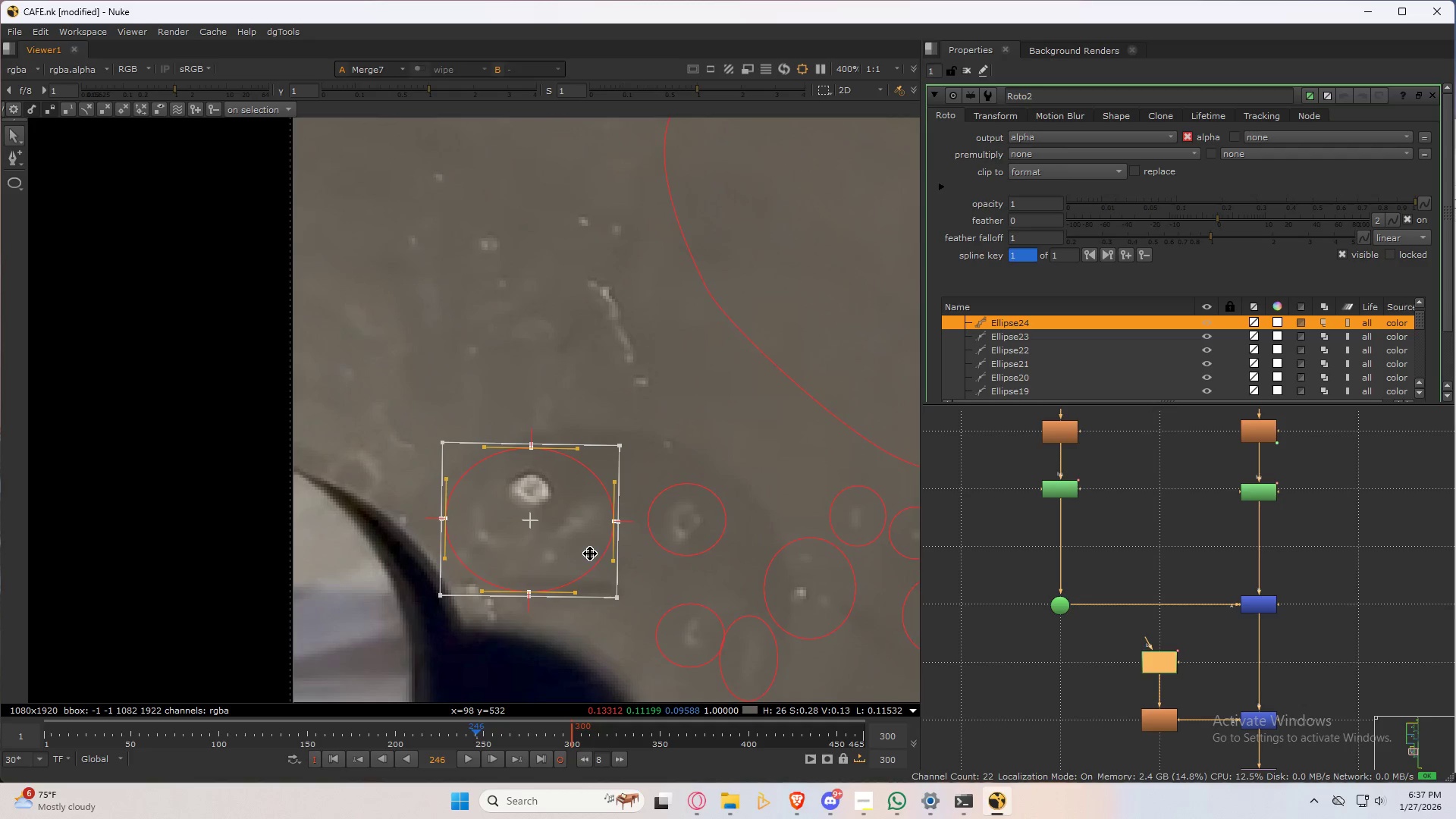 
scroll: coordinate [1212, 547], scroll_direction: down, amount: 7.0
 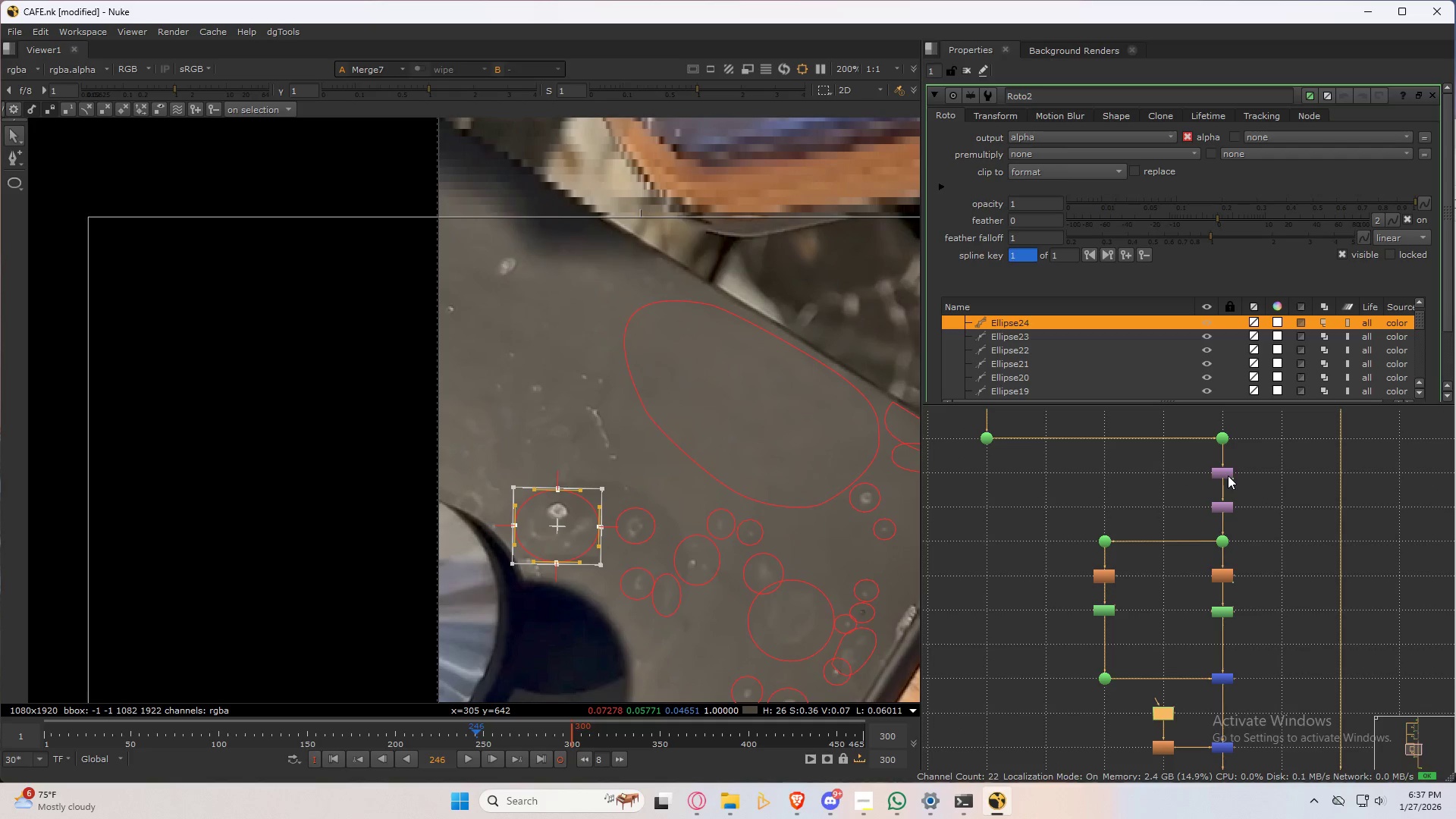 
double_click([1228, 470])
 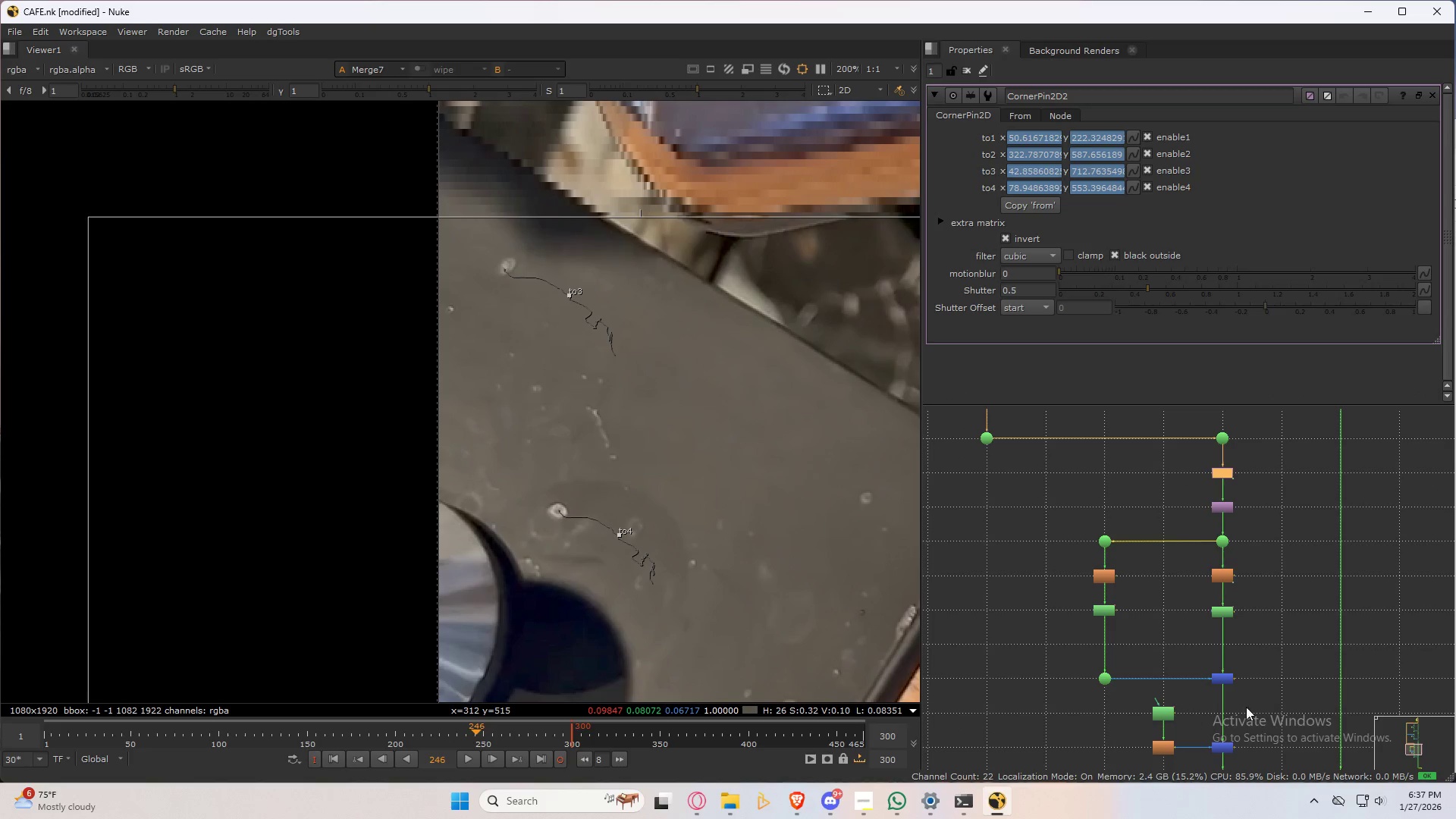 
double_click([1160, 707])
 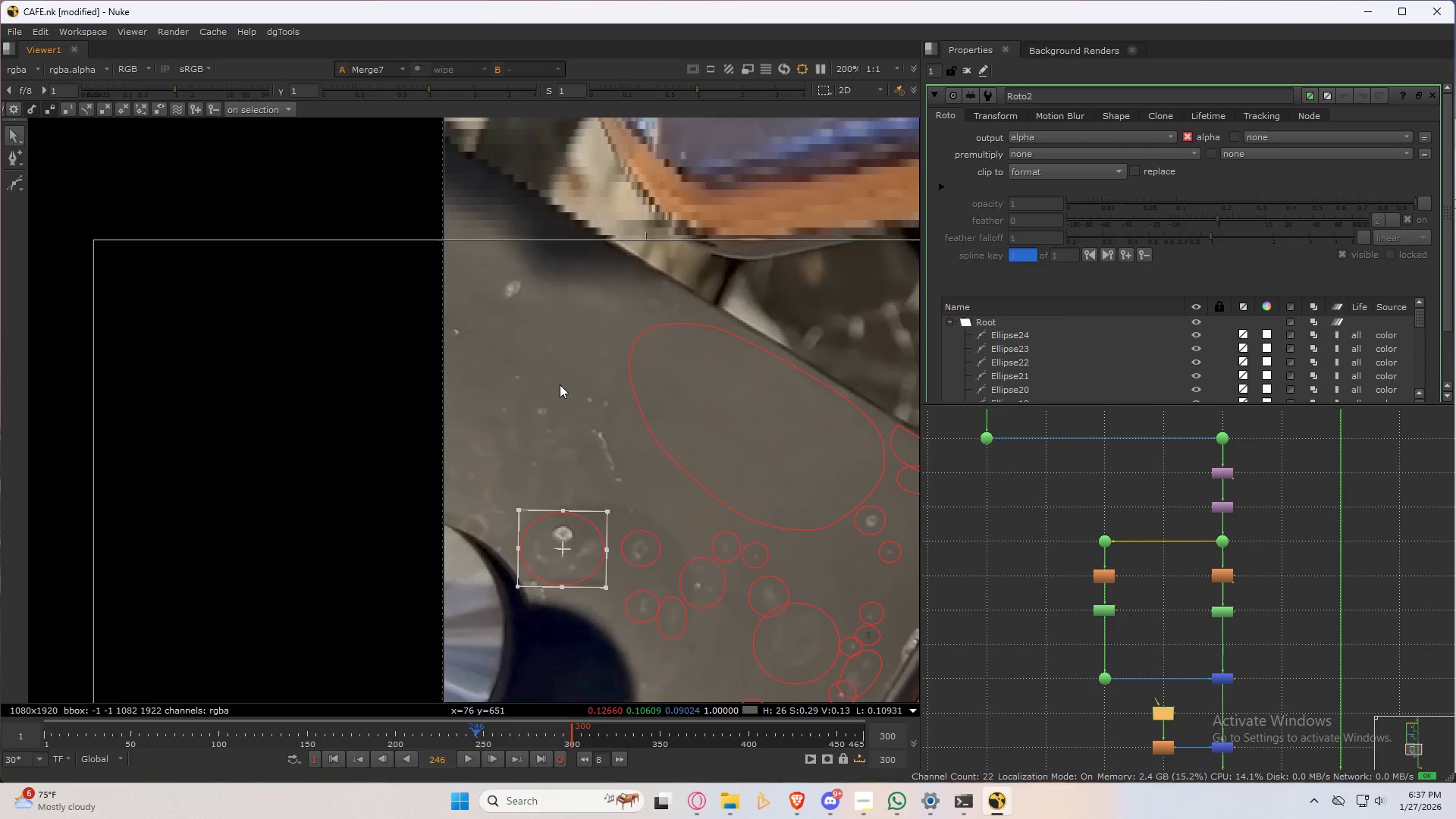 
scroll: coordinate [560, 386], scroll_direction: up, amount: 2.0
 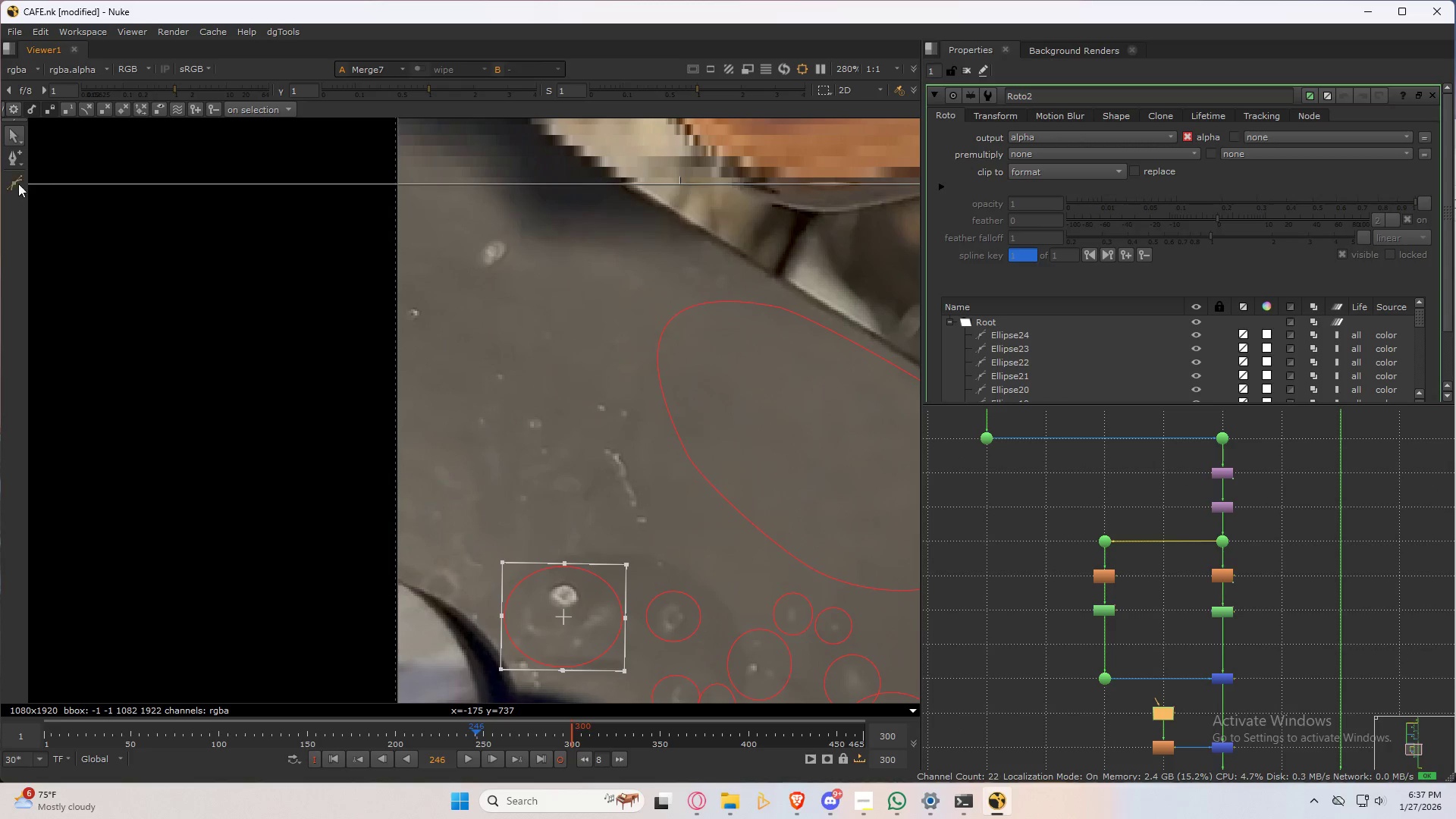 
key(V)
 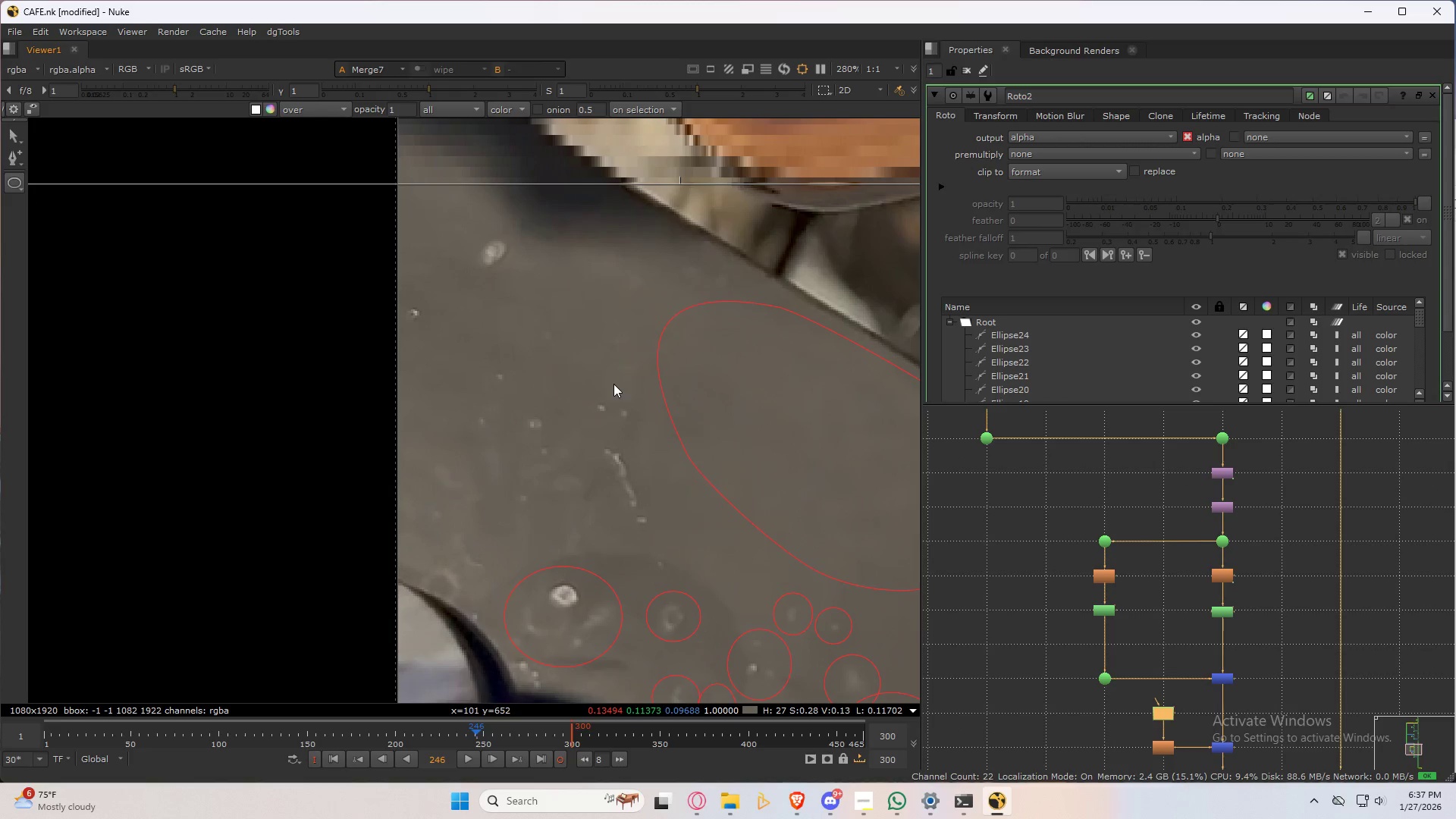 
left_click_drag(start_coordinate=[607, 381], to_coordinate=[633, 391])
 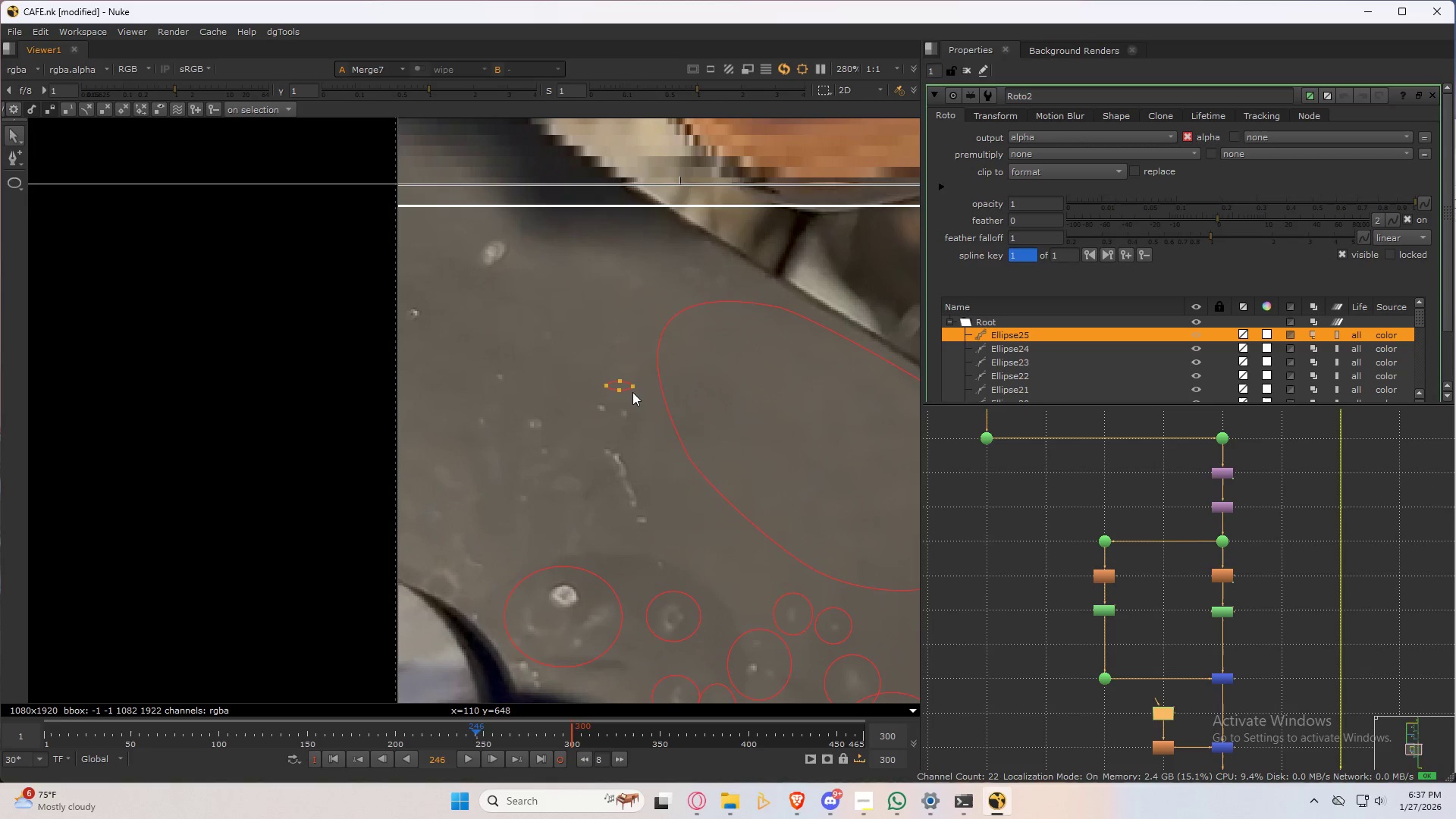 
key(Control+ControlLeft)
 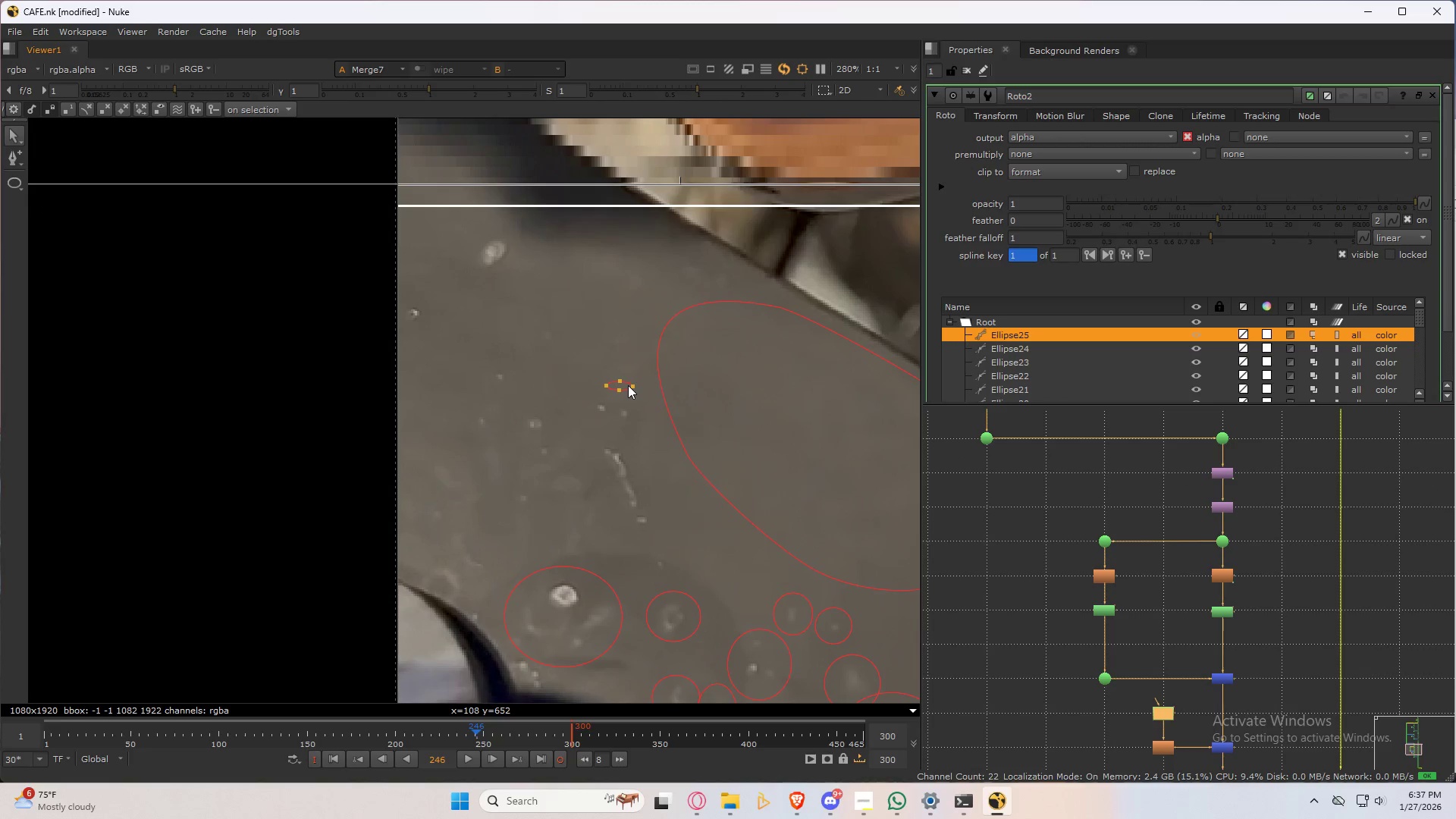 
key(Control+Z)
 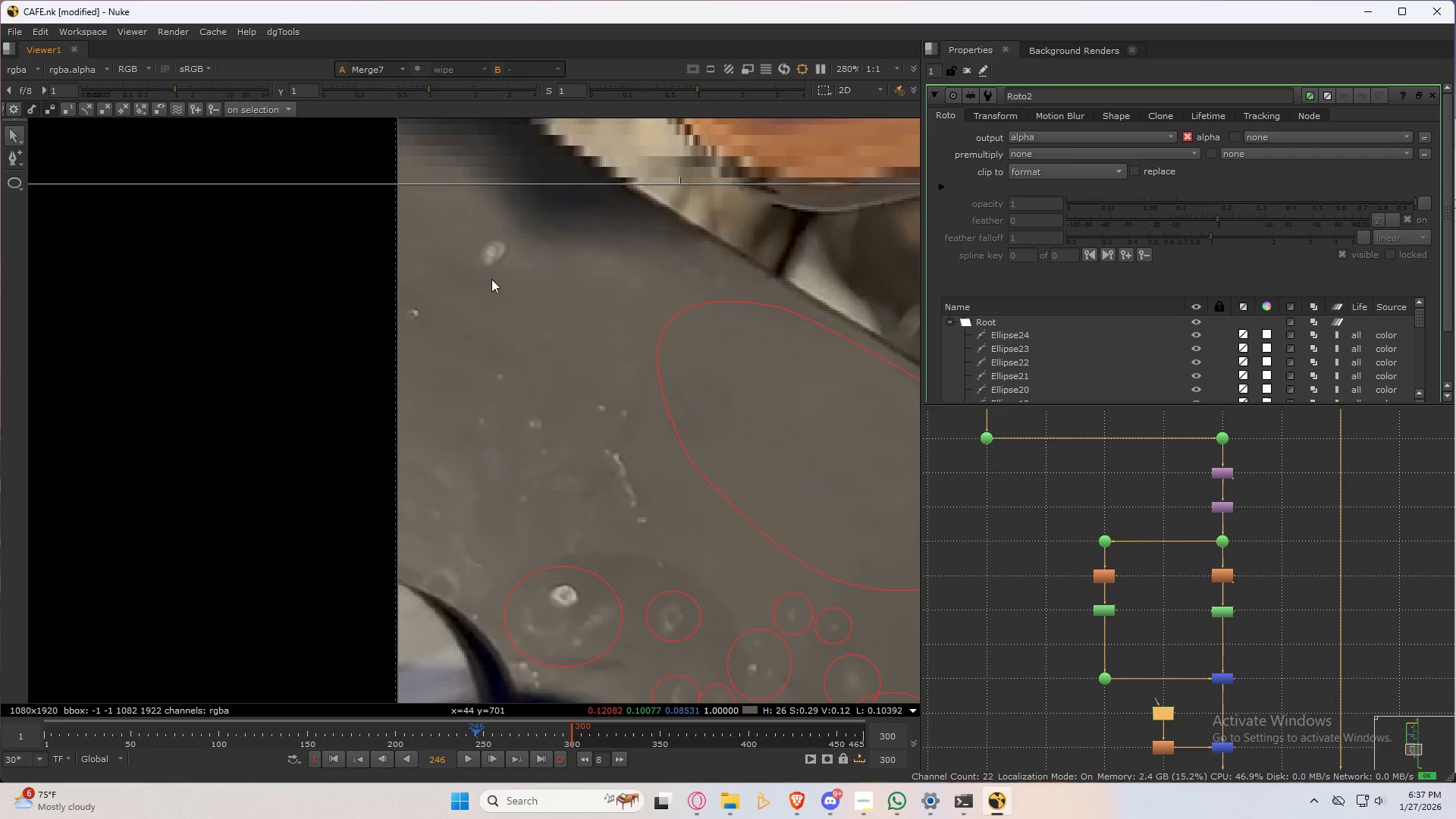 
left_click_drag(start_coordinate=[454, 216], to_coordinate=[520, 268])
 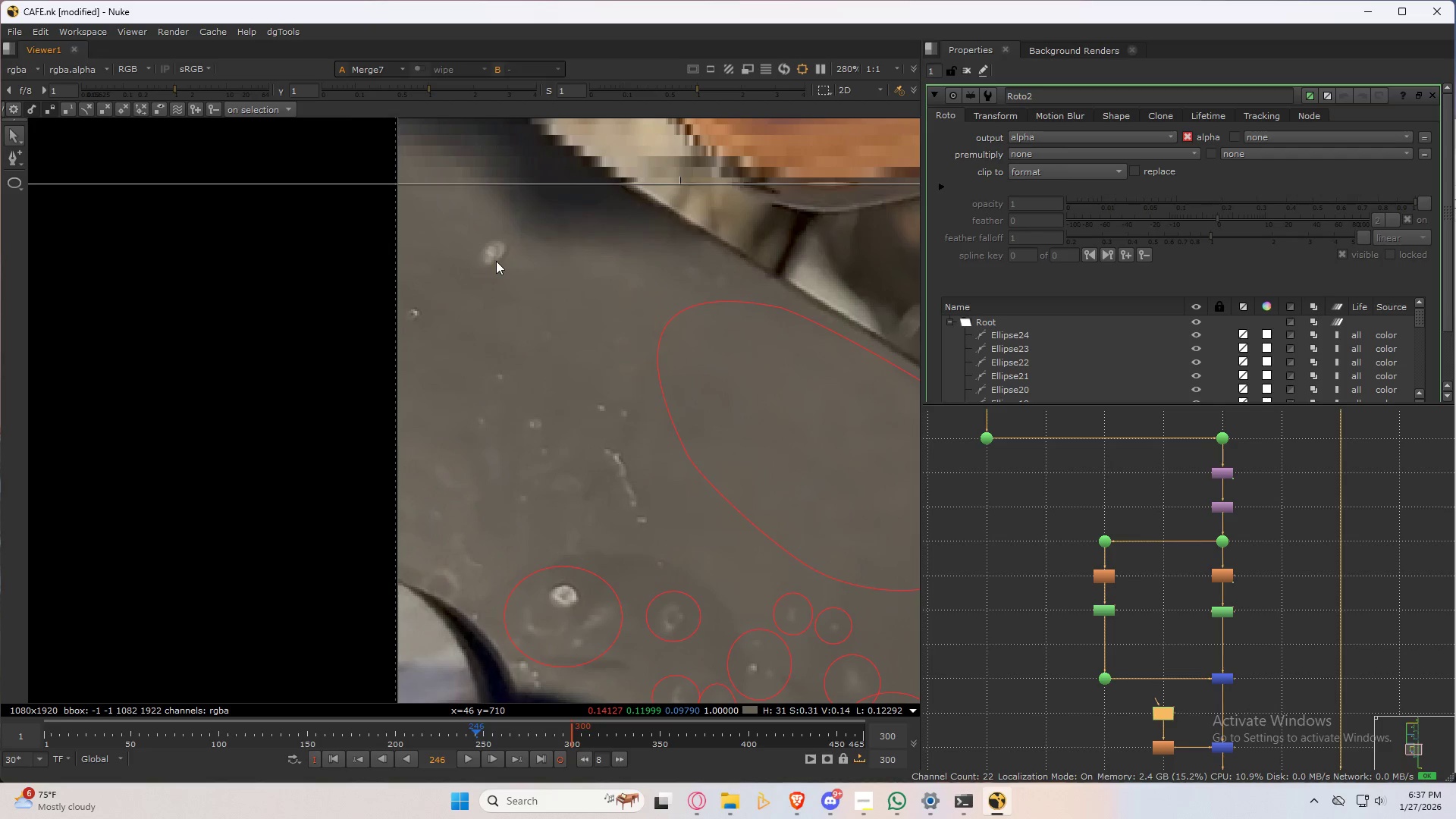 
key(V)
 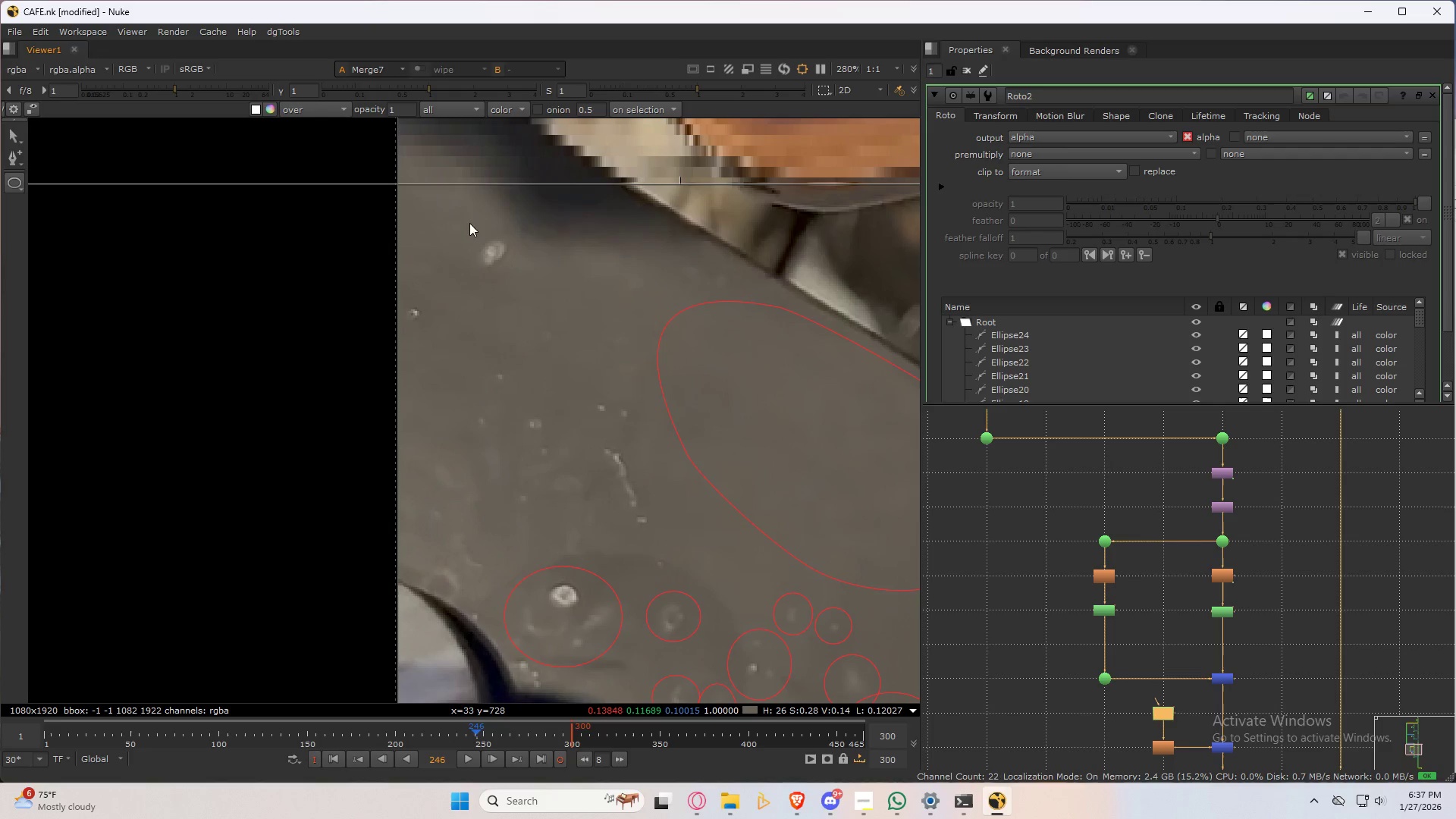 
left_click_drag(start_coordinate=[469, 222], to_coordinate=[554, 299])
 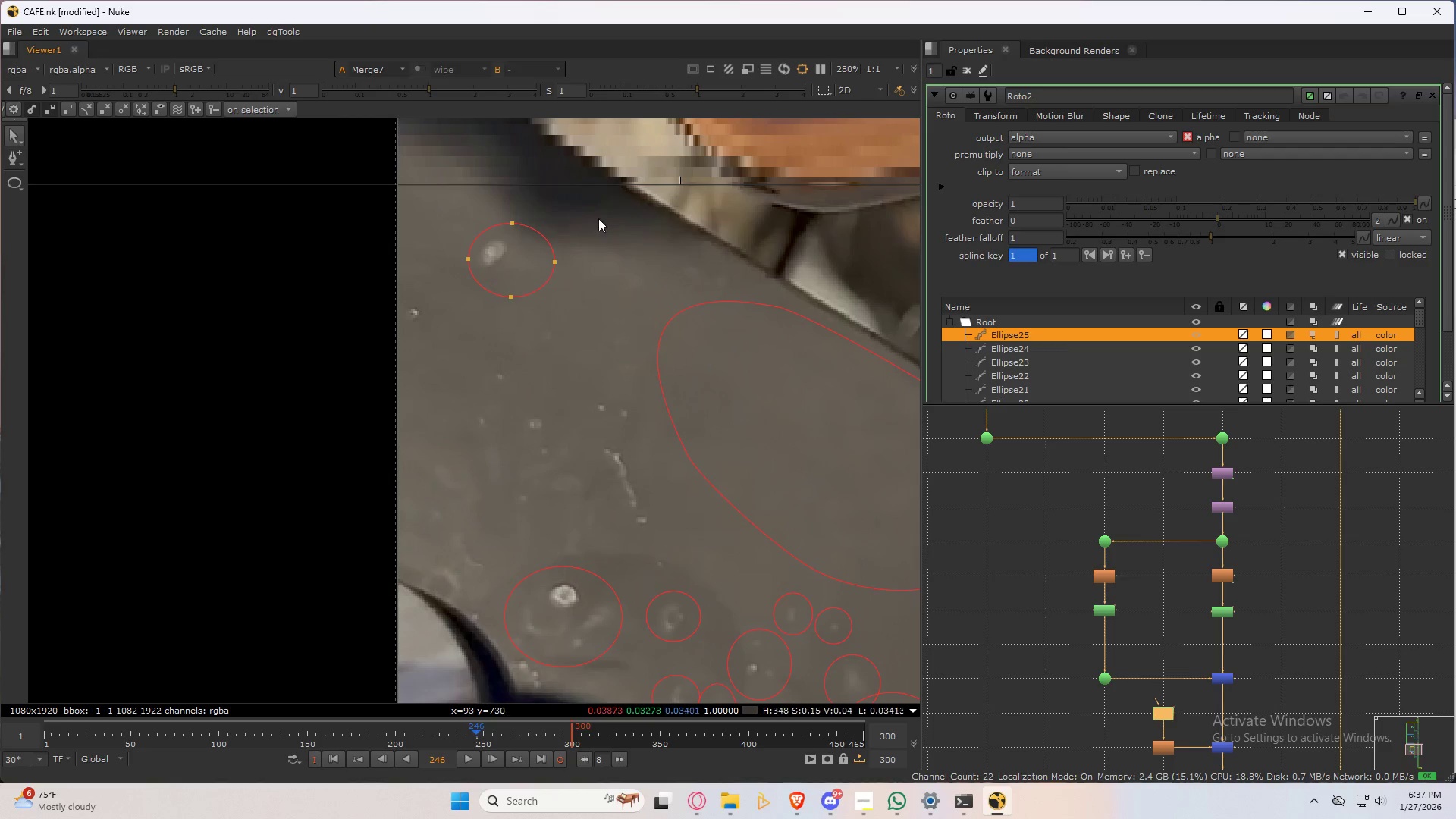 
left_click_drag(start_coordinate=[604, 206], to_coordinate=[463, 329])
 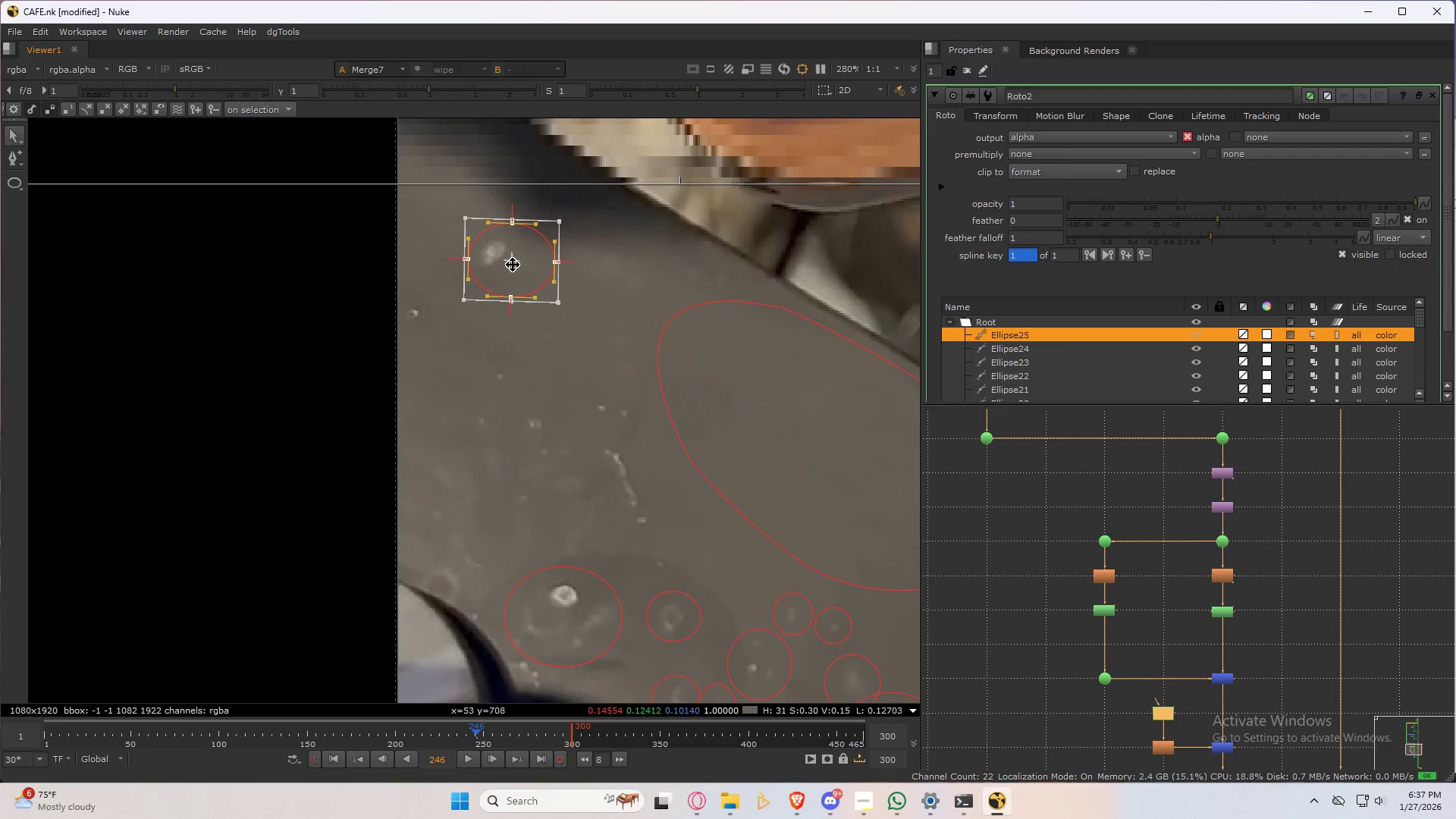 
left_click_drag(start_coordinate=[513, 265], to_coordinate=[502, 257])
 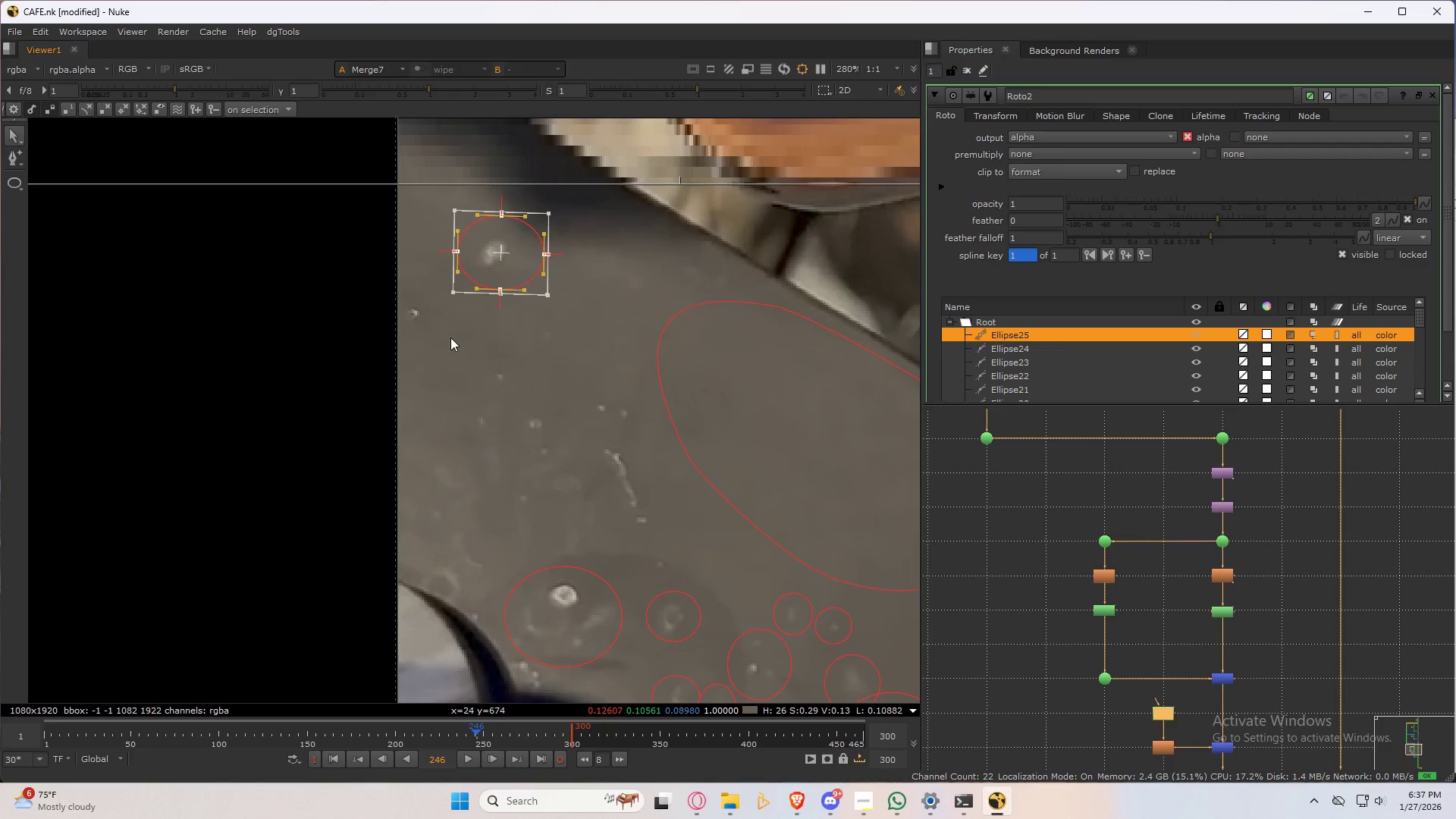 
key(V)
 